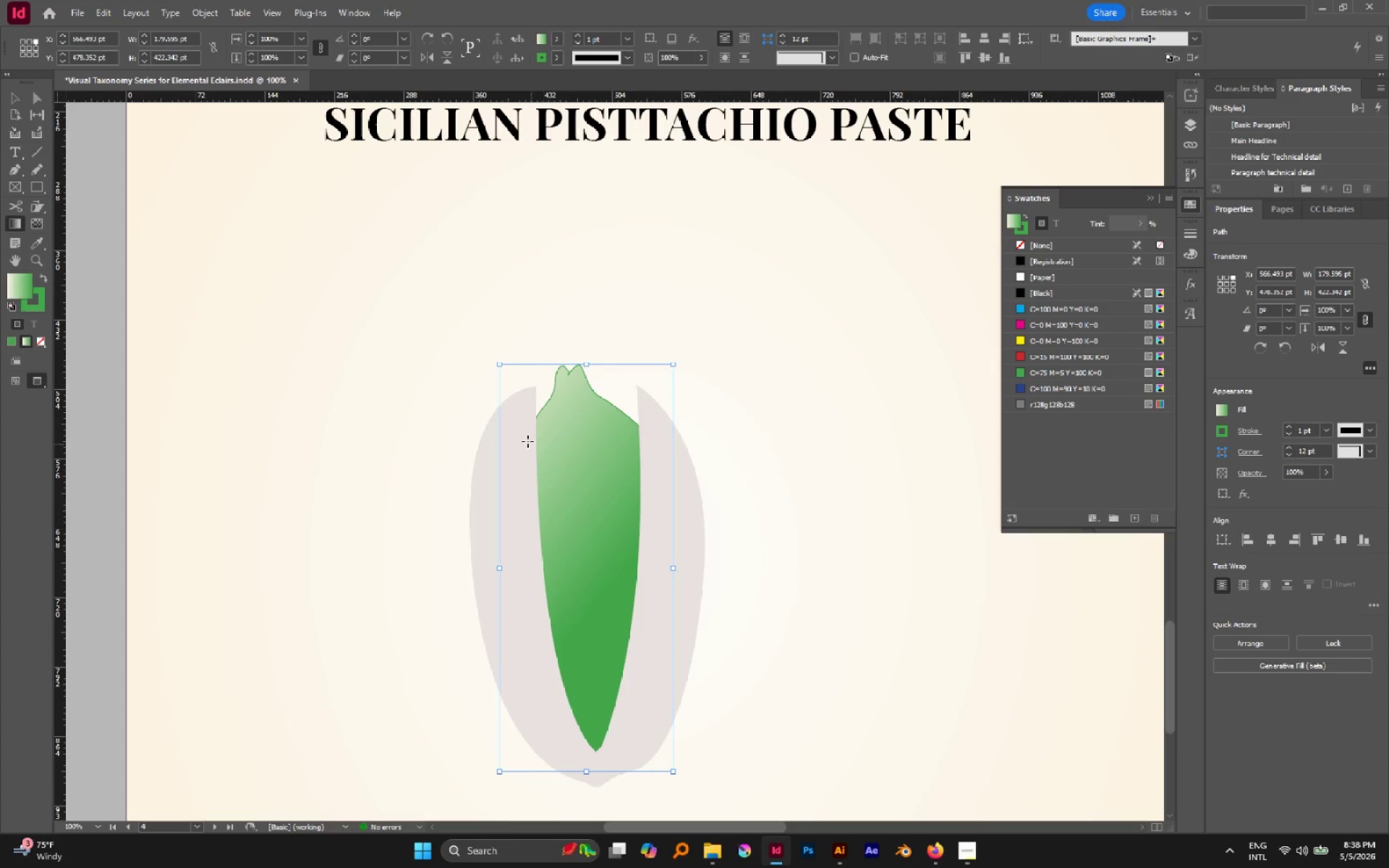 
left_click_drag(start_coordinate=[519, 431], to_coordinate=[626, 509])
 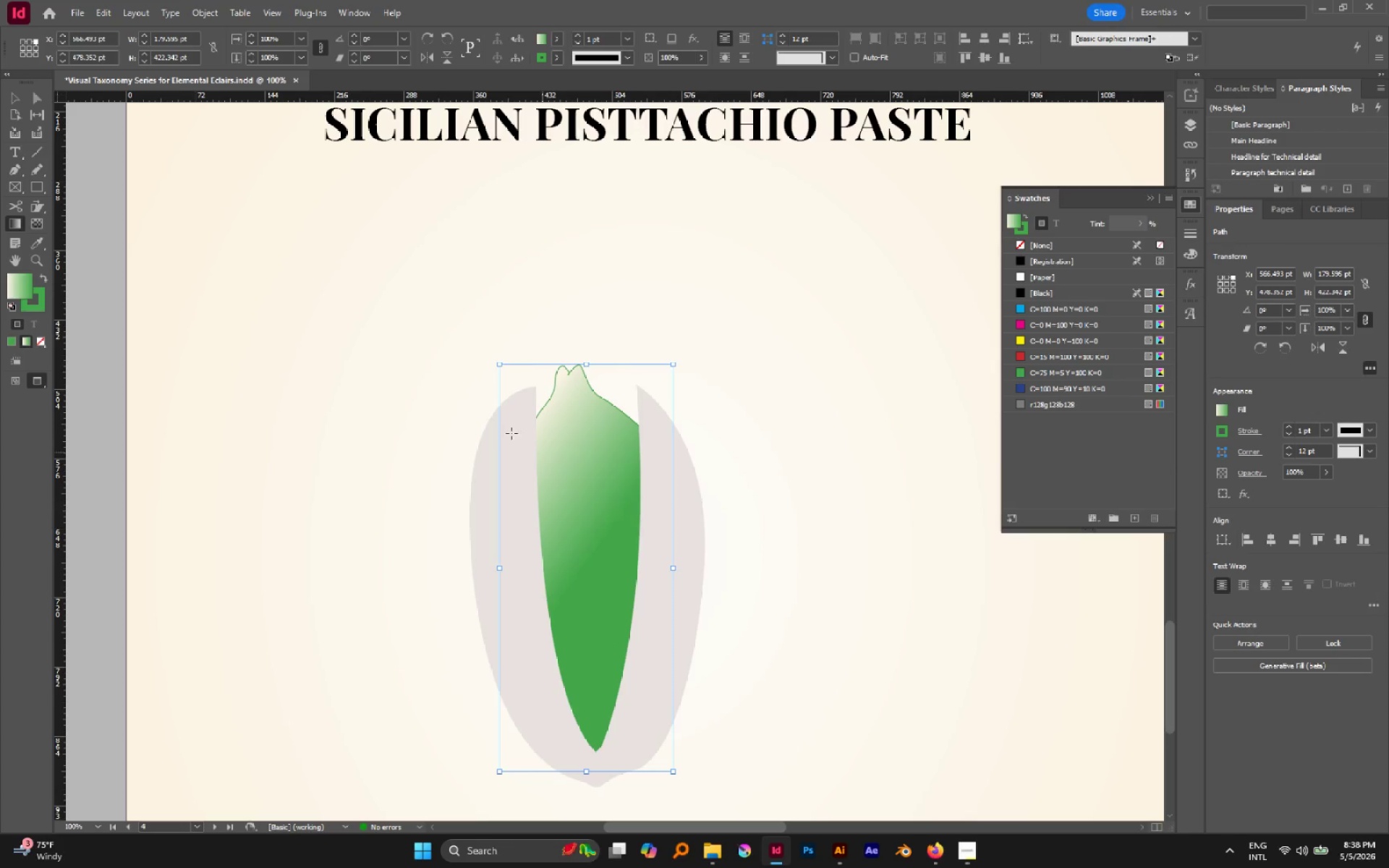 
left_click_drag(start_coordinate=[448, 382], to_coordinate=[613, 514])
 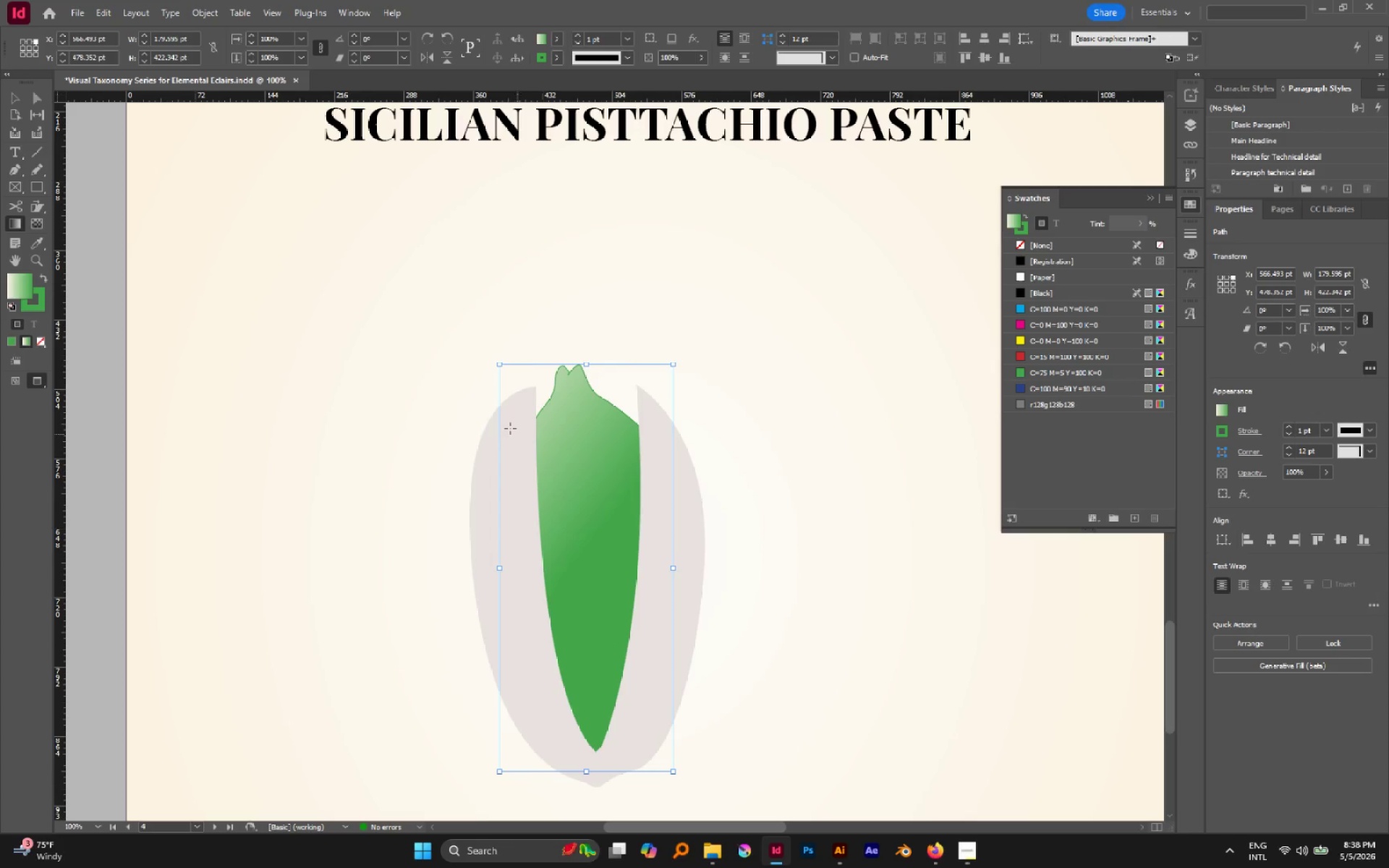 
left_click_drag(start_coordinate=[498, 418], to_coordinate=[634, 554])
 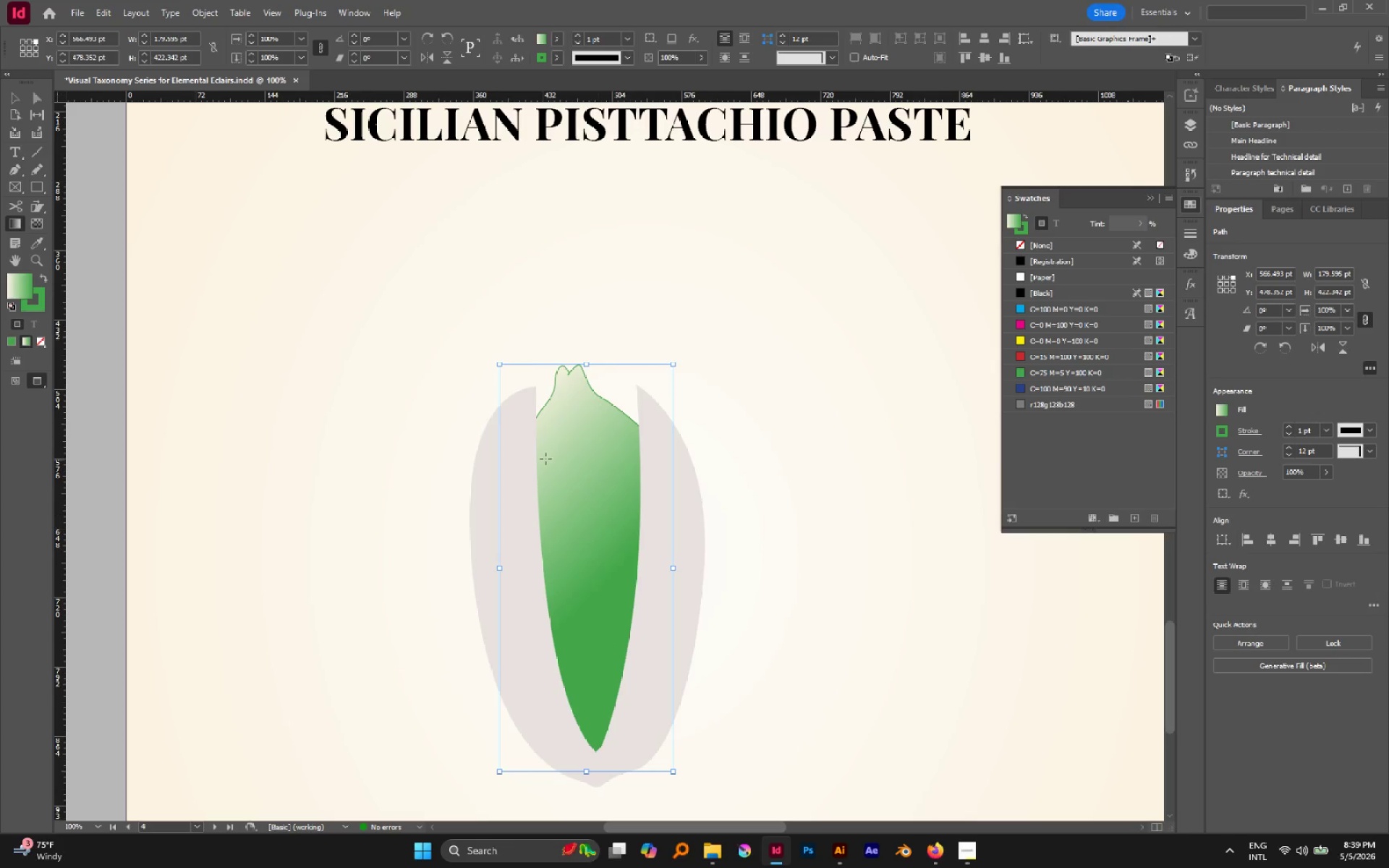 
left_click_drag(start_coordinate=[483, 438], to_coordinate=[577, 501])
 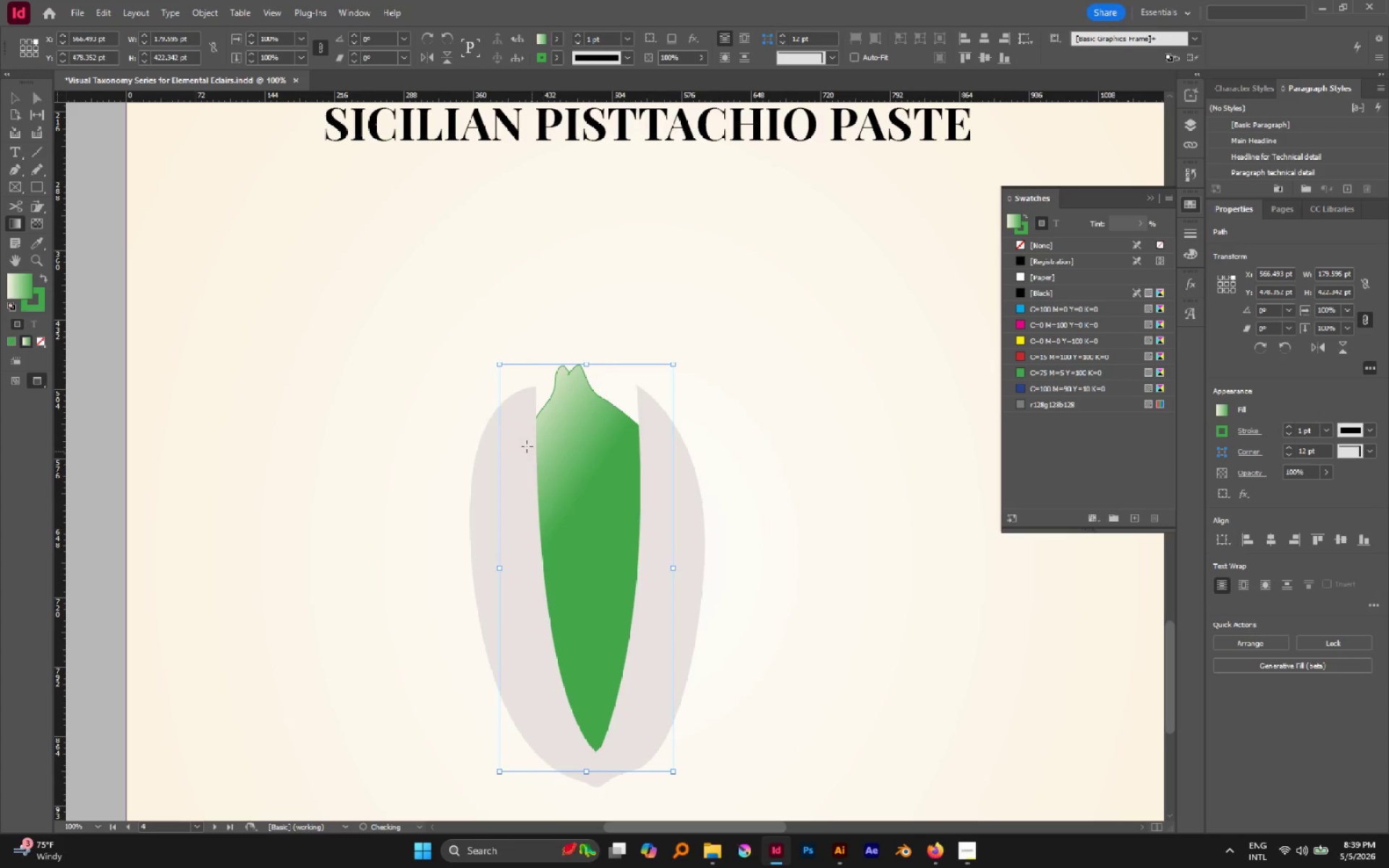 
left_click_drag(start_coordinate=[512, 418], to_coordinate=[600, 541])
 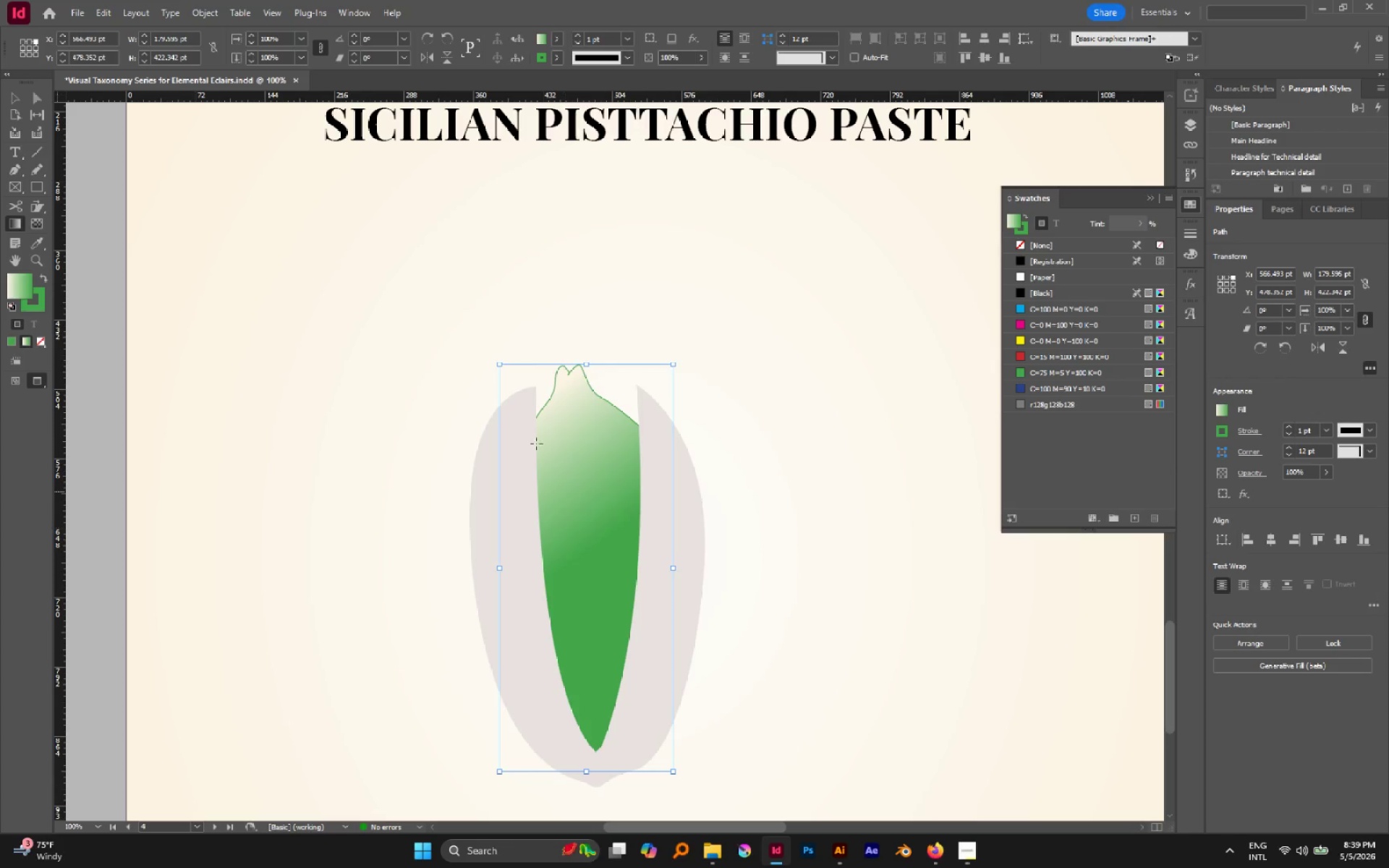 
left_click_drag(start_coordinate=[475, 364], to_coordinate=[561, 468])
 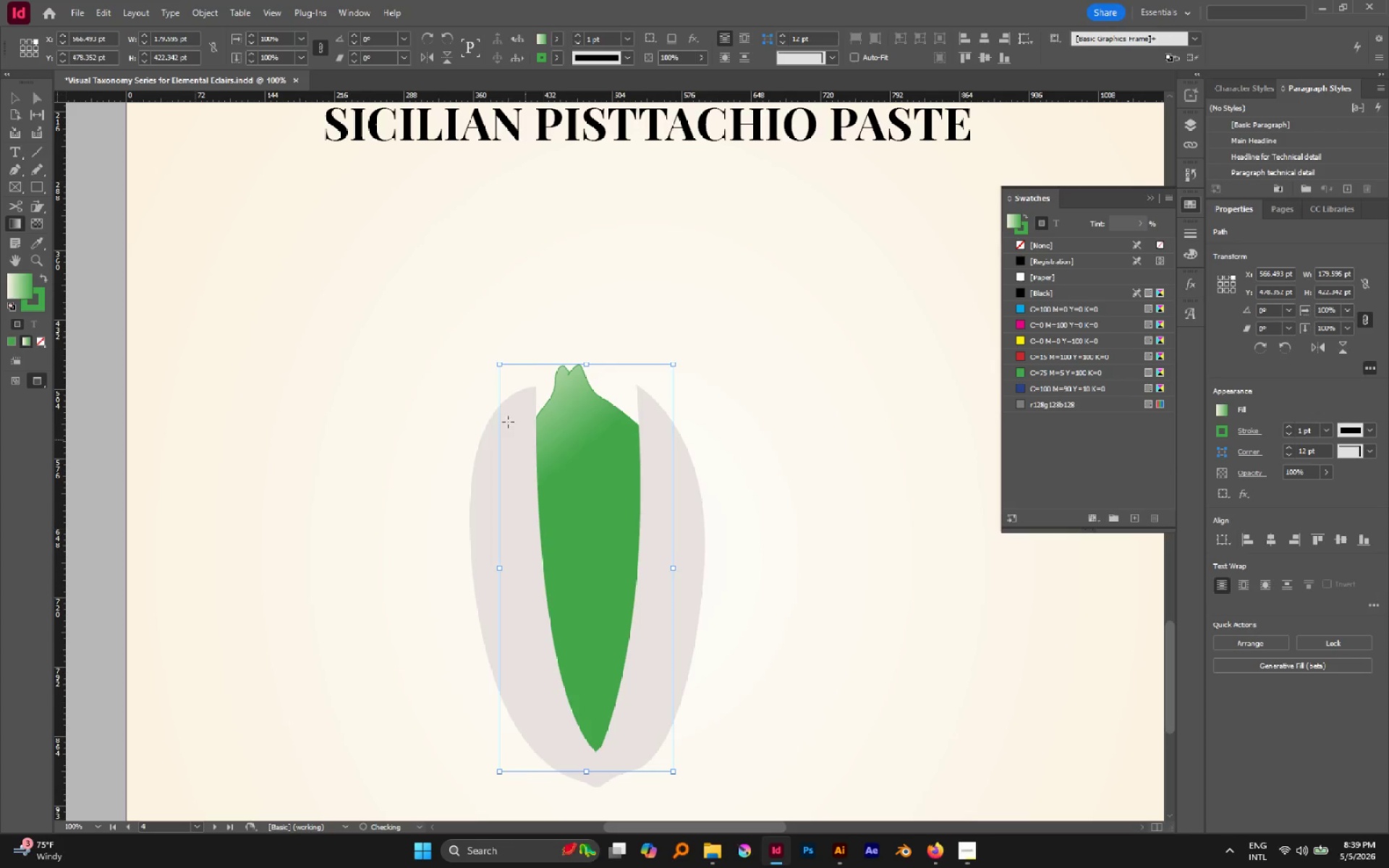 
left_click_drag(start_coordinate=[497, 408], to_coordinate=[571, 525])
 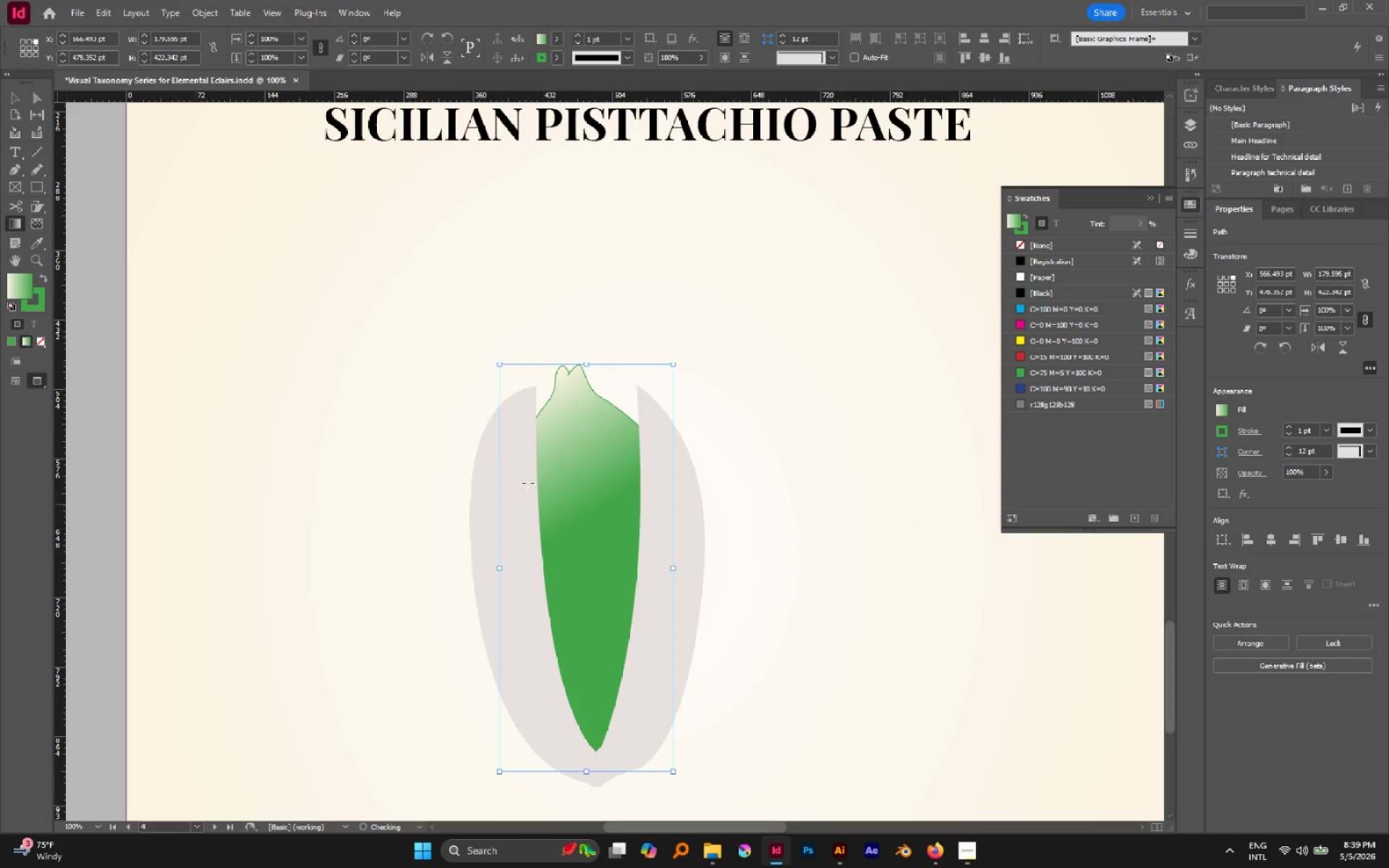 
left_click_drag(start_coordinate=[482, 437], to_coordinate=[582, 533])
 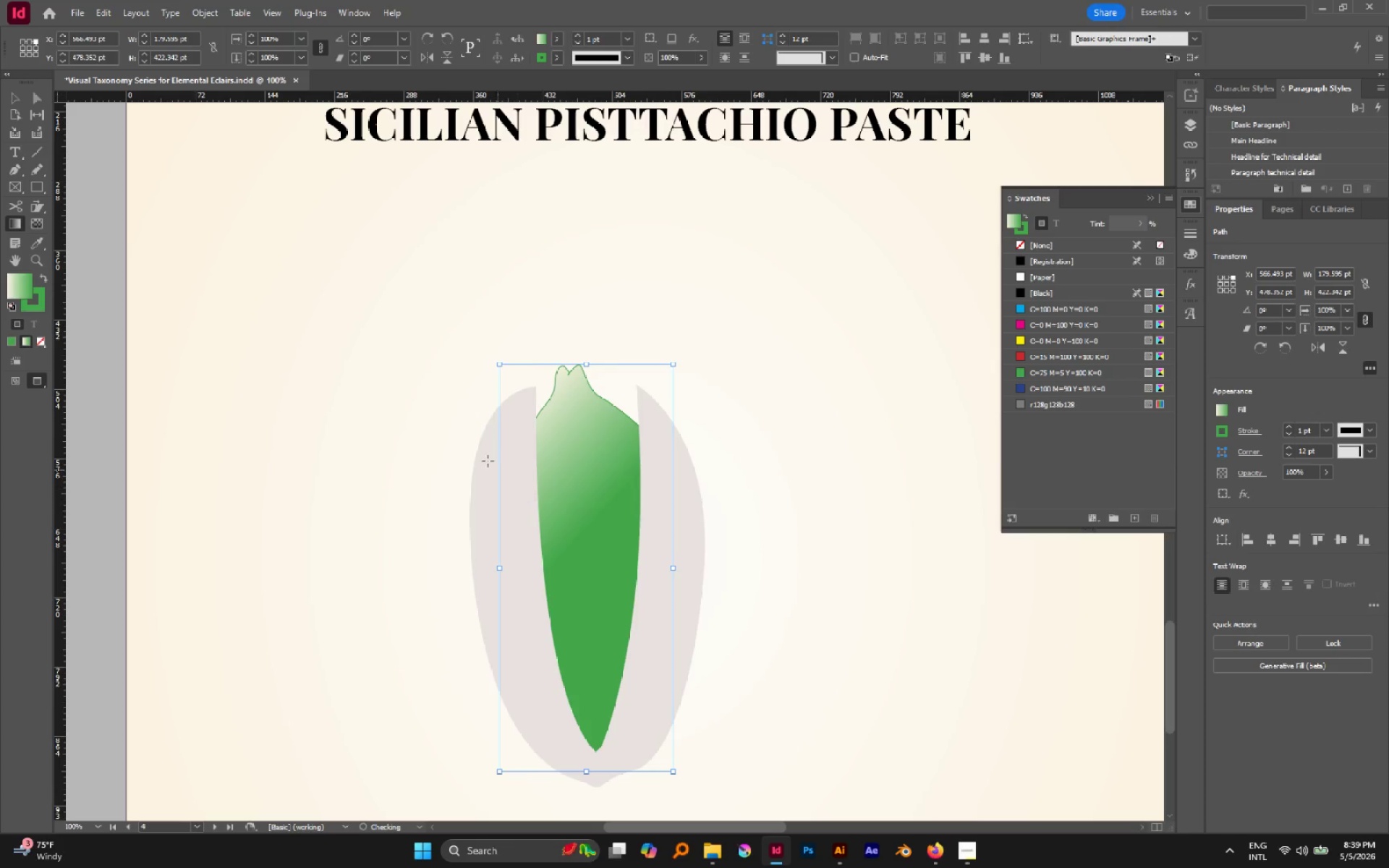 
left_click_drag(start_coordinate=[475, 449], to_coordinate=[603, 559])
 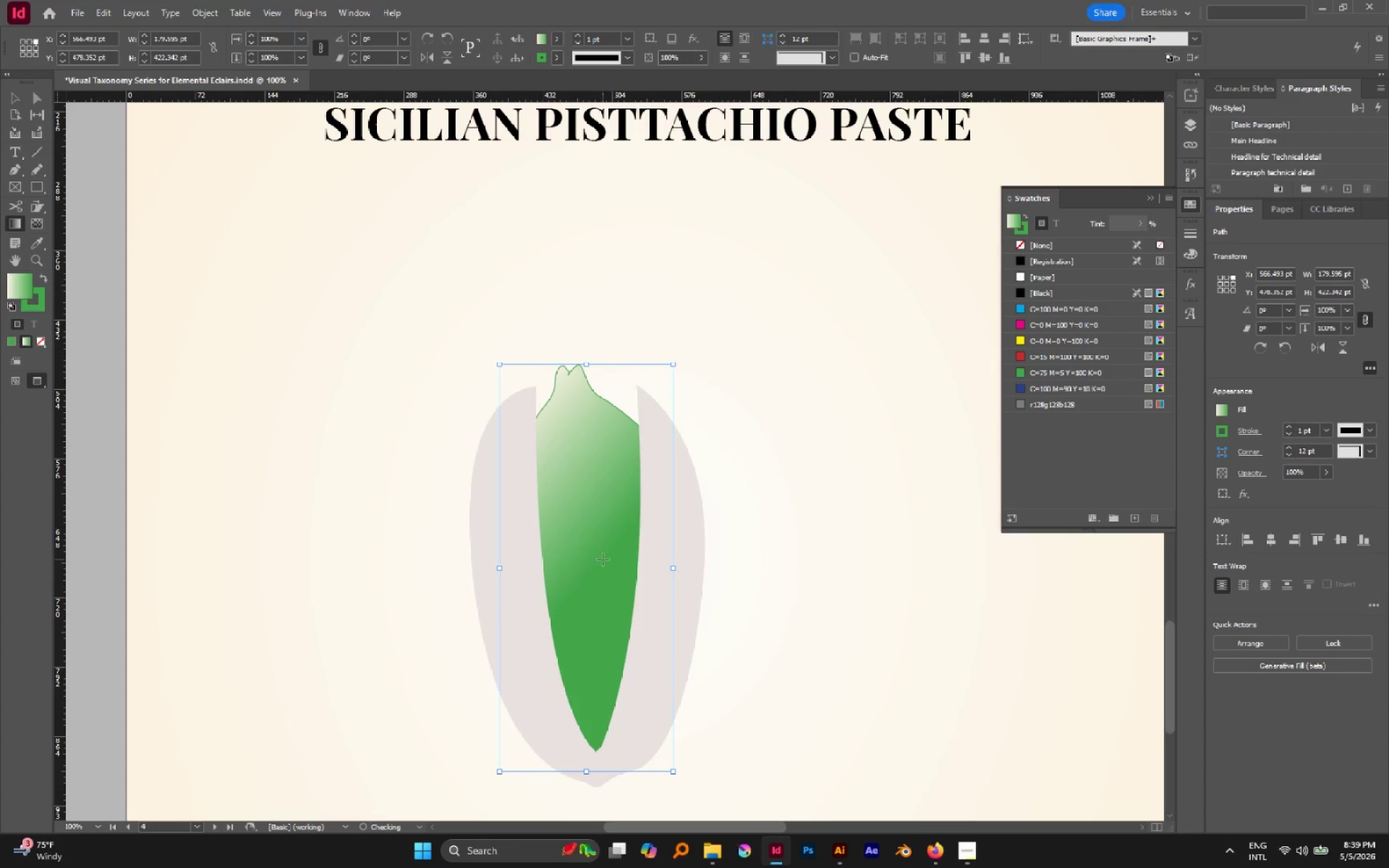 
key(A)
 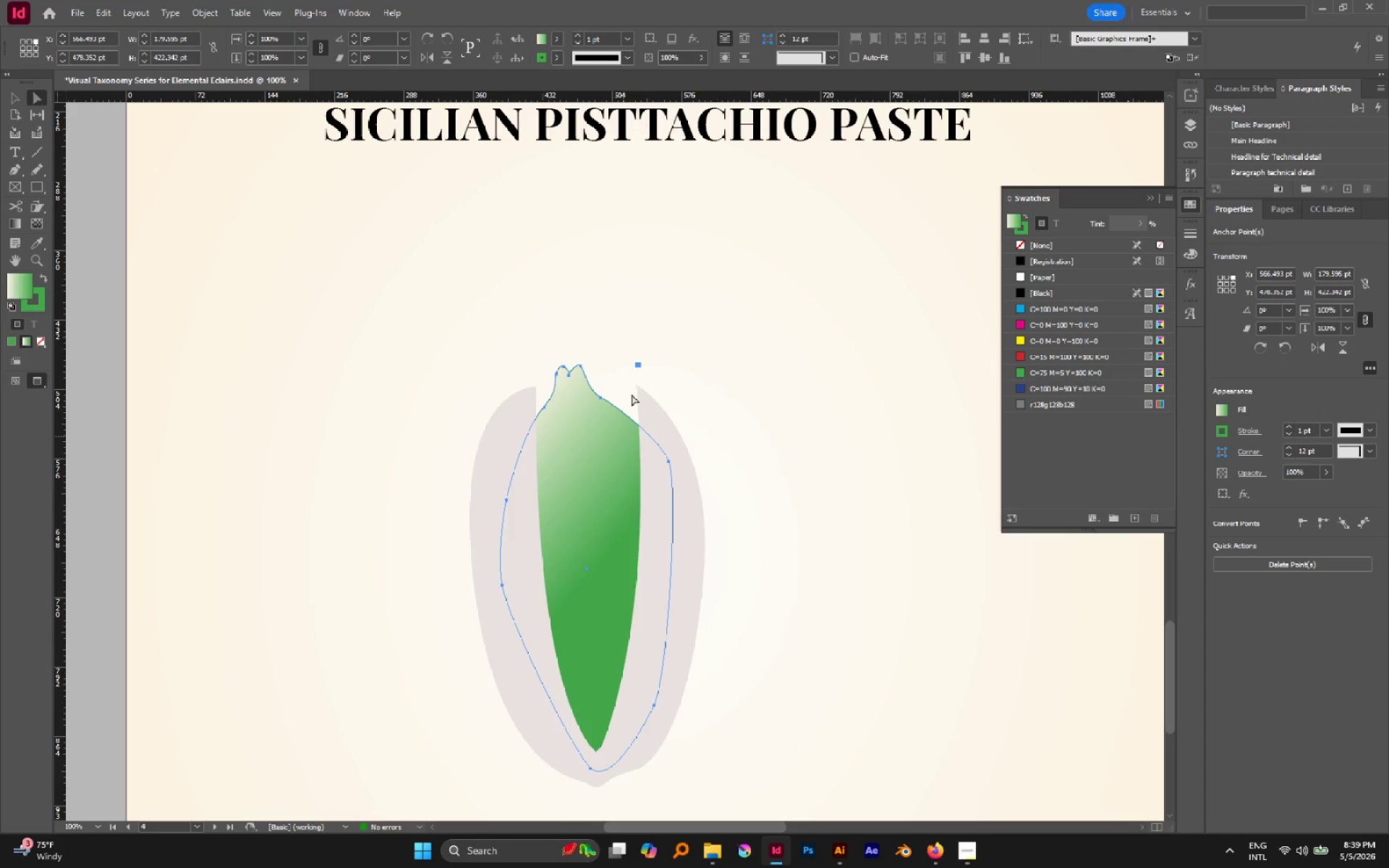 
left_click([650, 346])
 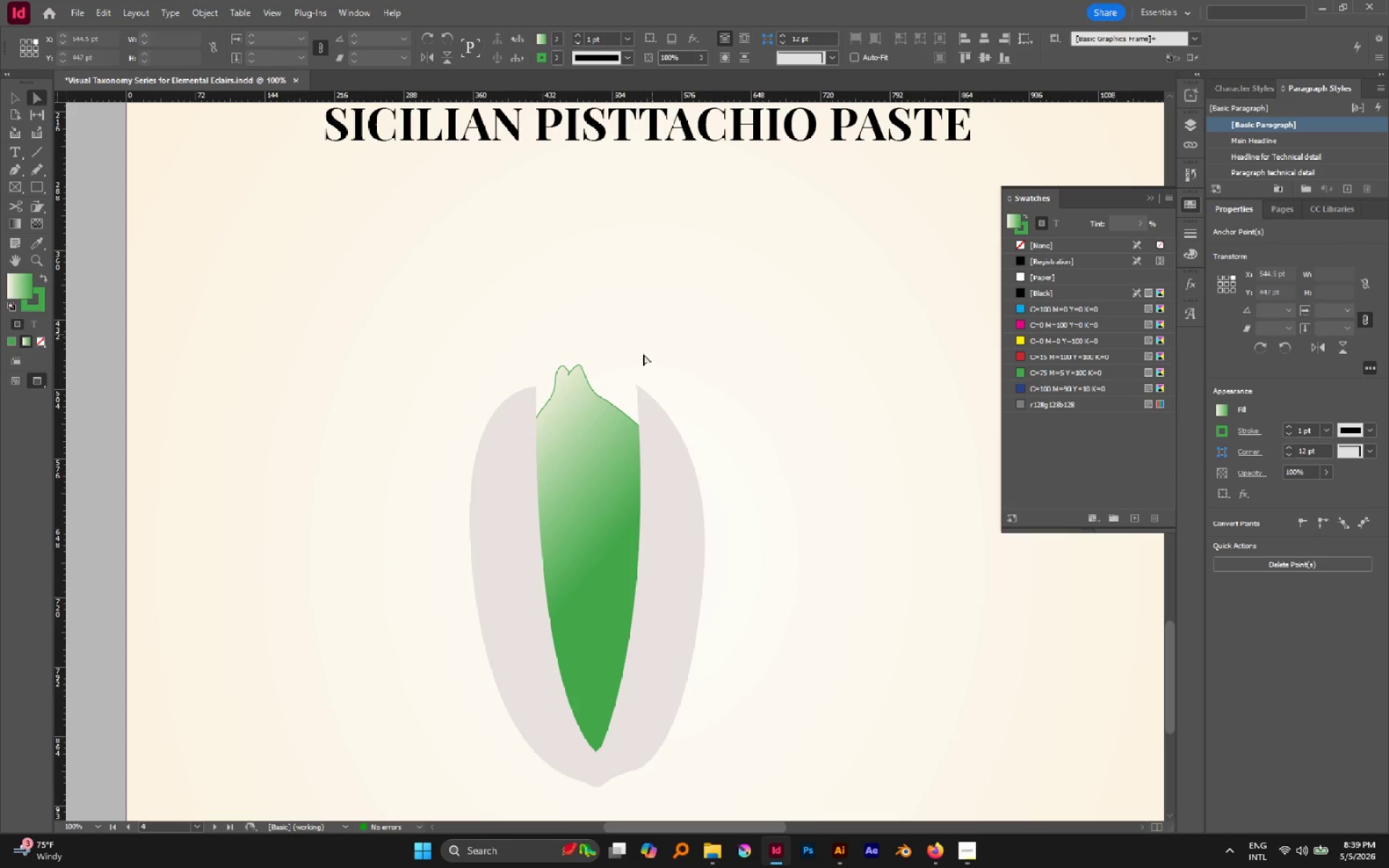 
hold_key(key=AltLeft, duration=0.56)
scroll: coordinate [676, 444], scroll_direction: down, amount: 2.0
 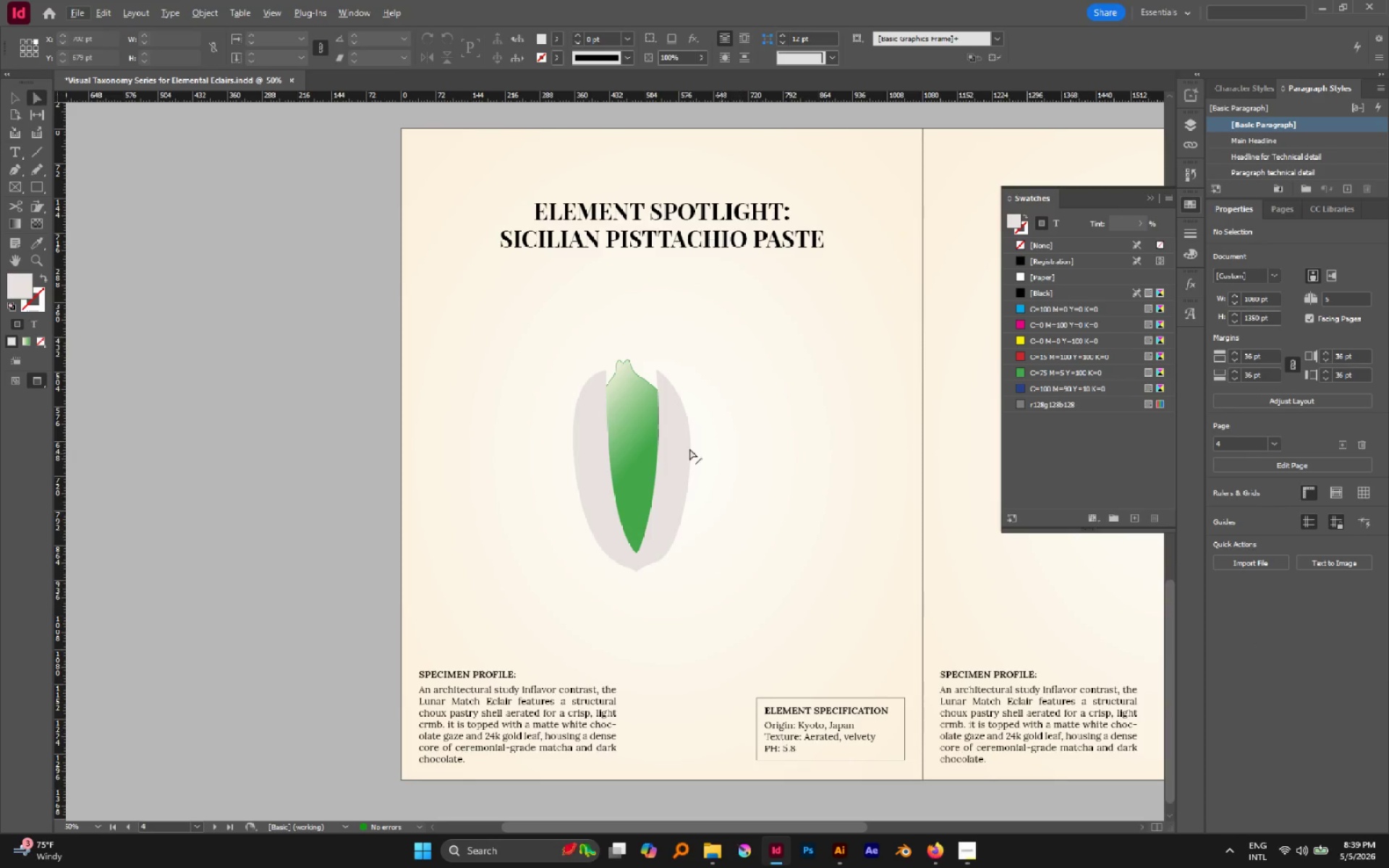 
left_click([687, 448])
 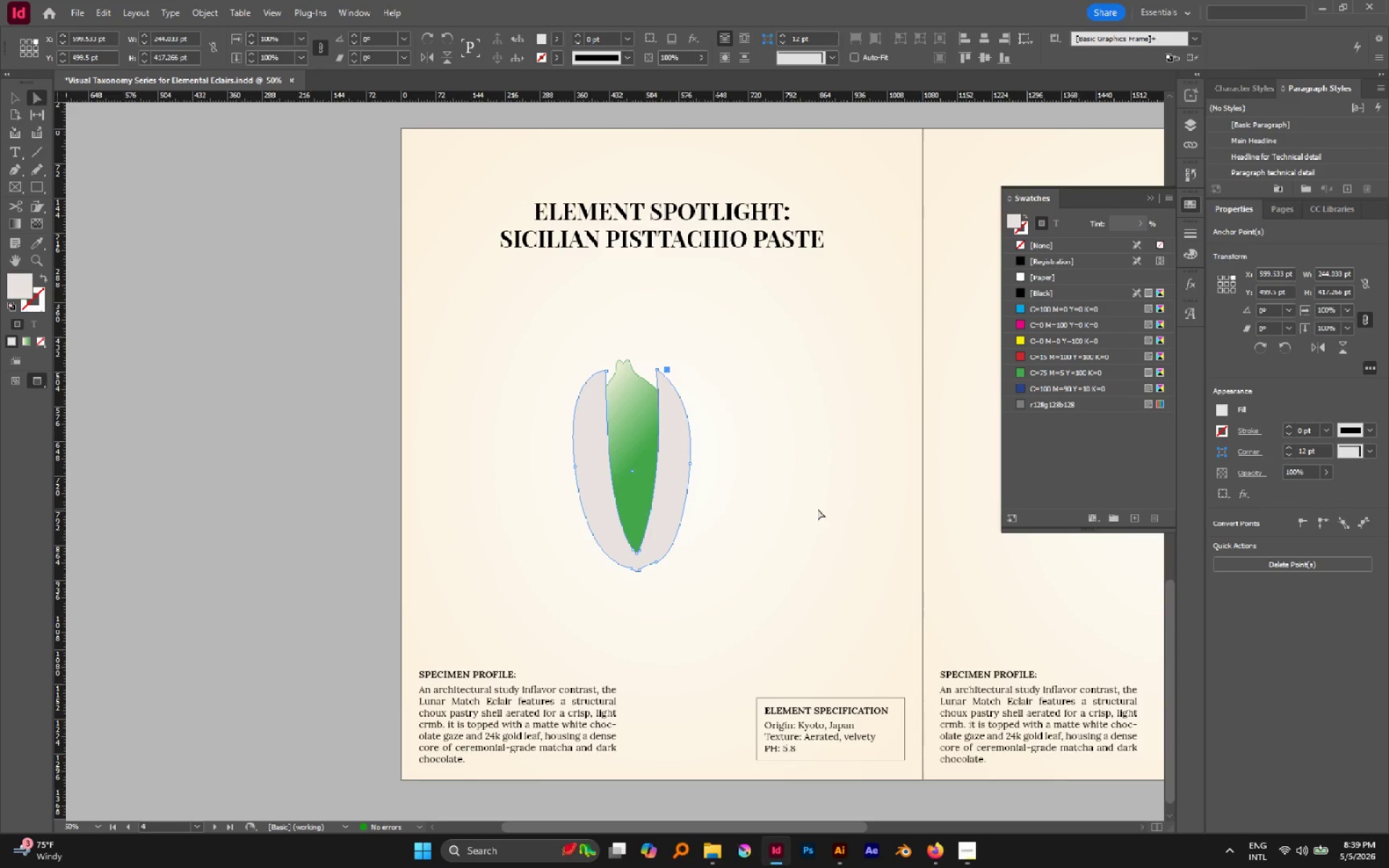 
wait(8.08)
 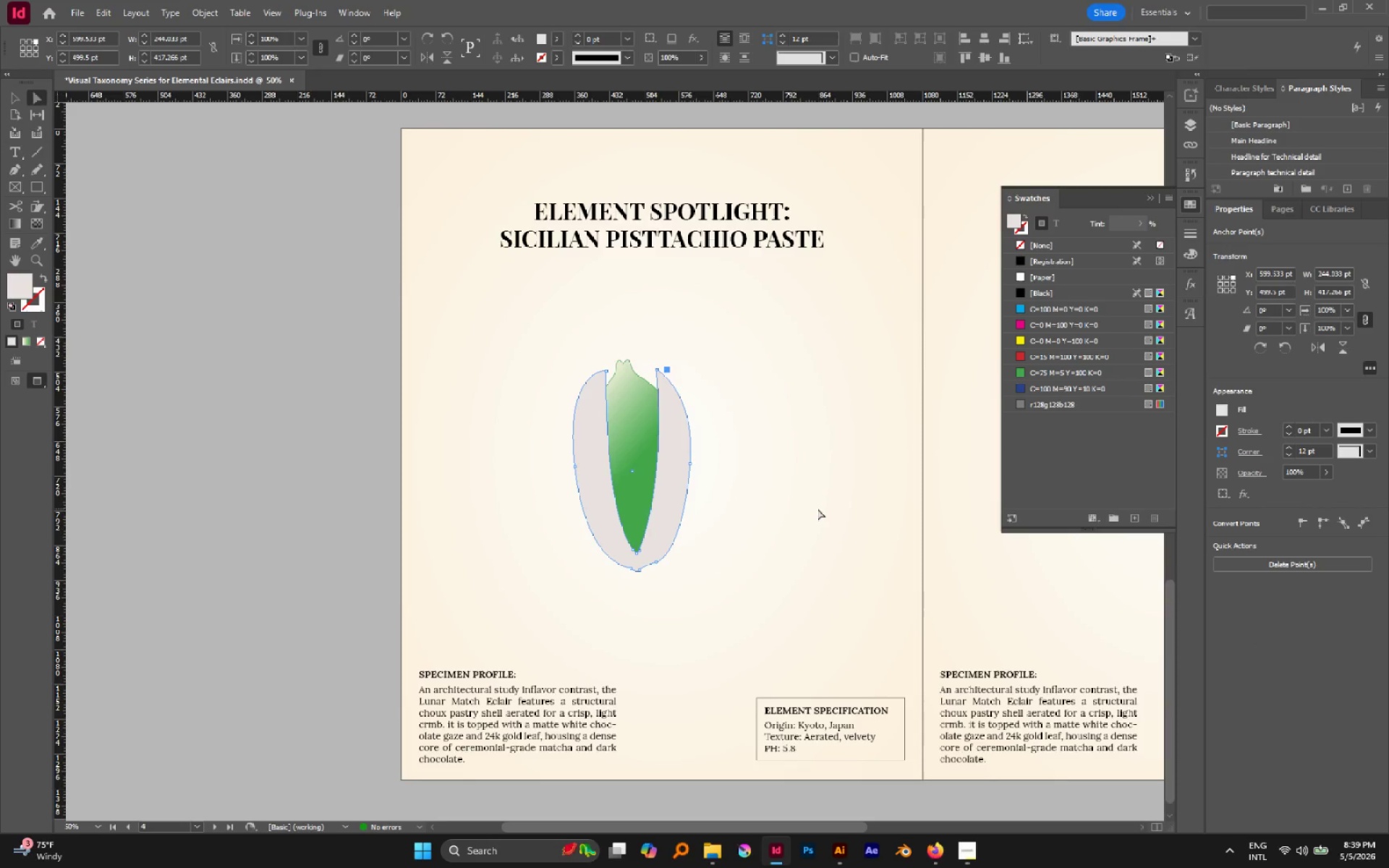 
hold_key(key=AltLeft, duration=0.52)
scroll: coordinate [642, 421], scroll_direction: up, amount: 3.0
 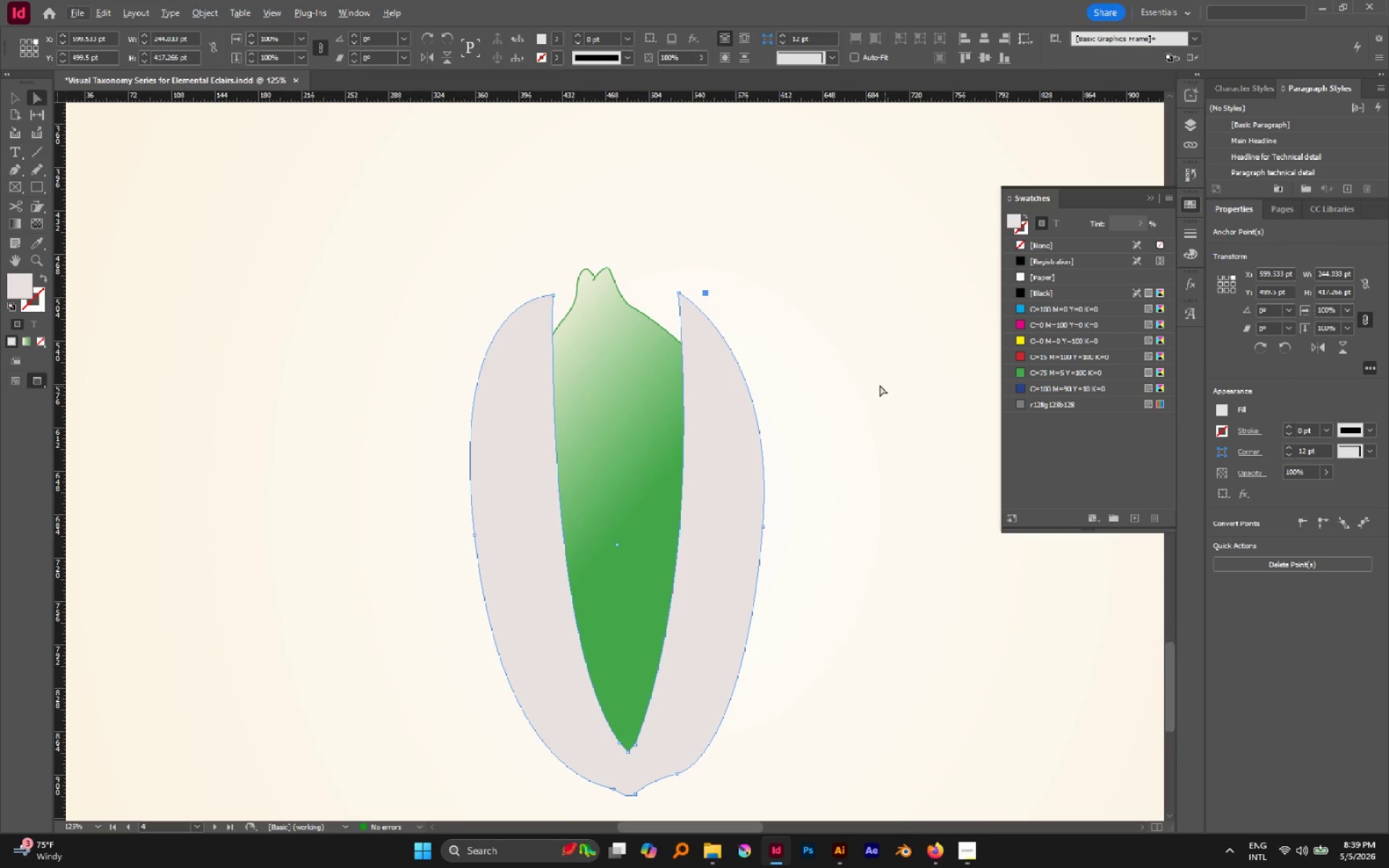 
left_click([879, 385])
 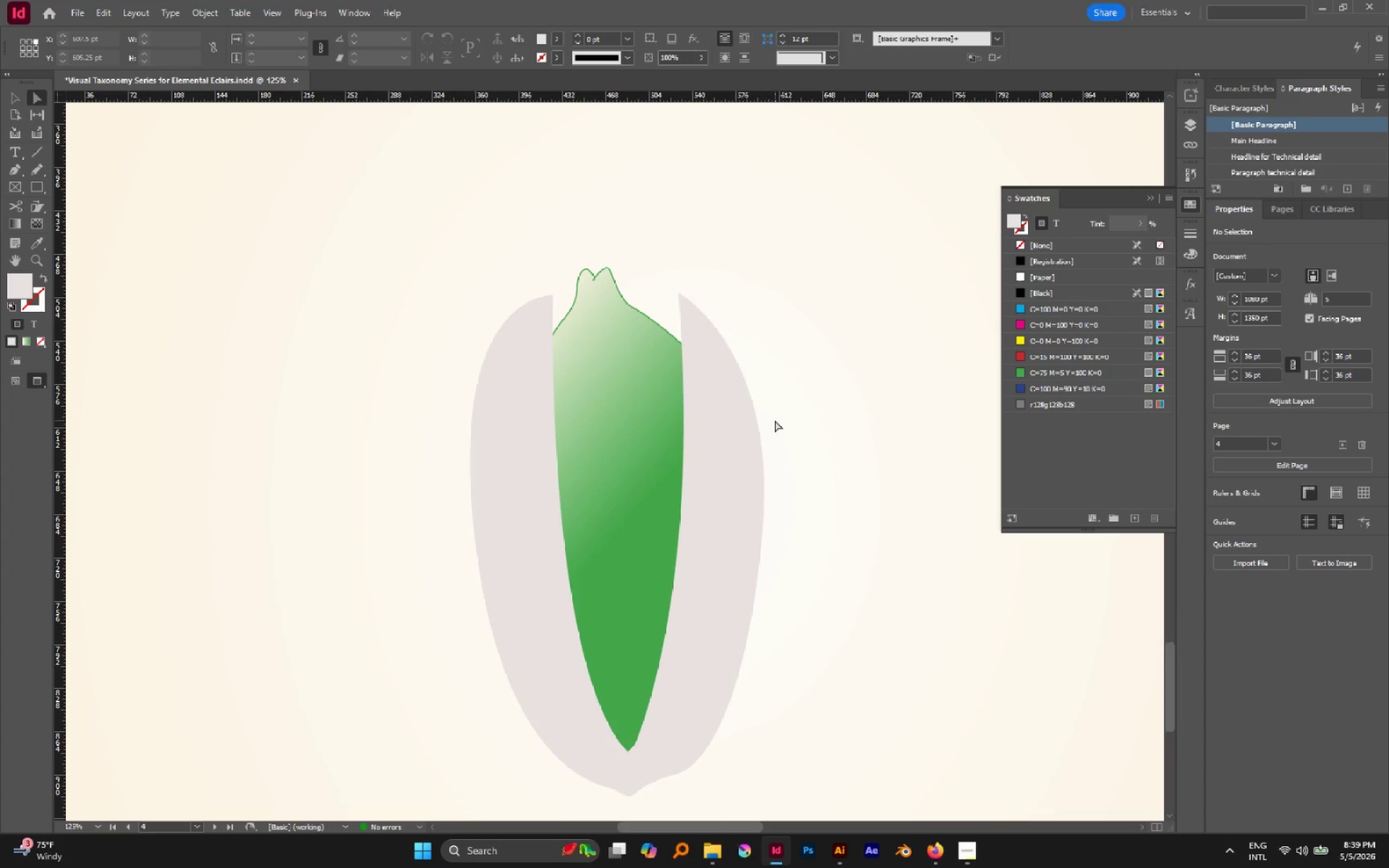 
key(P)
 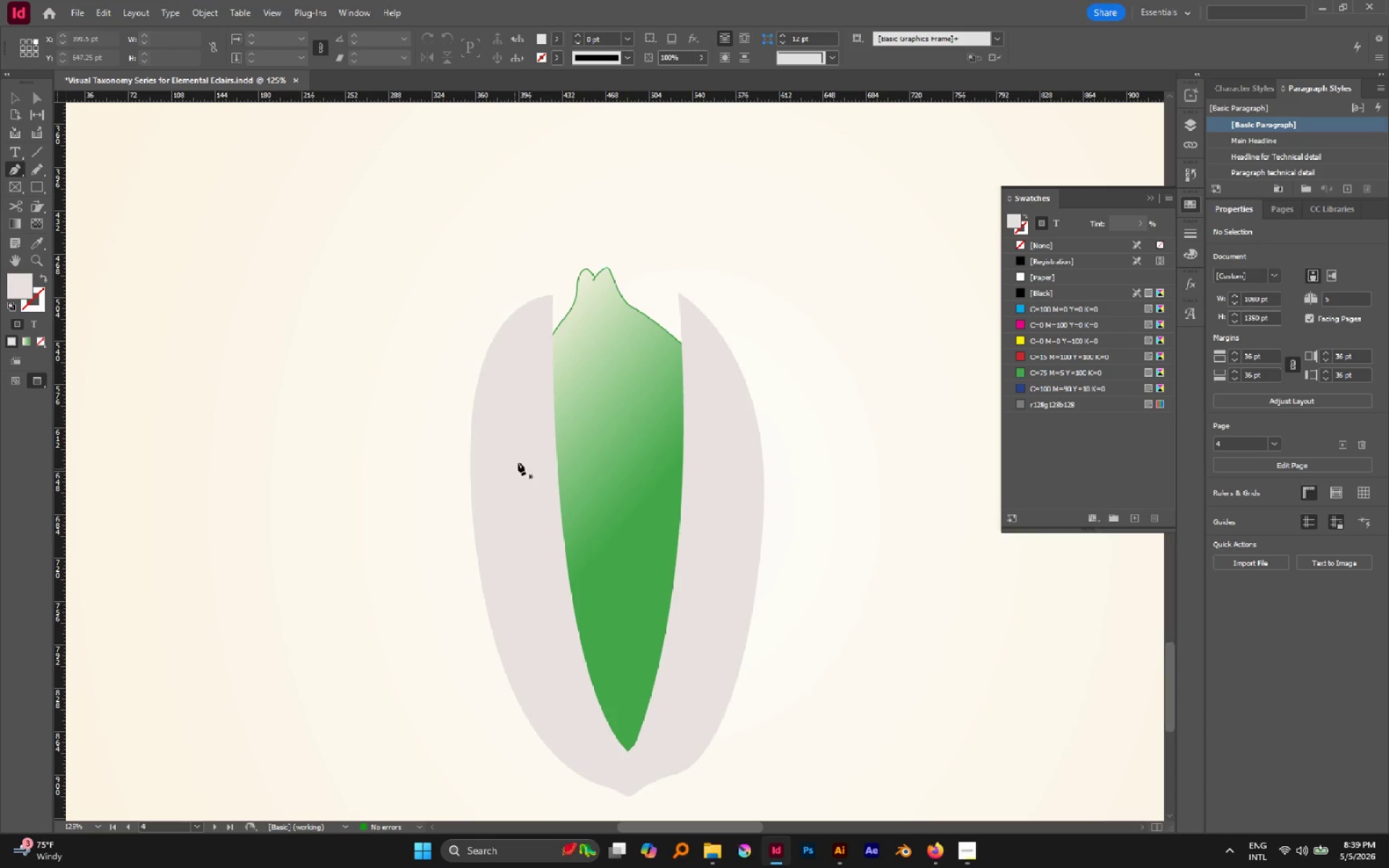 
left_click_drag(start_coordinate=[592, 519], to_coordinate=[603, 553])
 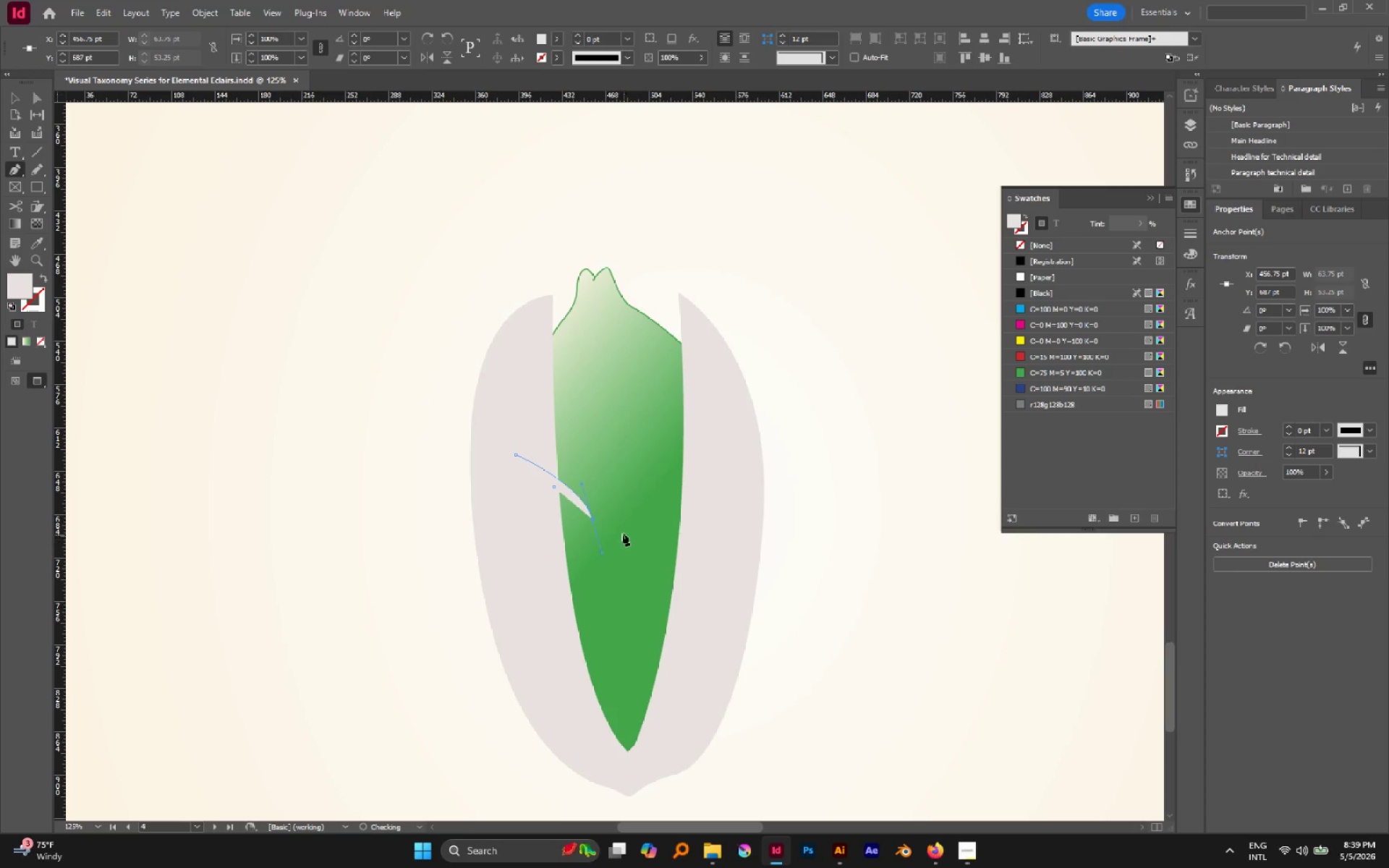 
left_click([622, 533])
 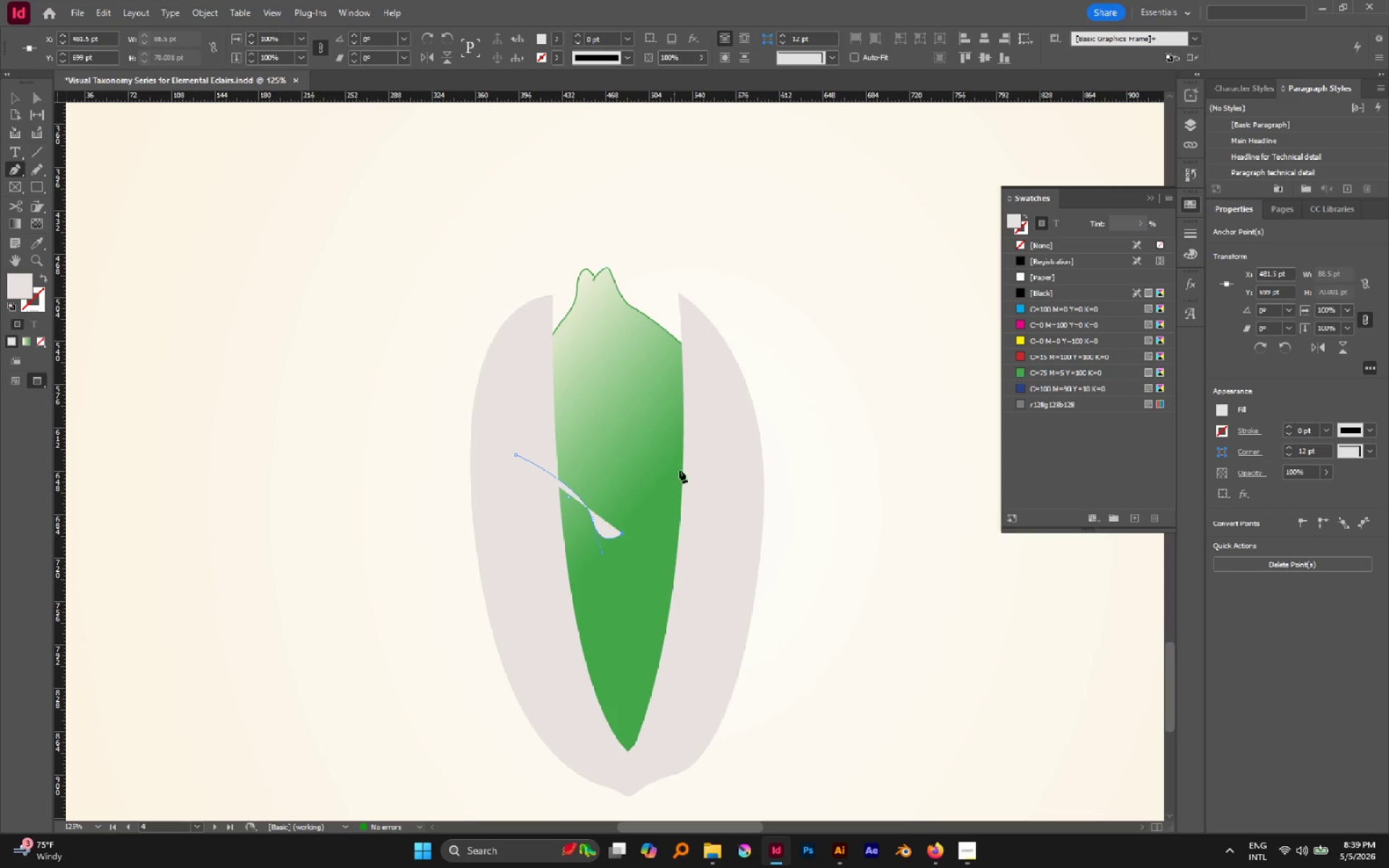 
left_click_drag(start_coordinate=[704, 468], to_coordinate=[726, 468])
 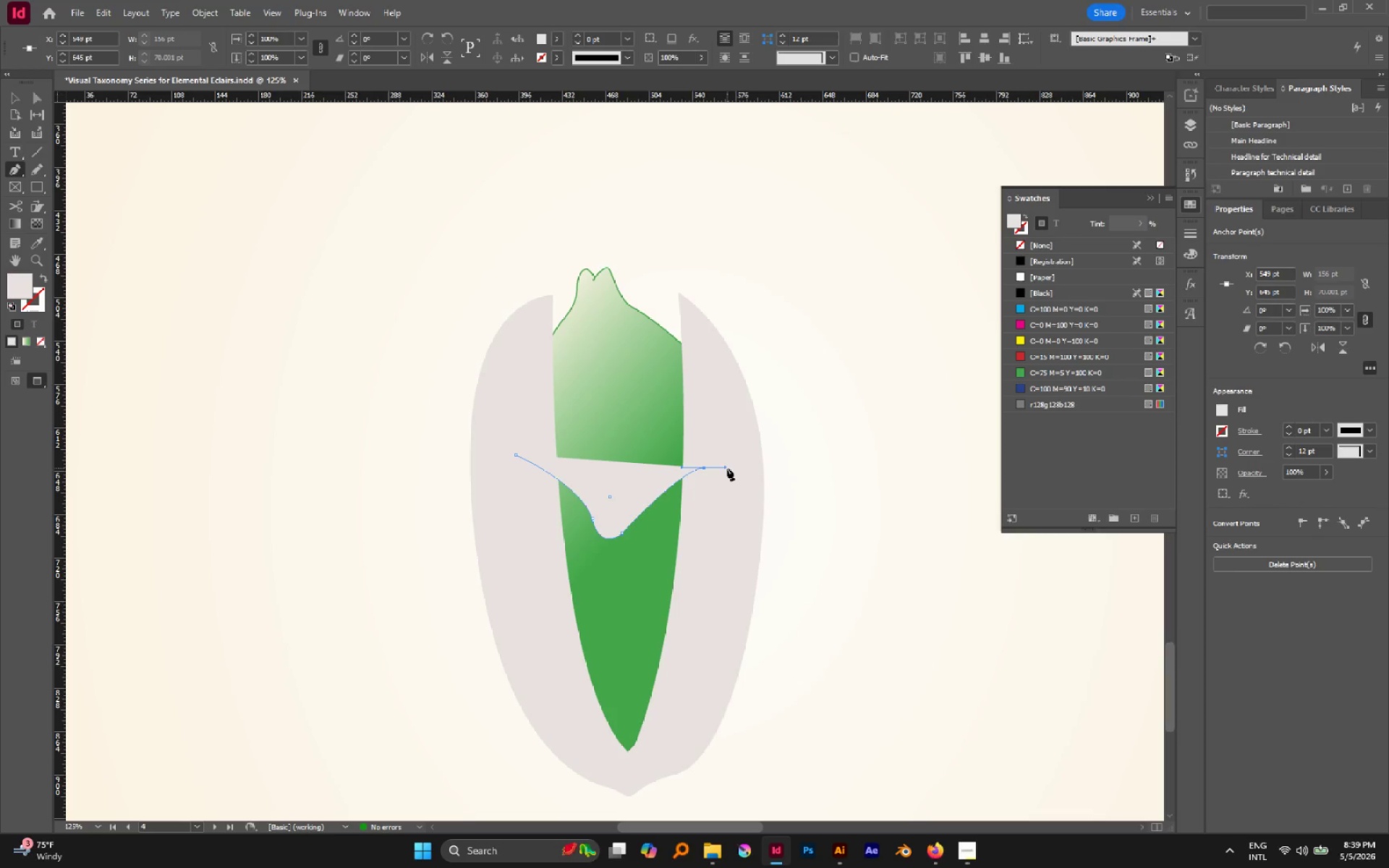 
type(vX)
 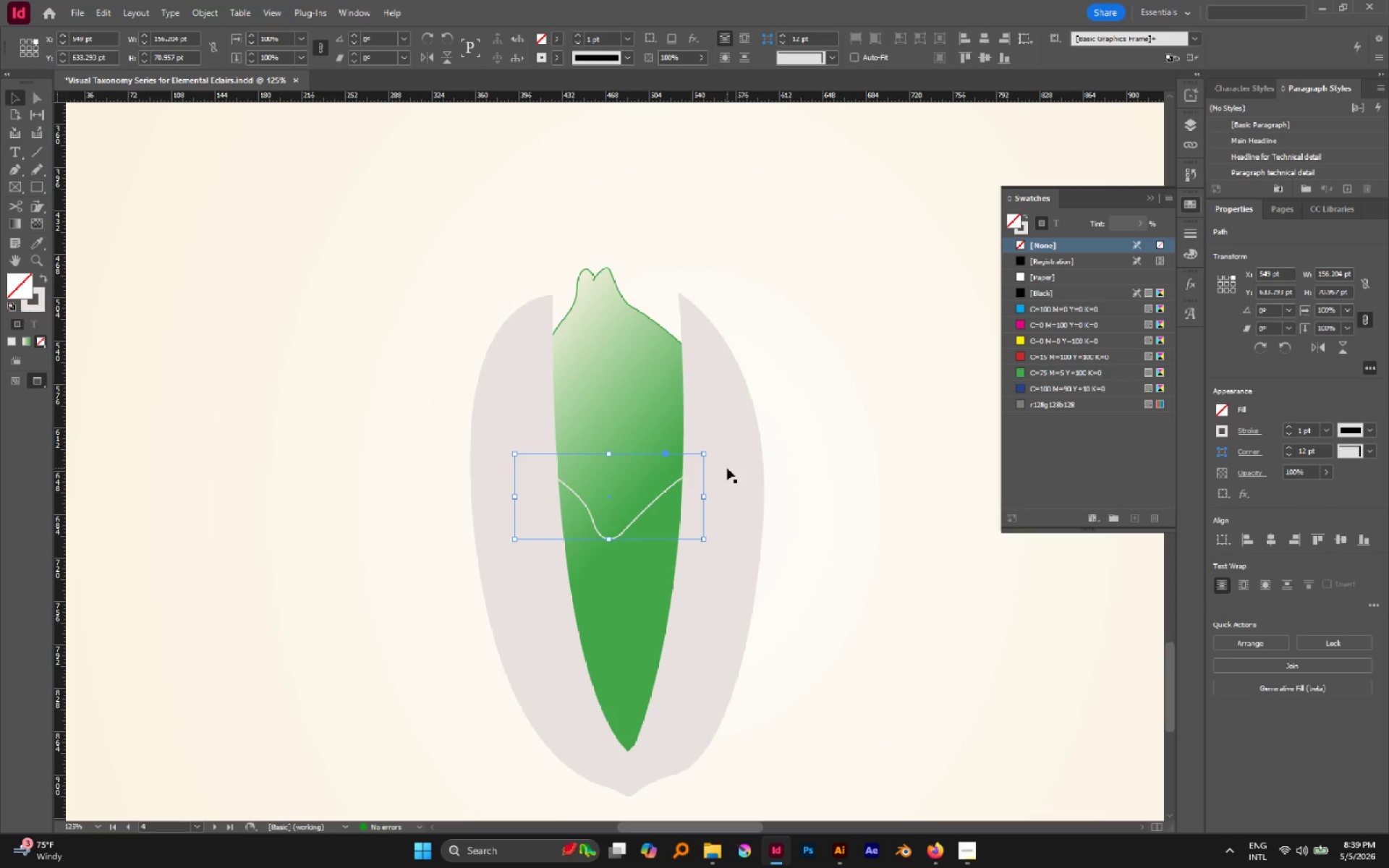 
key(X)
 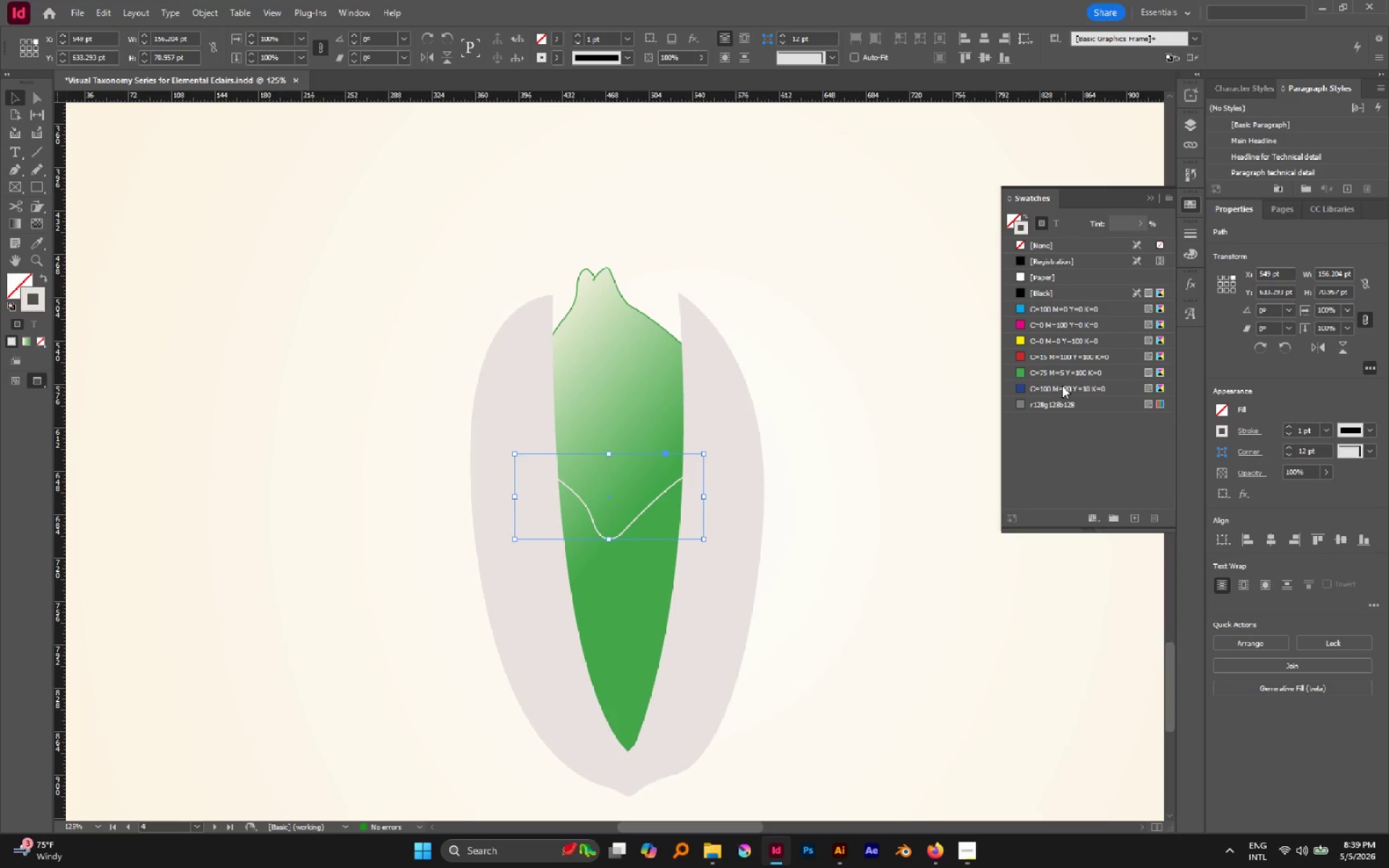 
left_click([1049, 374])
 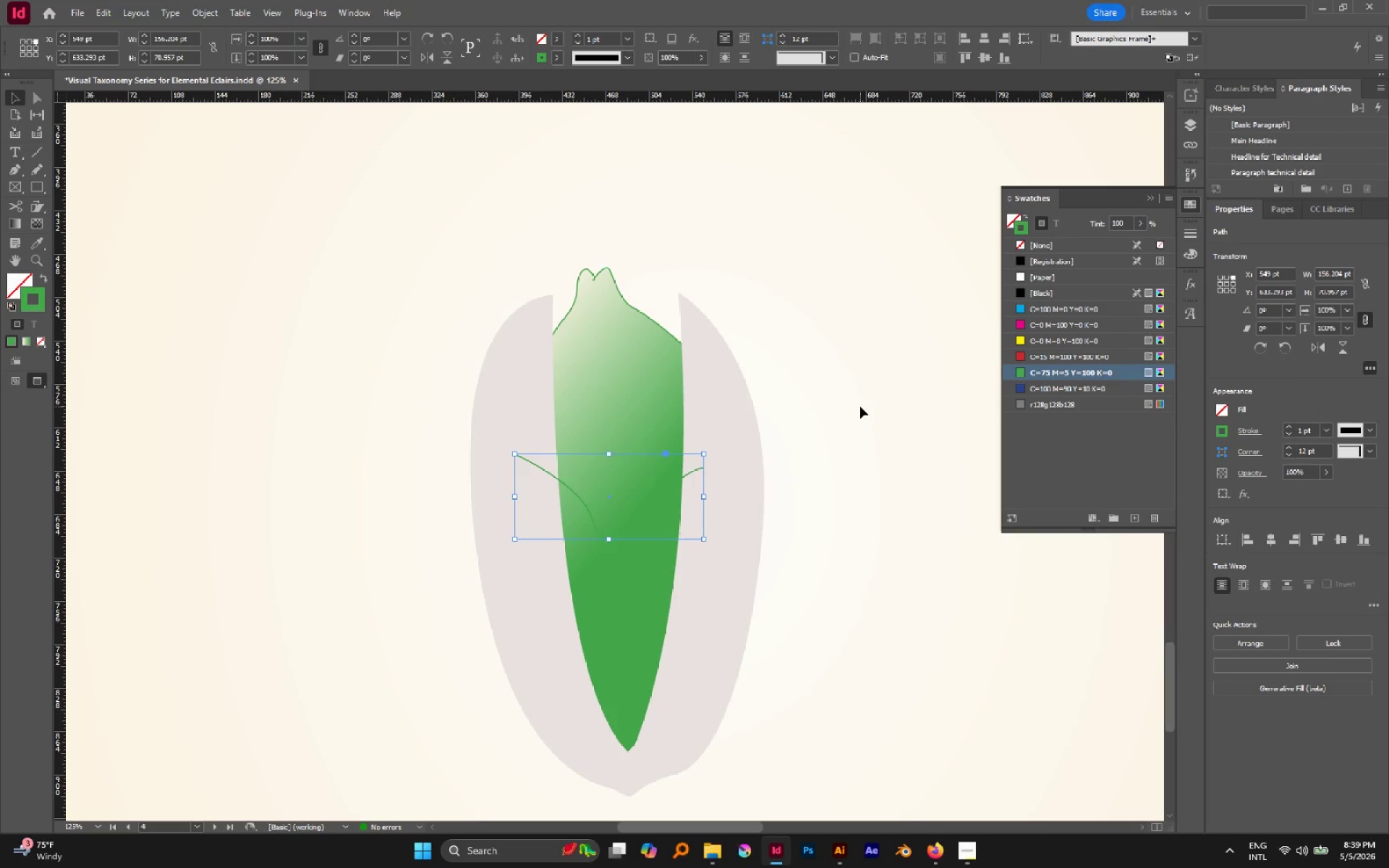 
key(V)
 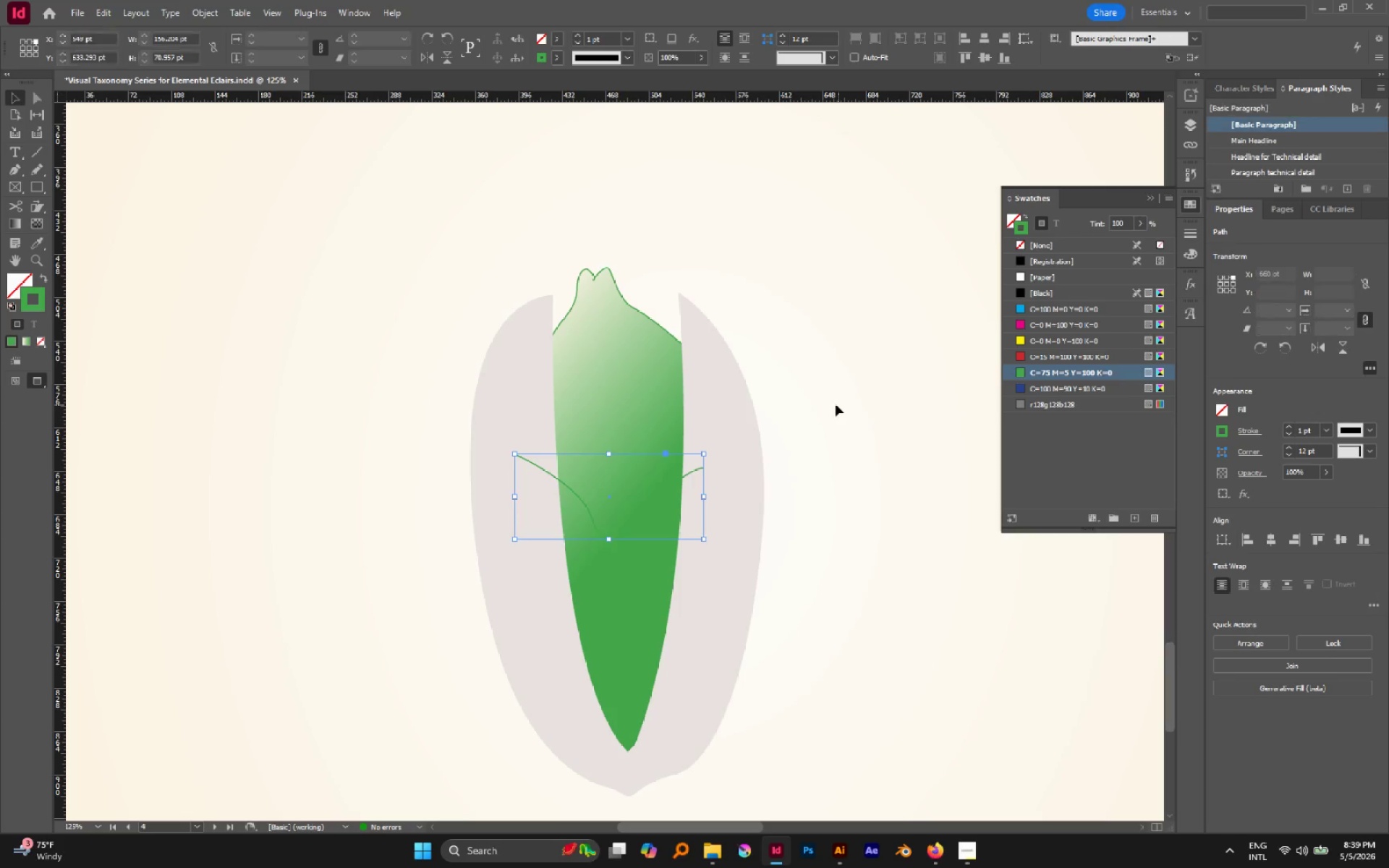 
double_click([743, 407])
 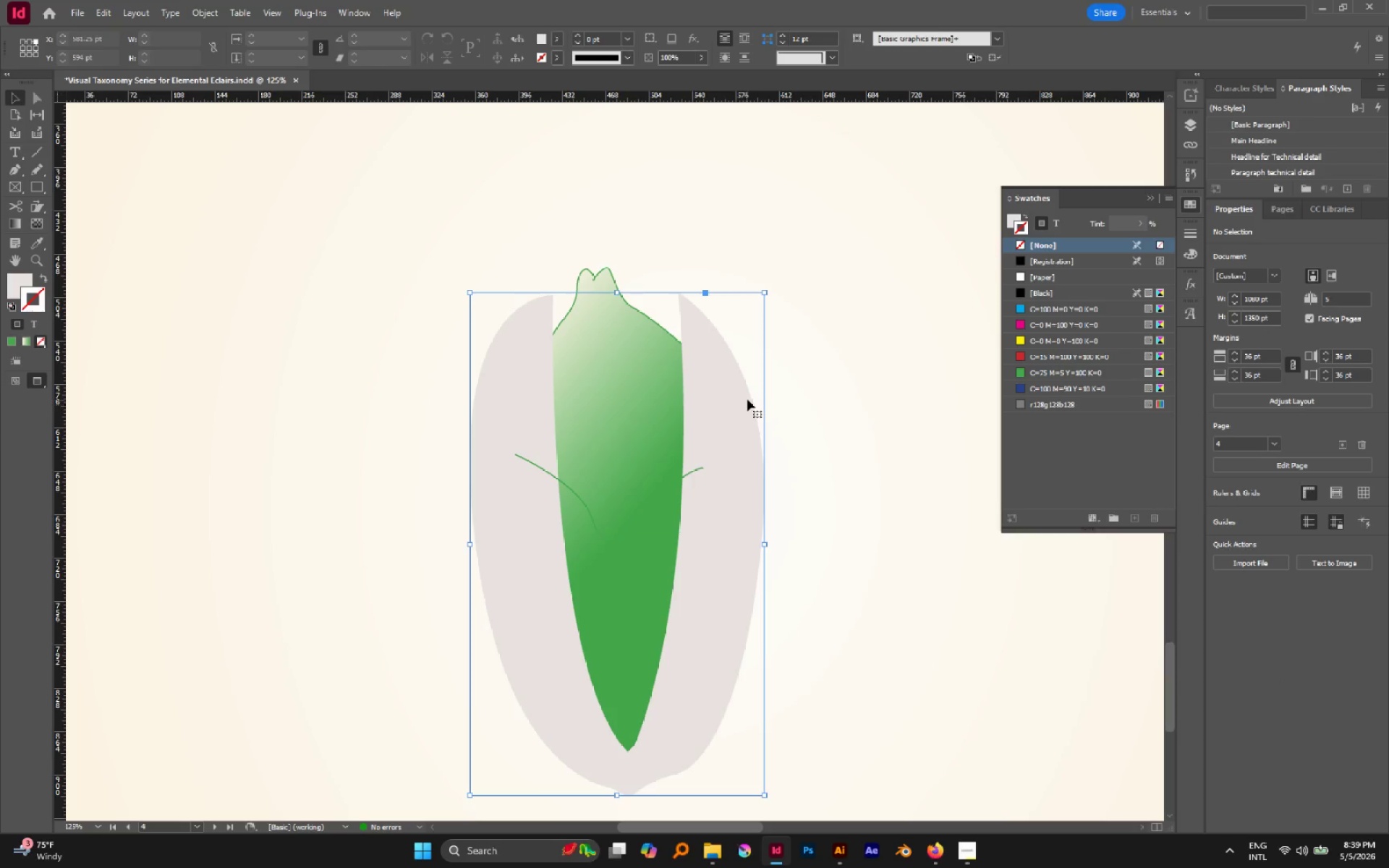 
key(Control+Shift+BracketRight)
 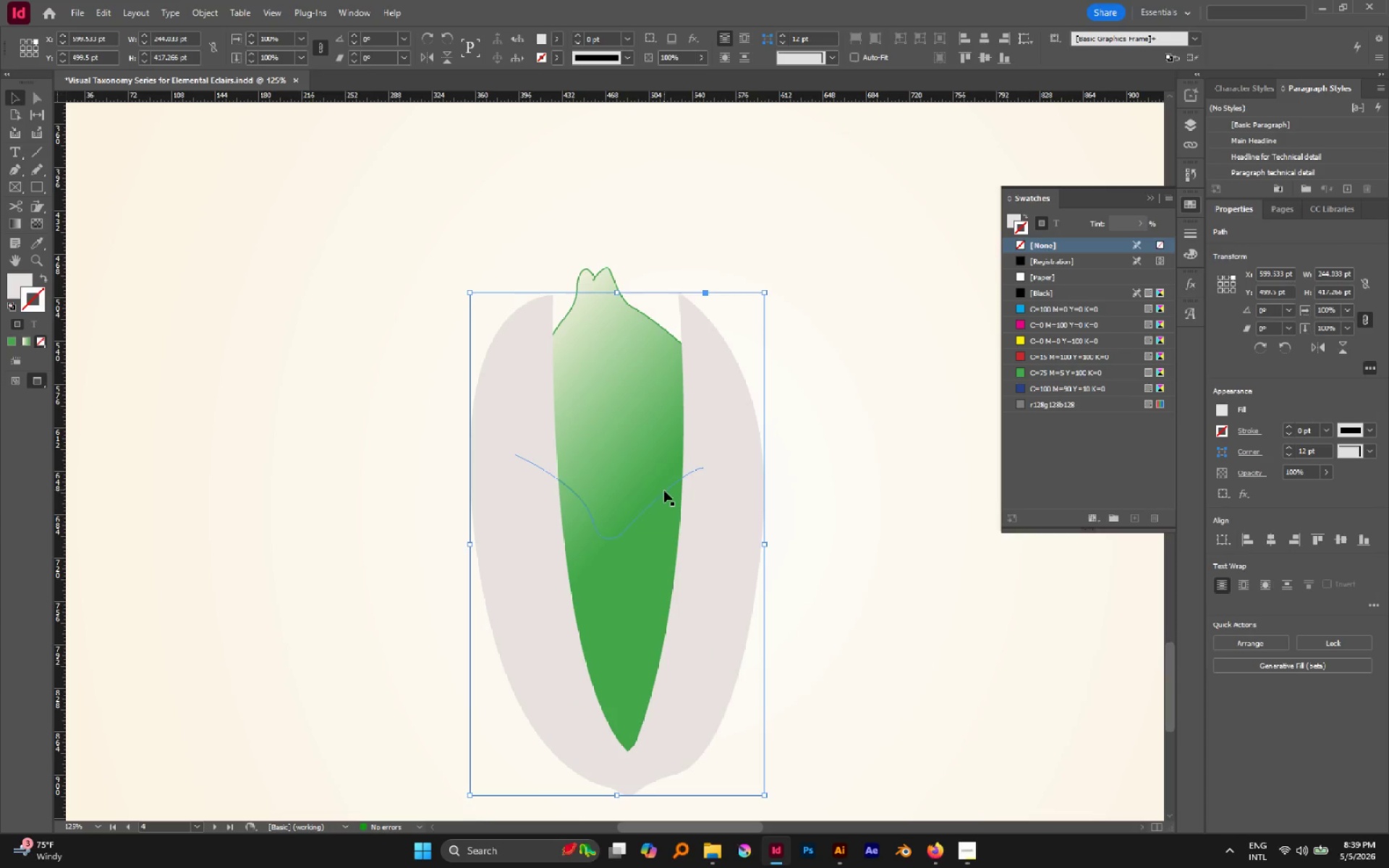 
left_click([645, 455])
 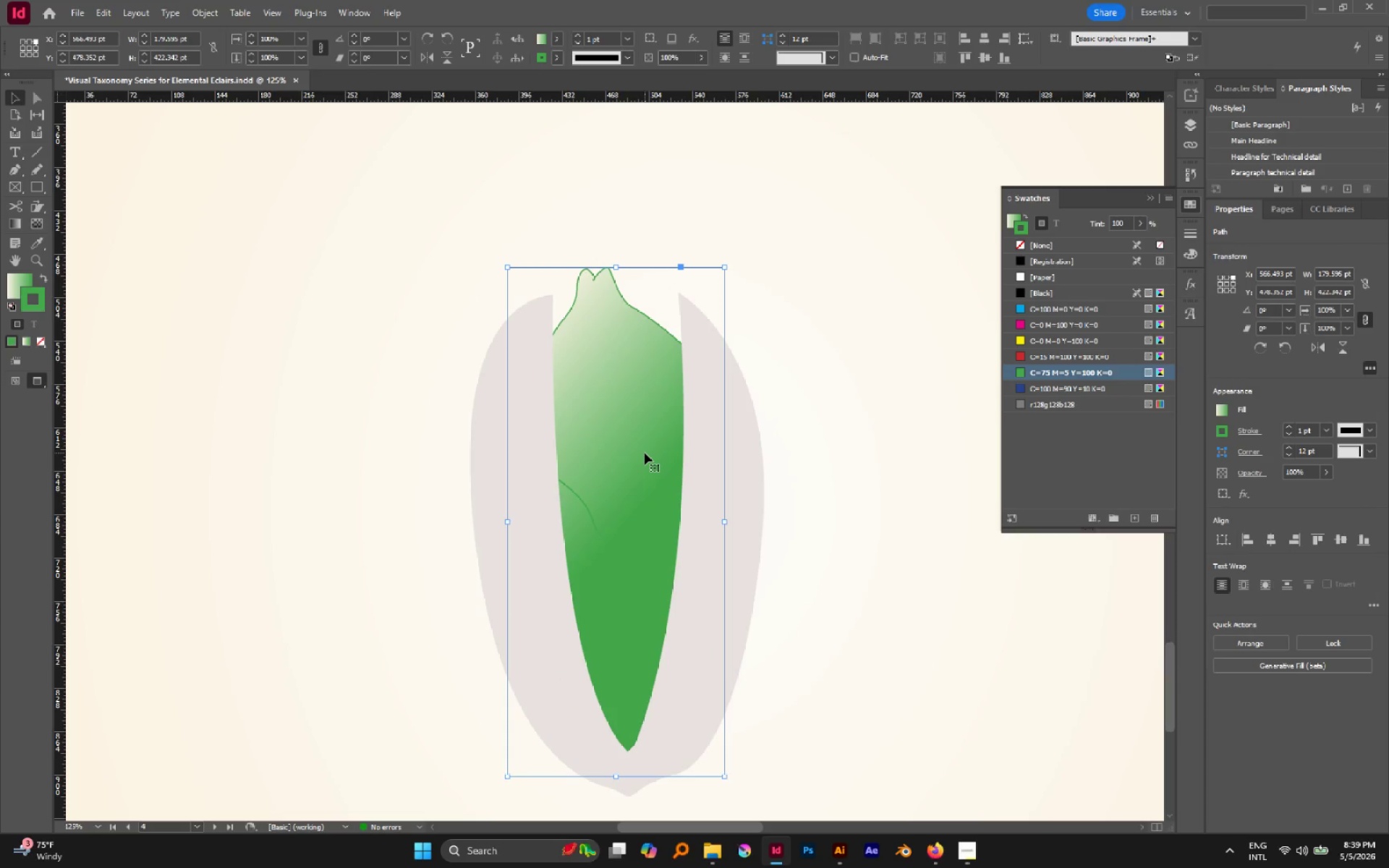 
type(gx)
 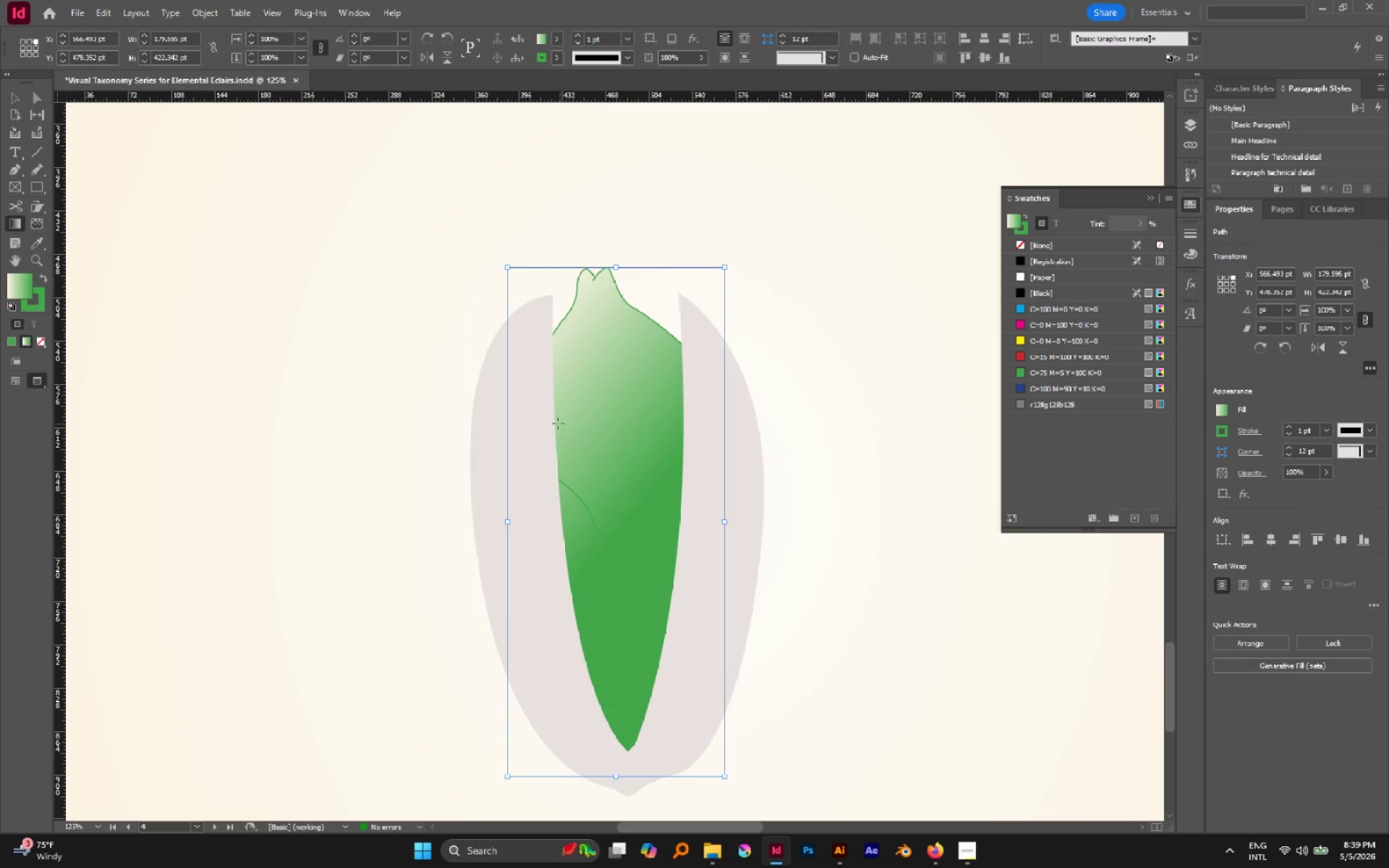 
left_click_drag(start_coordinate=[554, 422], to_coordinate=[668, 608])
 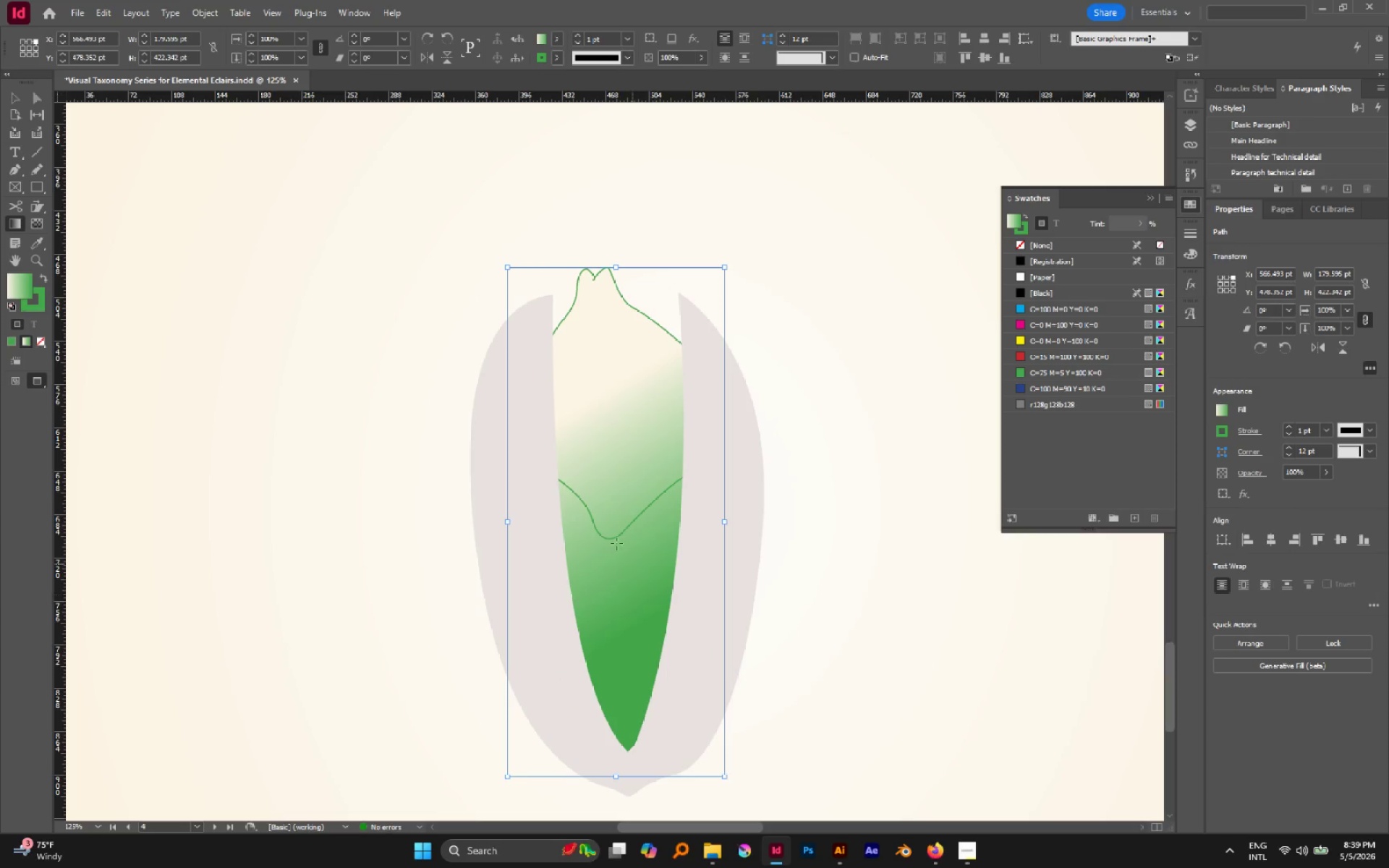 
key(Control+Z)
 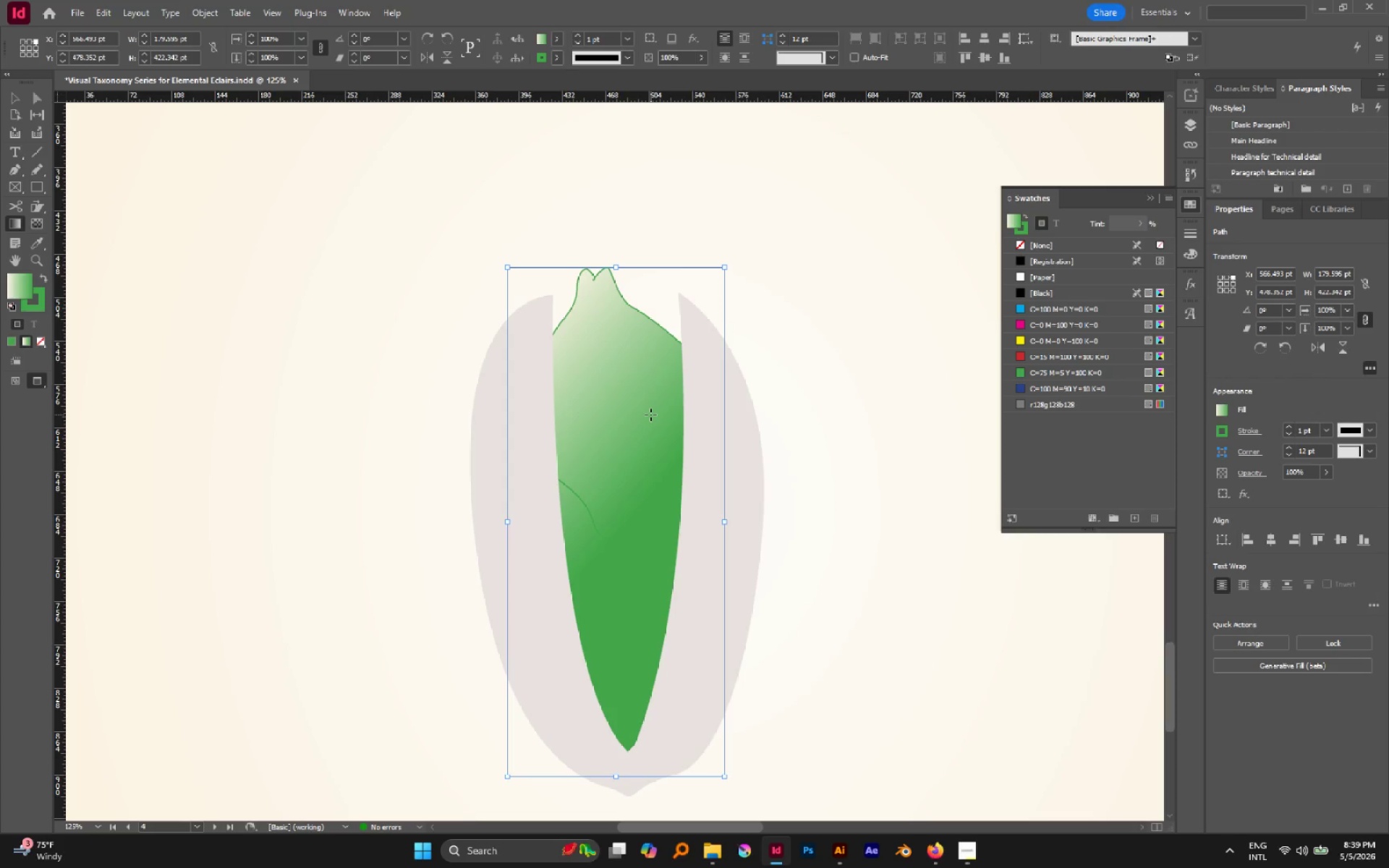 
hold_key(key=AltLeft, duration=0.61)
scroll: coordinate [650, 414], scroll_direction: down, amount: 5.0
 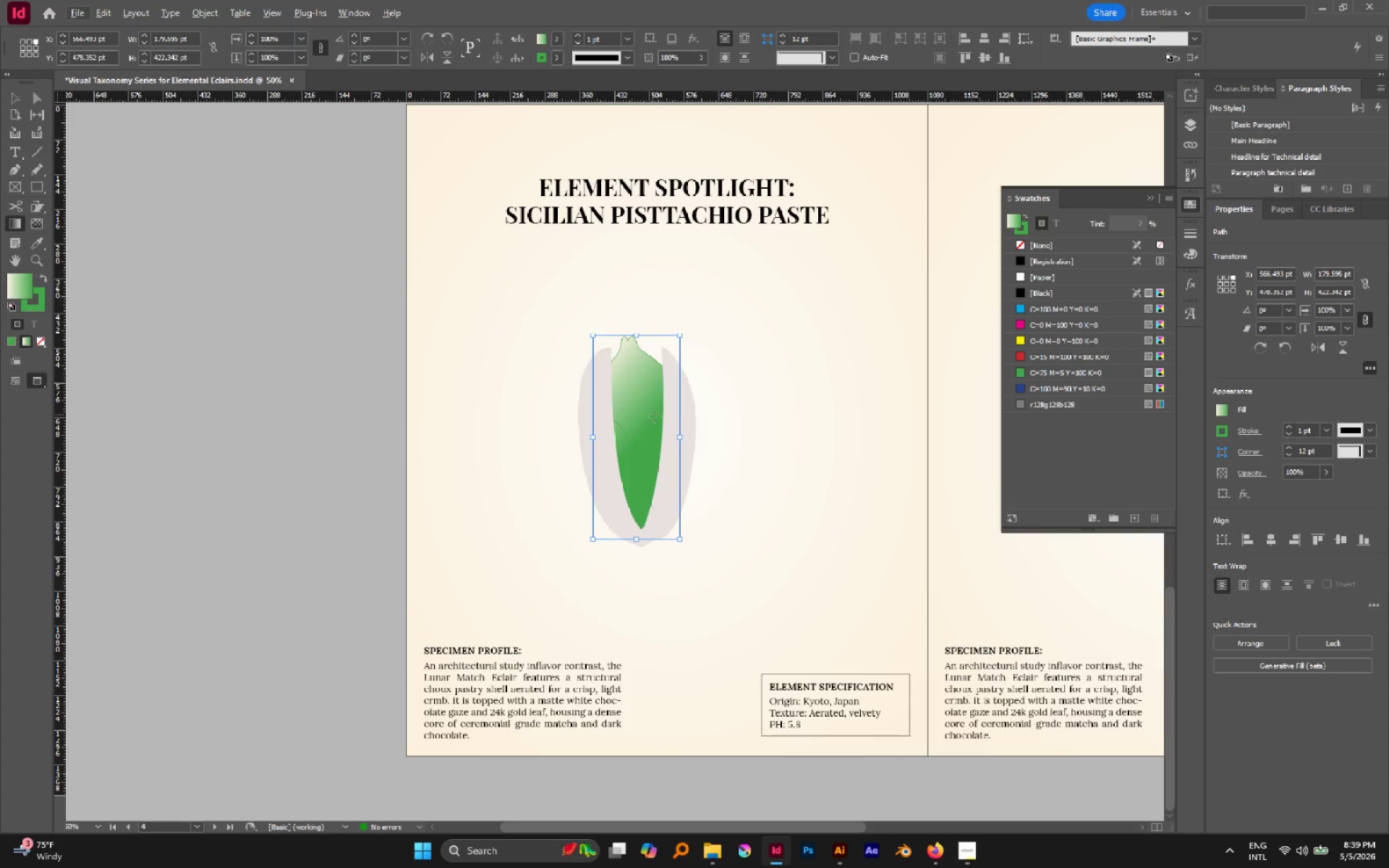 
key(G)
 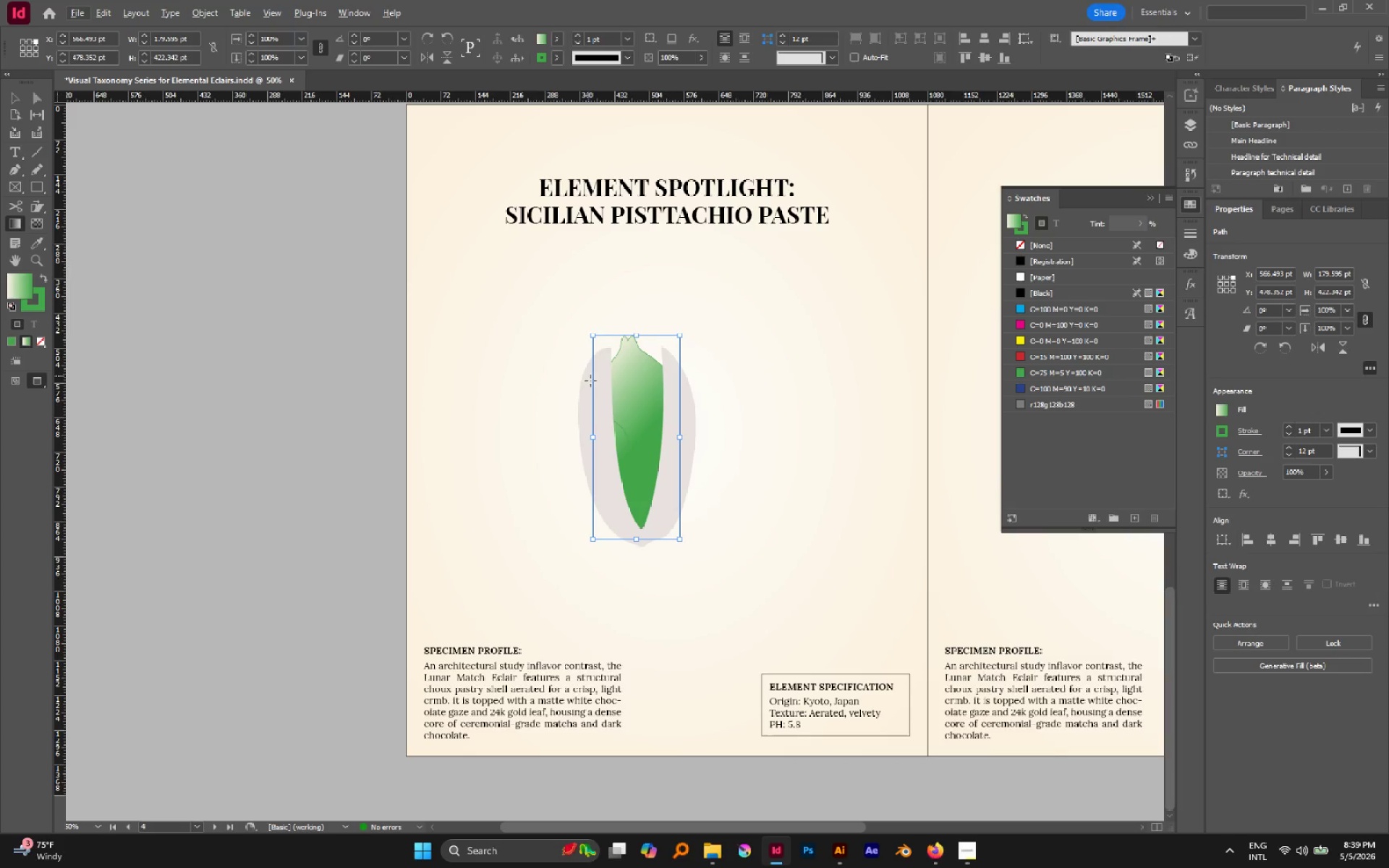 
left_click_drag(start_coordinate=[600, 386], to_coordinate=[676, 500])
 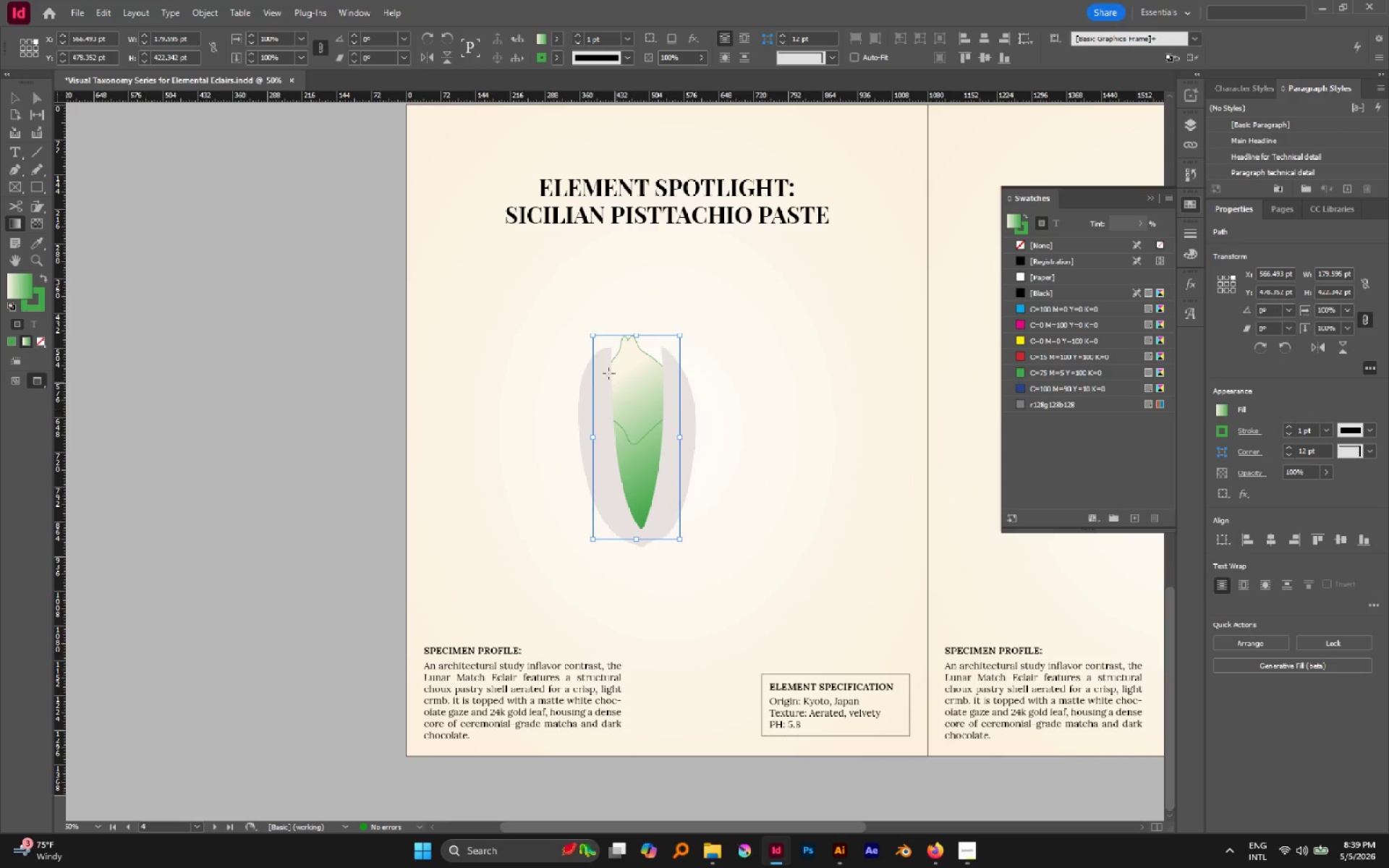 
left_click_drag(start_coordinate=[594, 368], to_coordinate=[640, 434])
 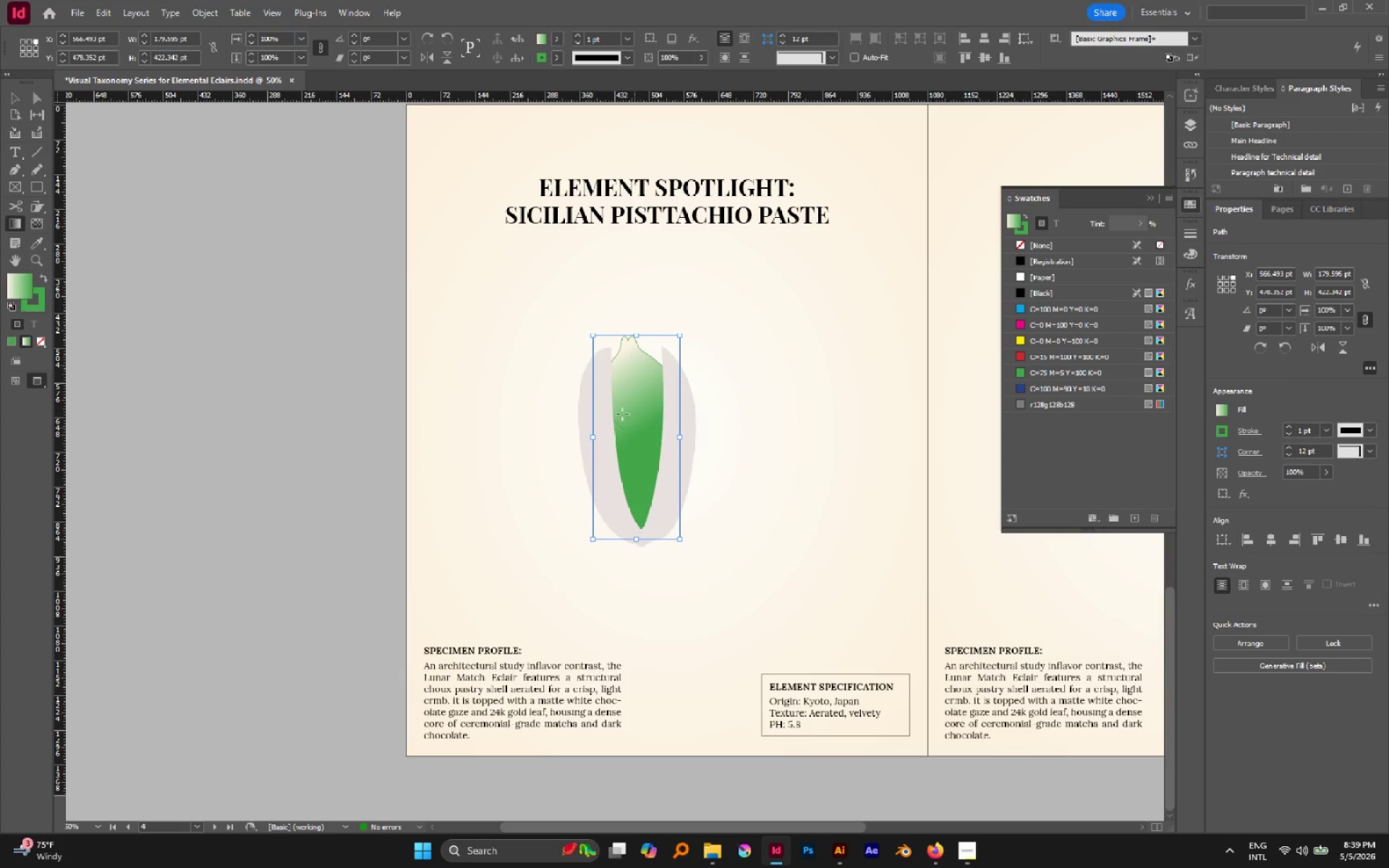 
left_click_drag(start_coordinate=[611, 402], to_coordinate=[634, 430])
 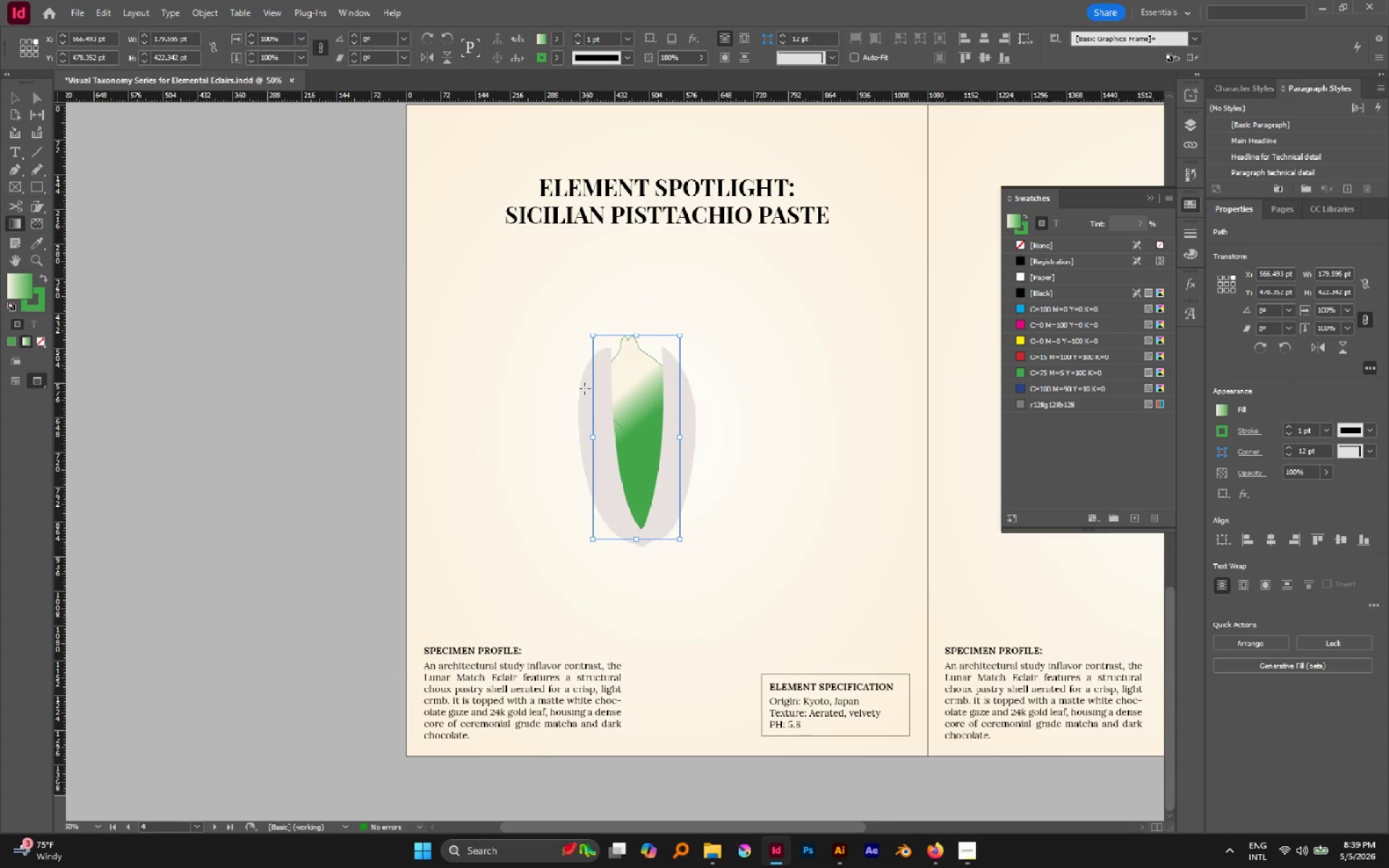 
left_click_drag(start_coordinate=[581, 383], to_coordinate=[684, 440])
 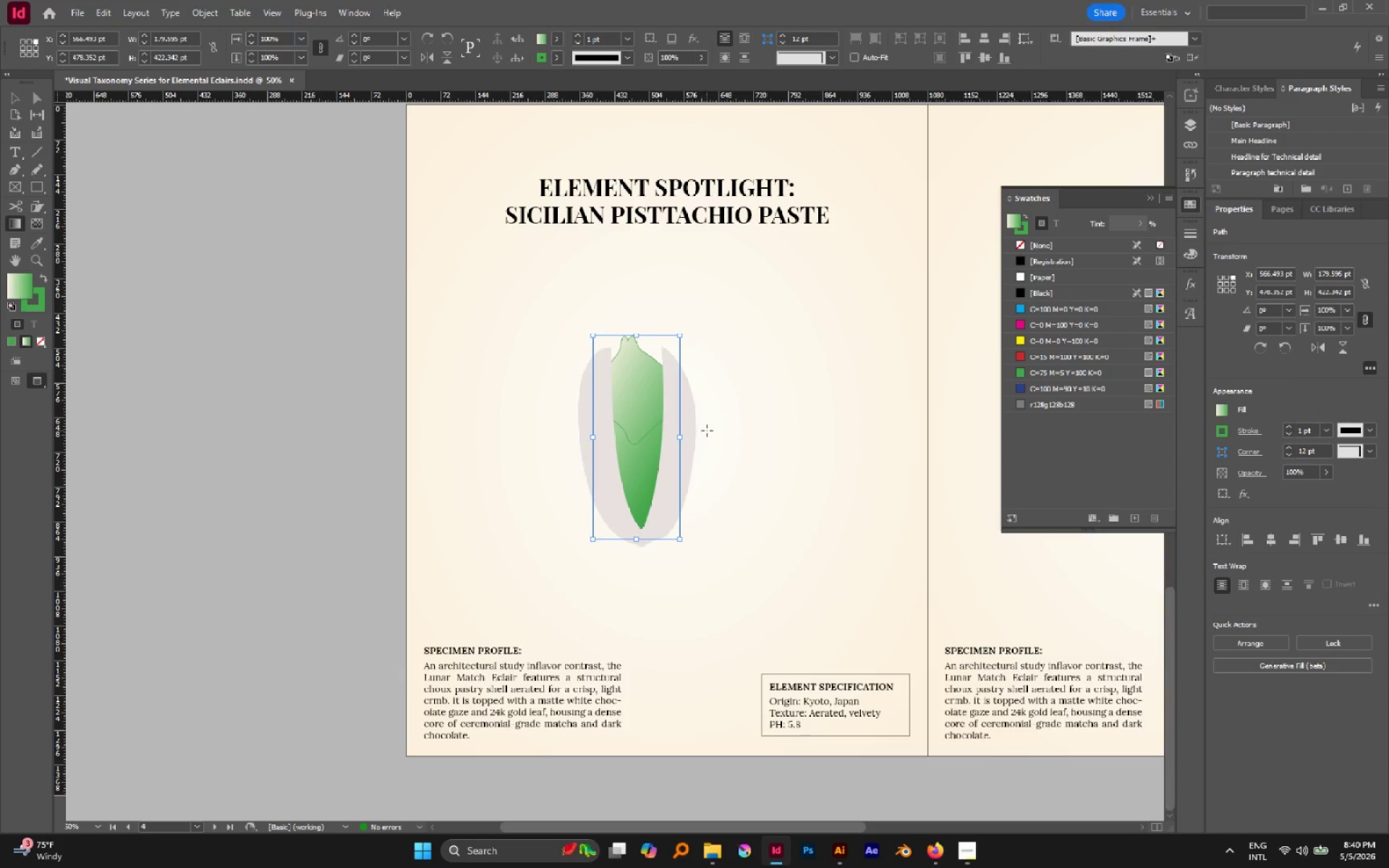 
key(A)
 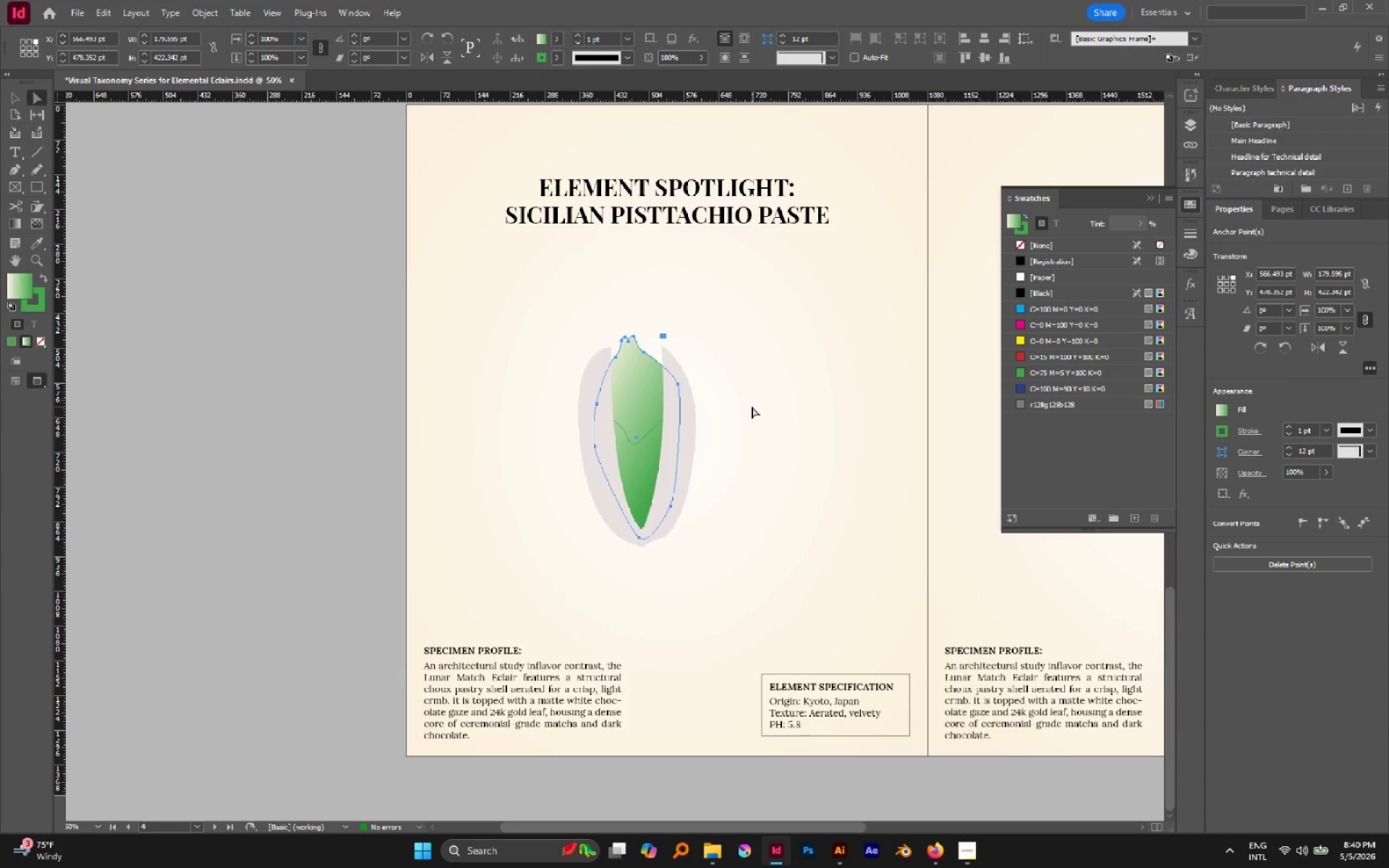 
left_click([752, 407])
 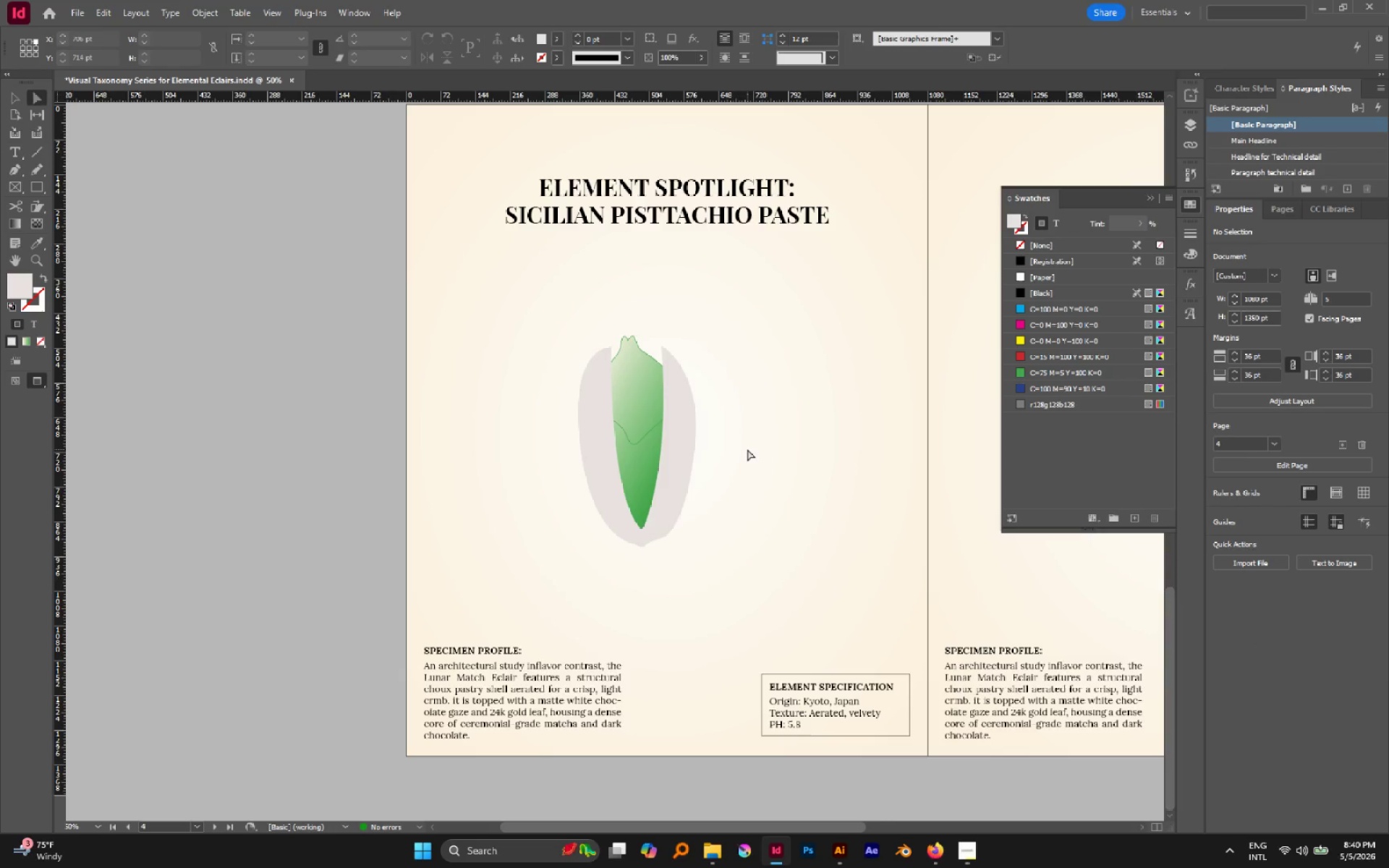 
left_click([689, 436])
 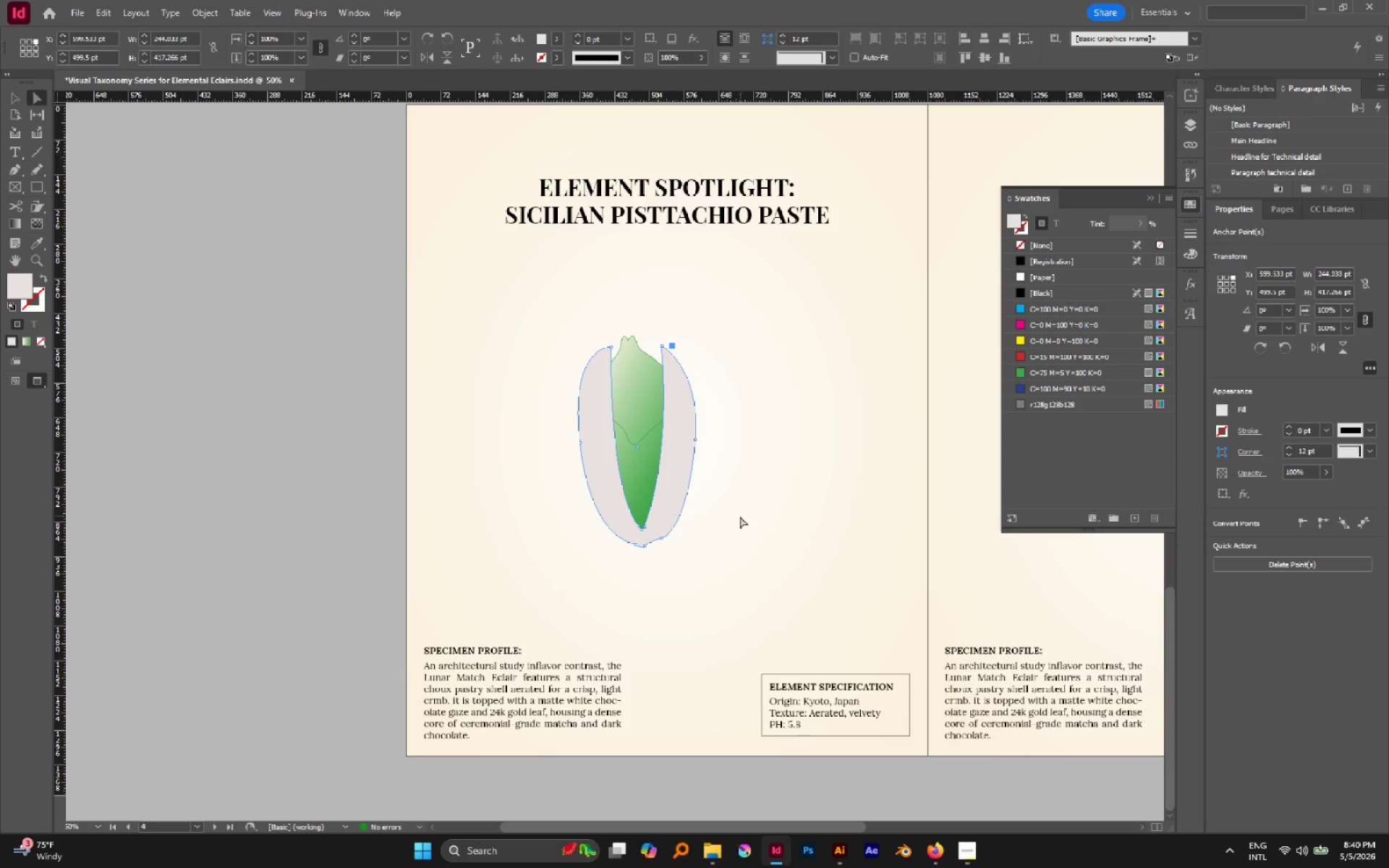 
hold_key(key=AltLeft, duration=1.11)
scroll: coordinate [666, 475], scroll_direction: up, amount: 5.0
 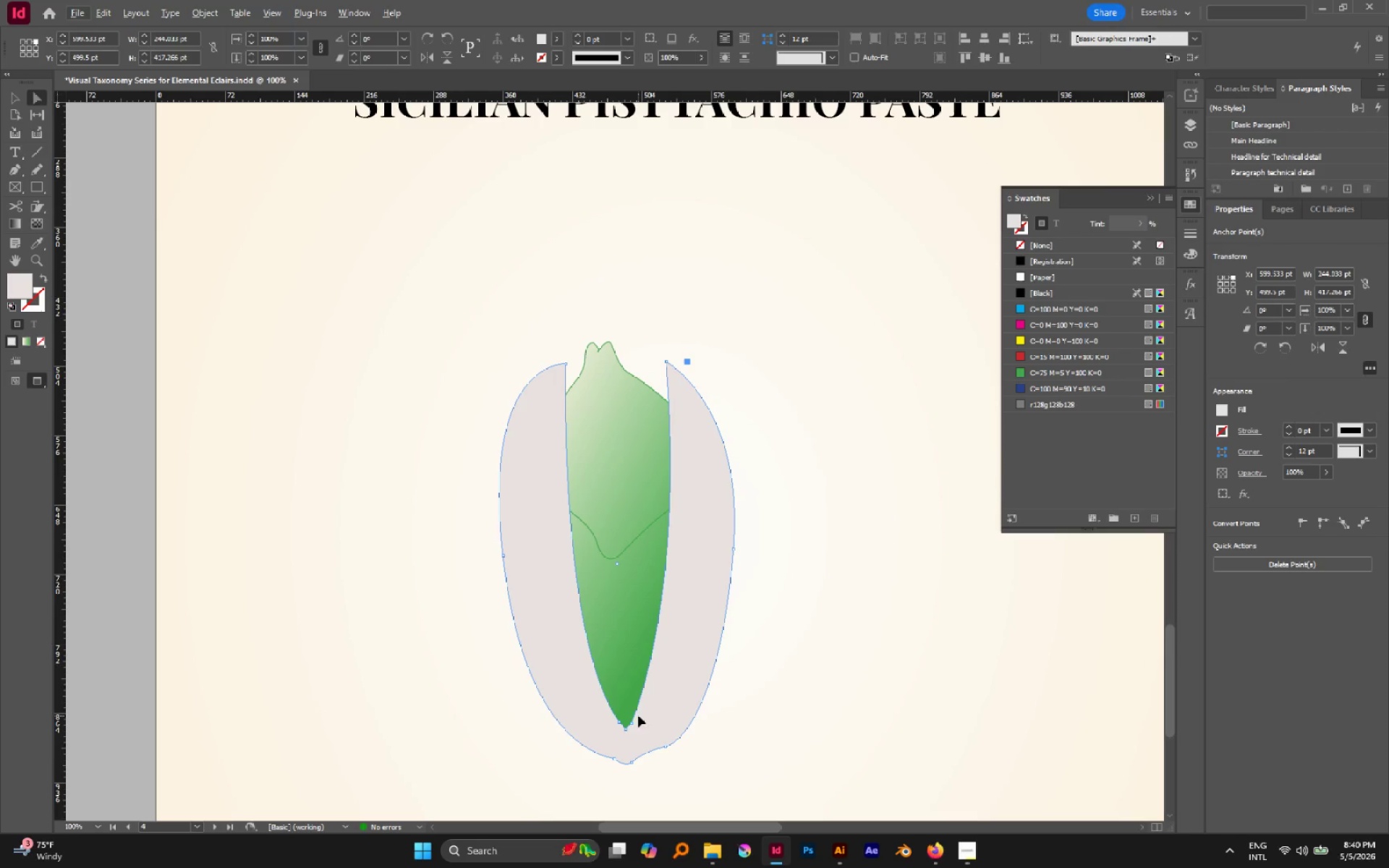 
left_click([668, 711])
 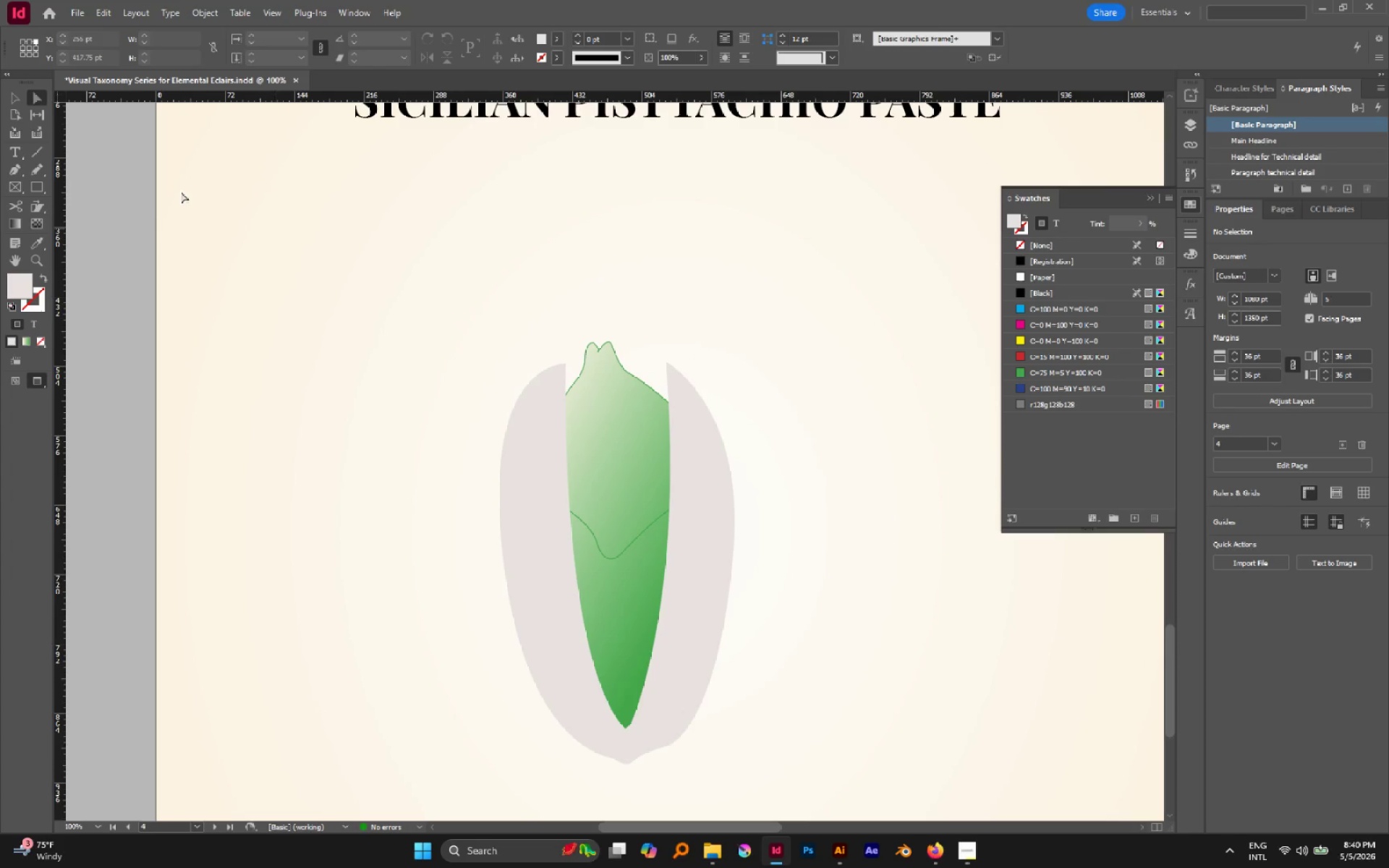 
mouse_move([26, 111])
 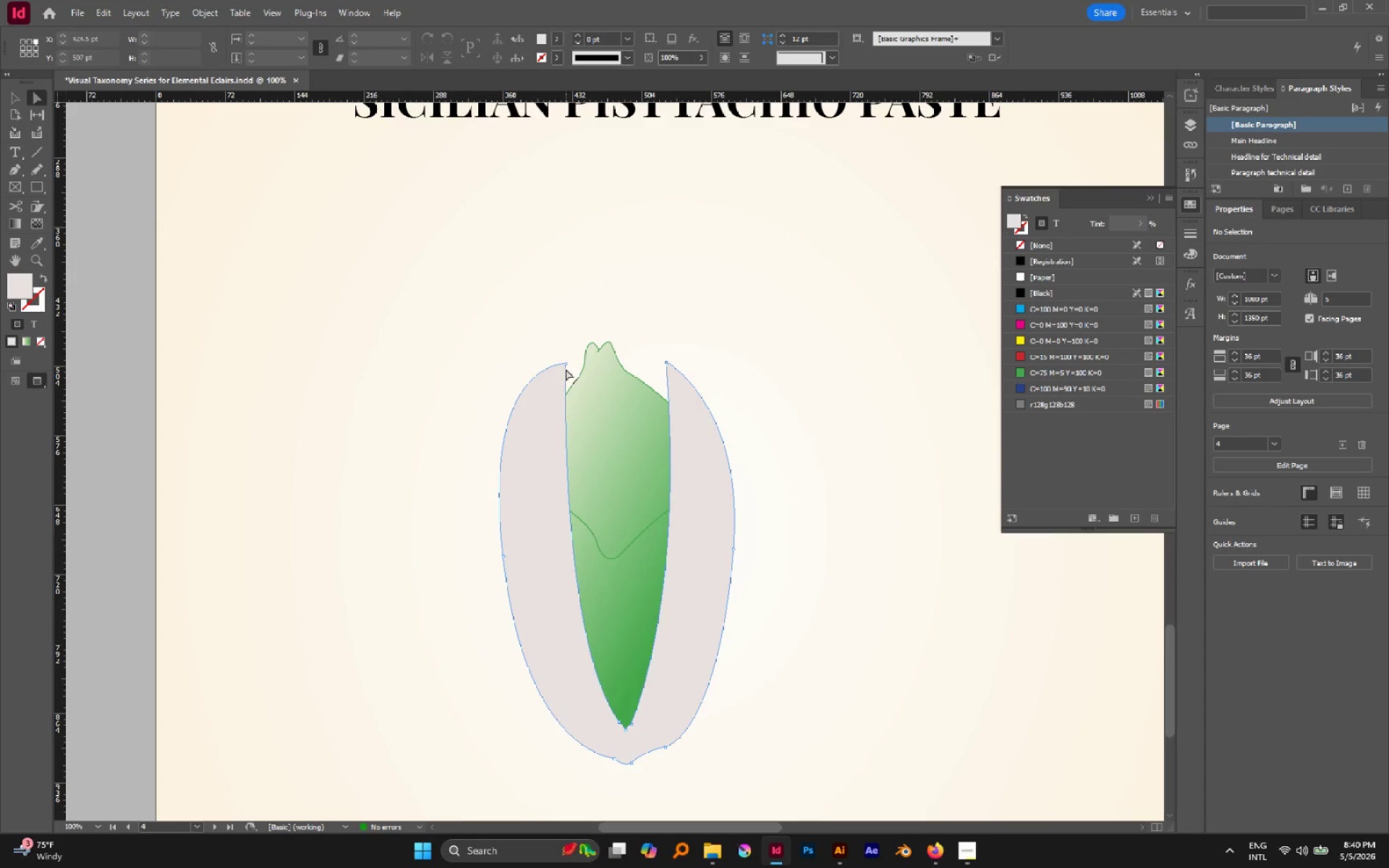 
left_click([566, 365])
 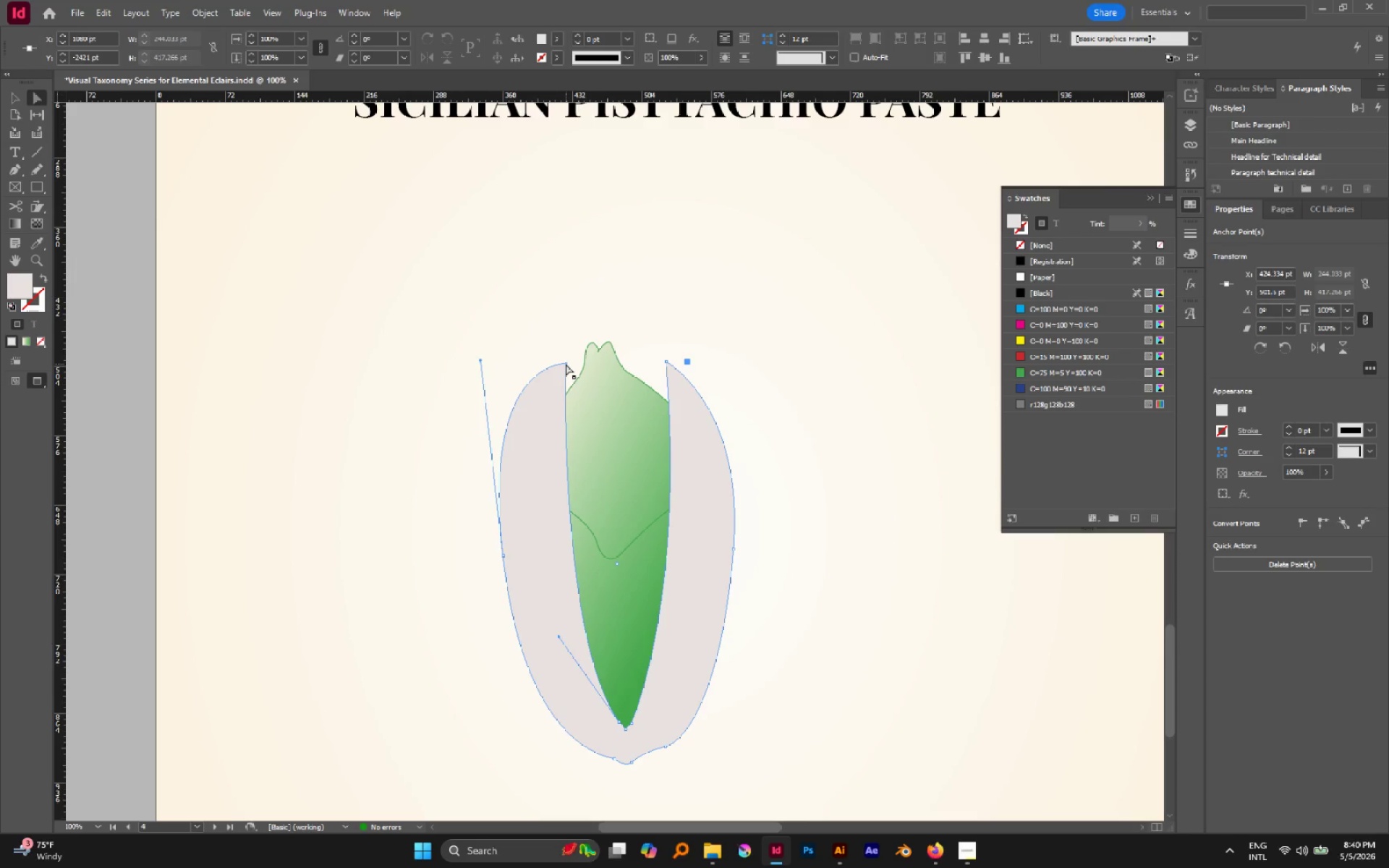 
left_click_drag(start_coordinate=[566, 364], to_coordinate=[569, 361])
 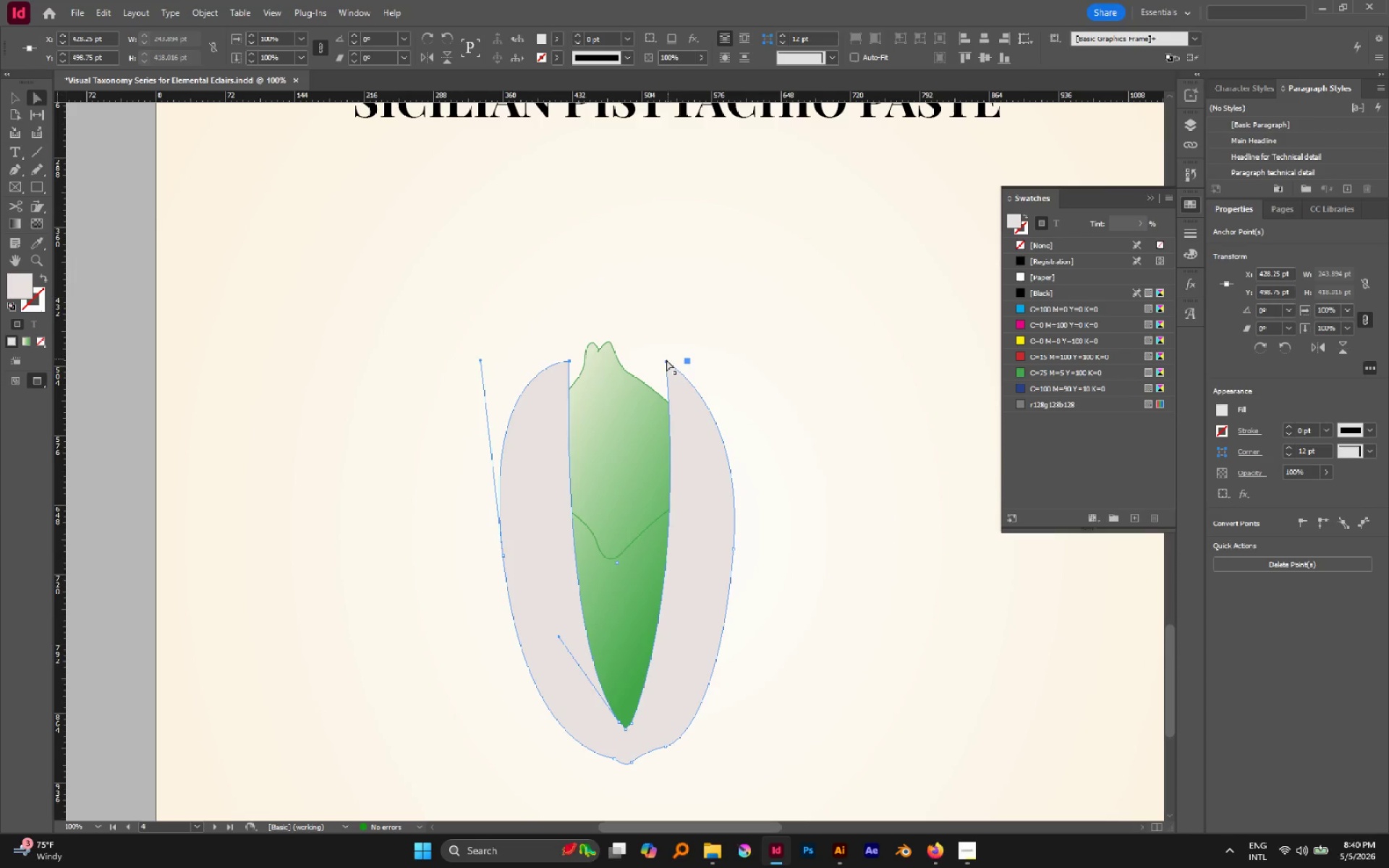 
left_click([666, 360])
 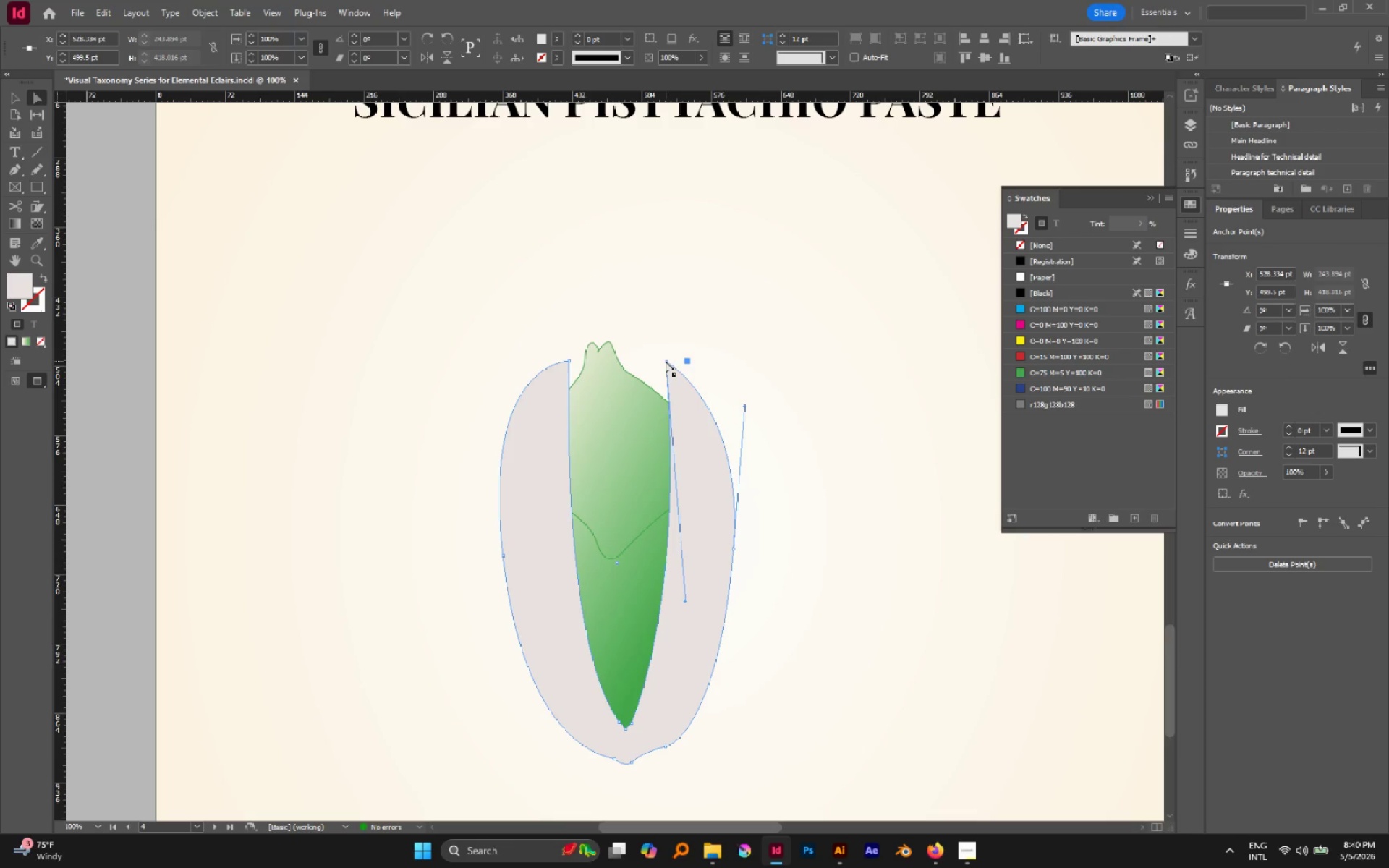 
left_click_drag(start_coordinate=[666, 361], to_coordinate=[658, 361])
 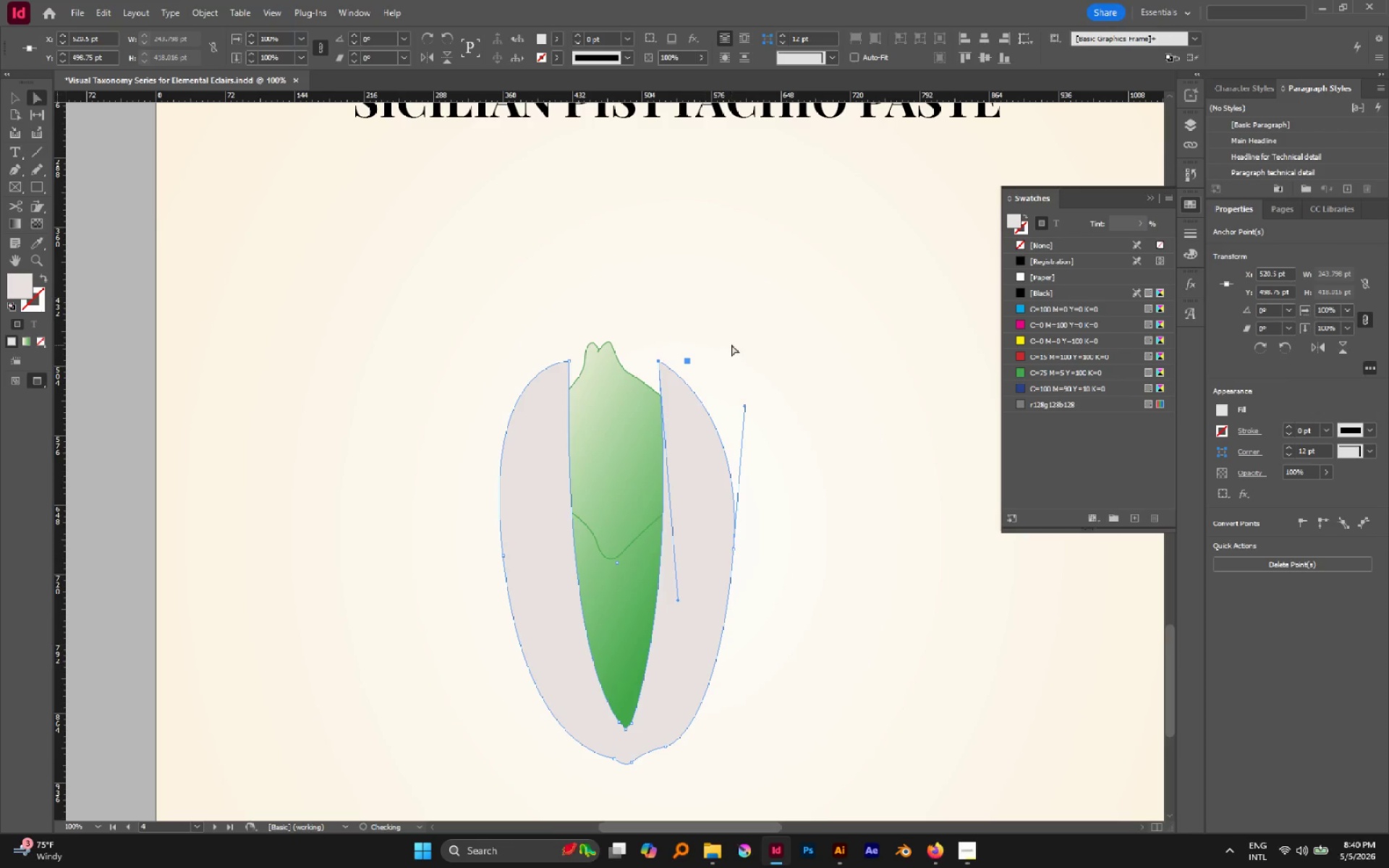 
left_click([731, 344])
 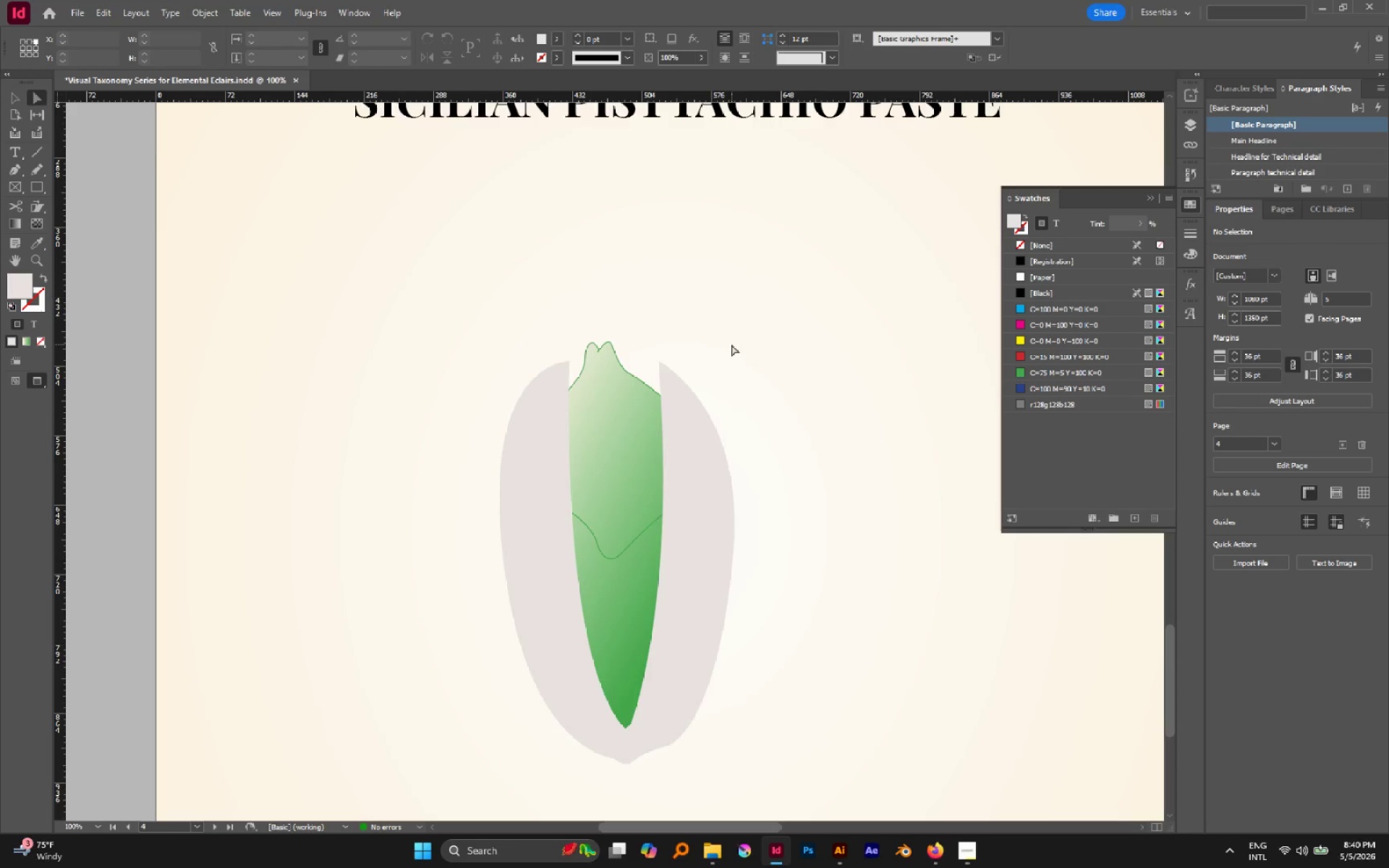 
scroll: coordinate [734, 347], scroll_direction: down, amount: 3.0
 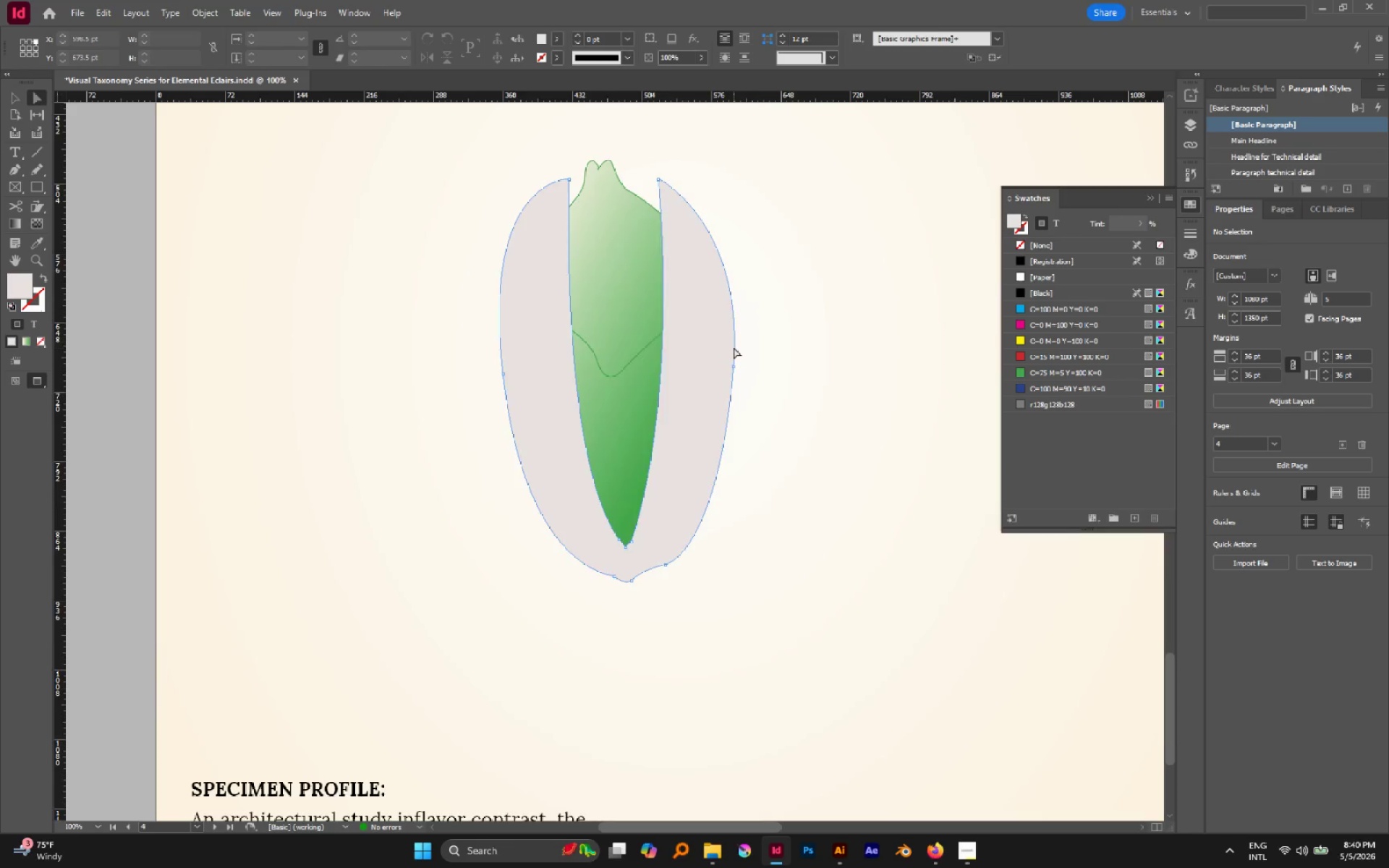 
scroll: coordinate [734, 347], scroll_direction: up, amount: 2.0
 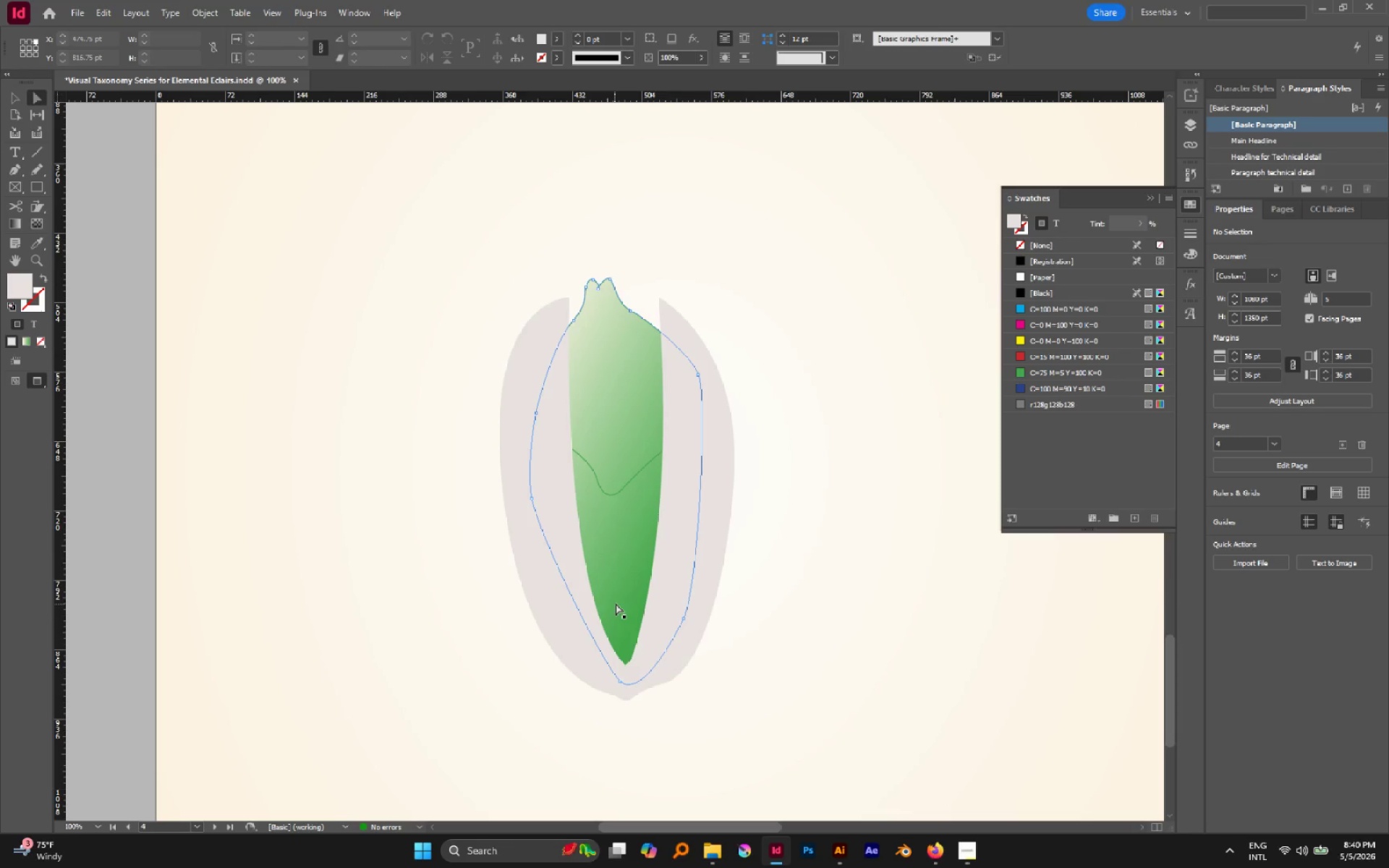 
left_click([850, 587])
 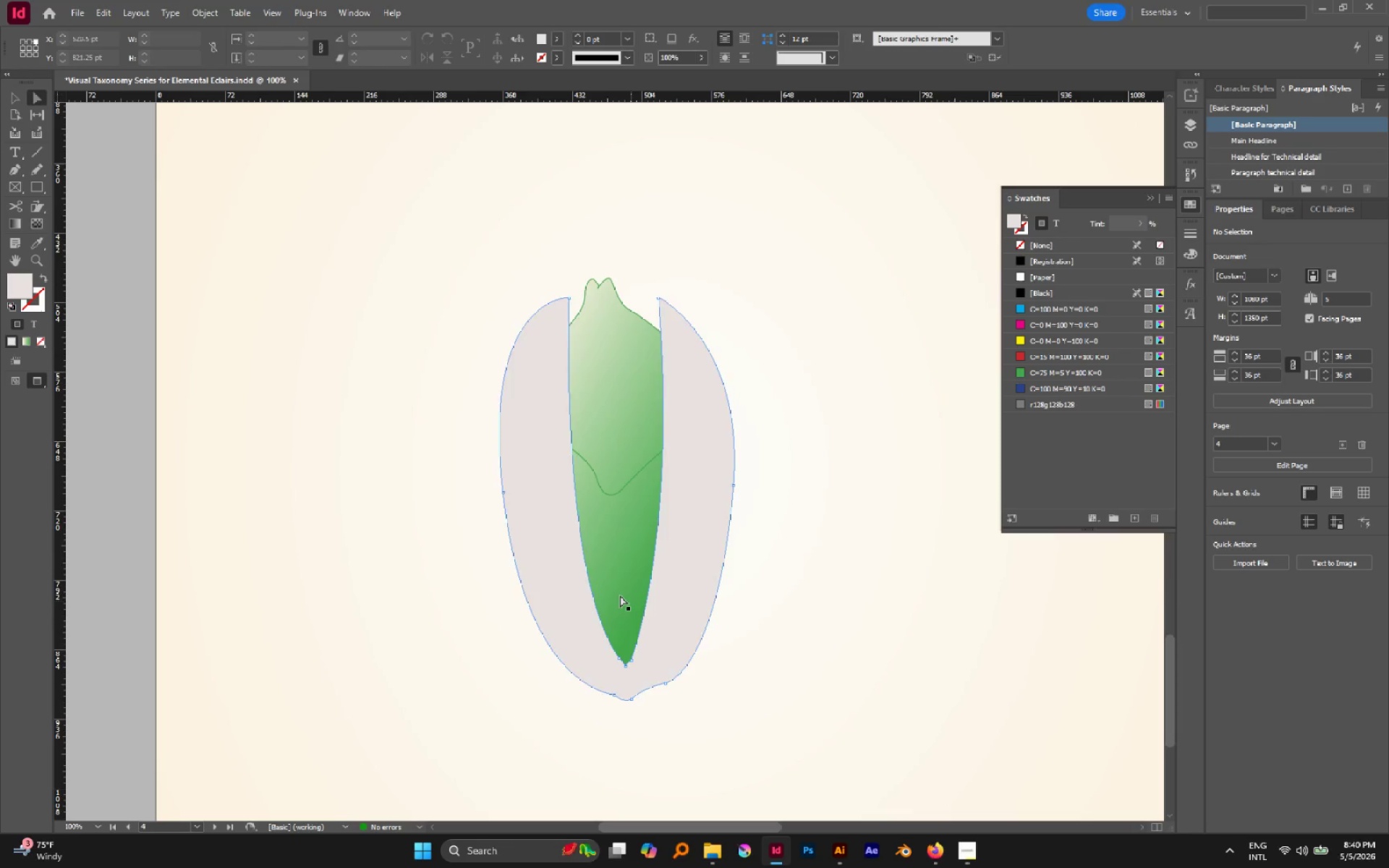 
left_click([617, 595])
 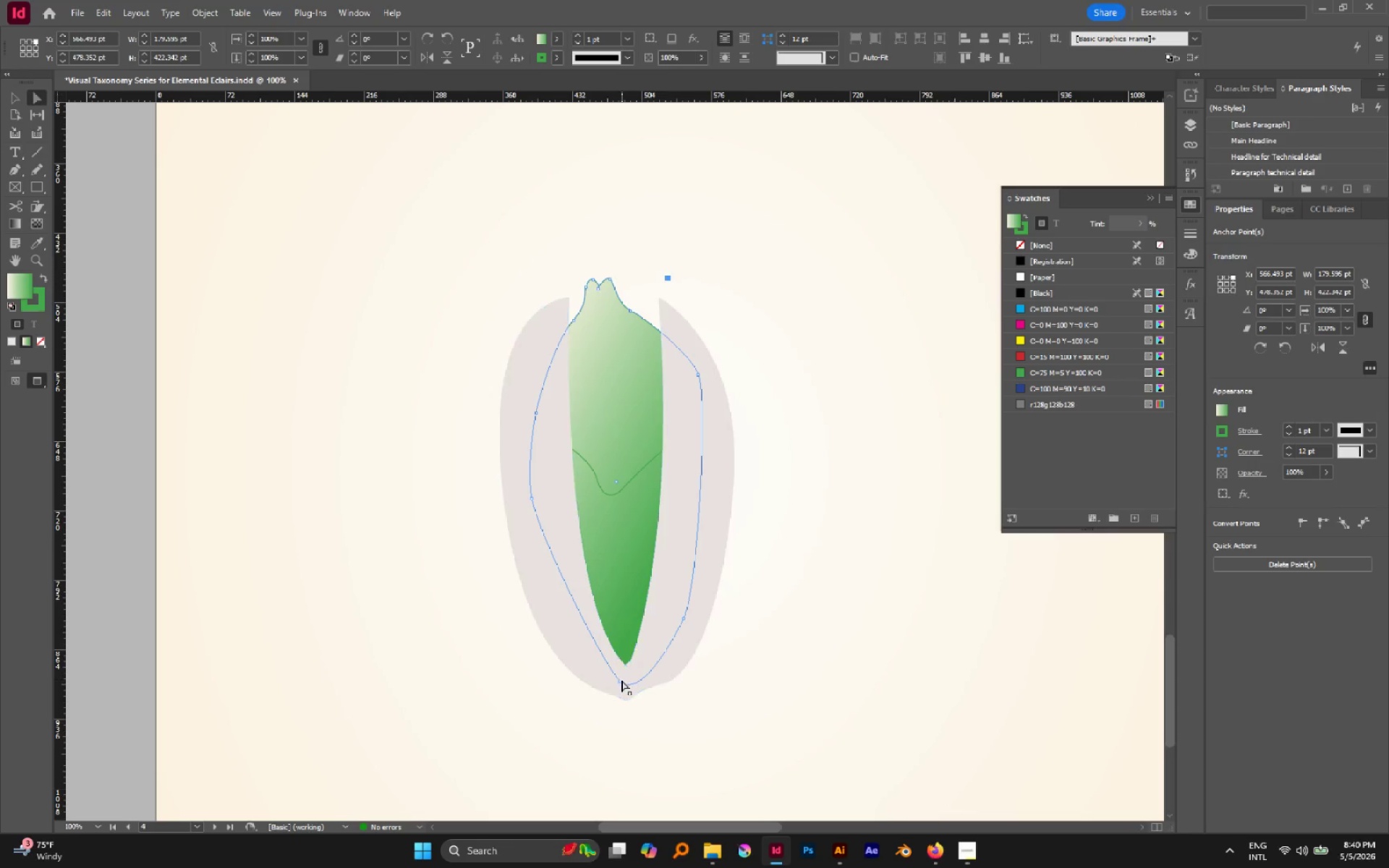 
left_click([621, 680])
 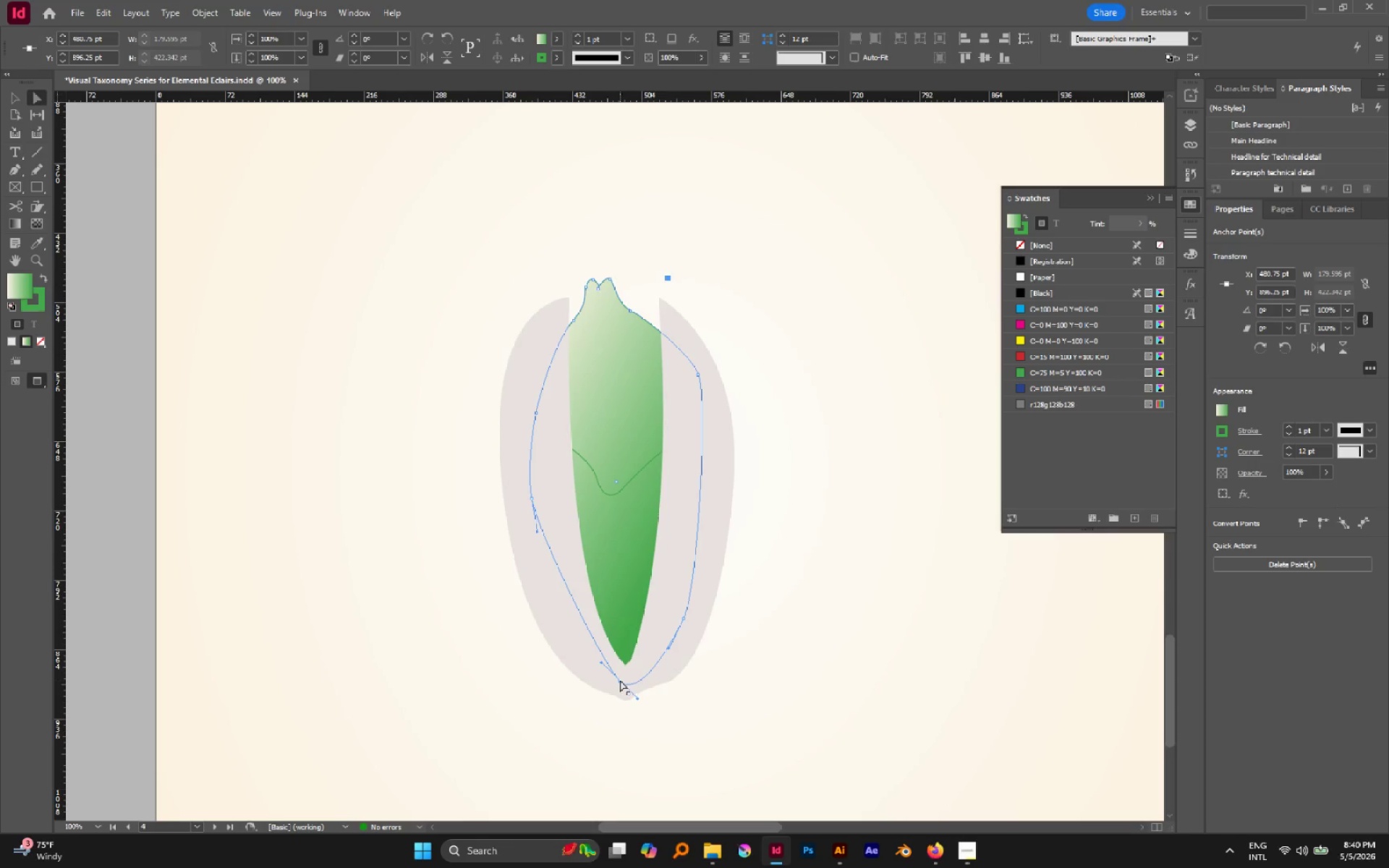 
left_click_drag(start_coordinate=[619, 680], to_coordinate=[600, 676])
 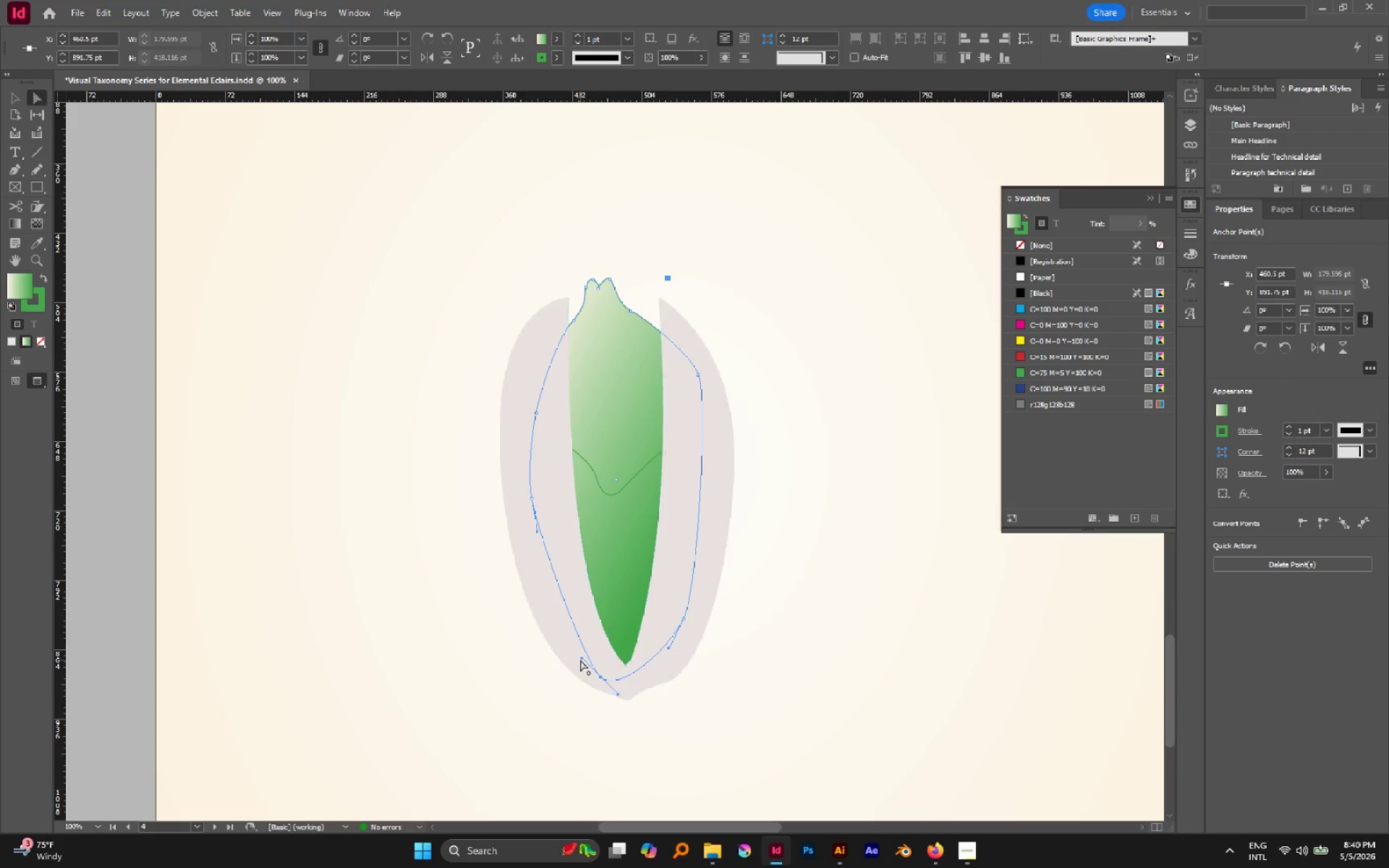 
left_click_drag(start_coordinate=[582, 659], to_coordinate=[543, 615])
 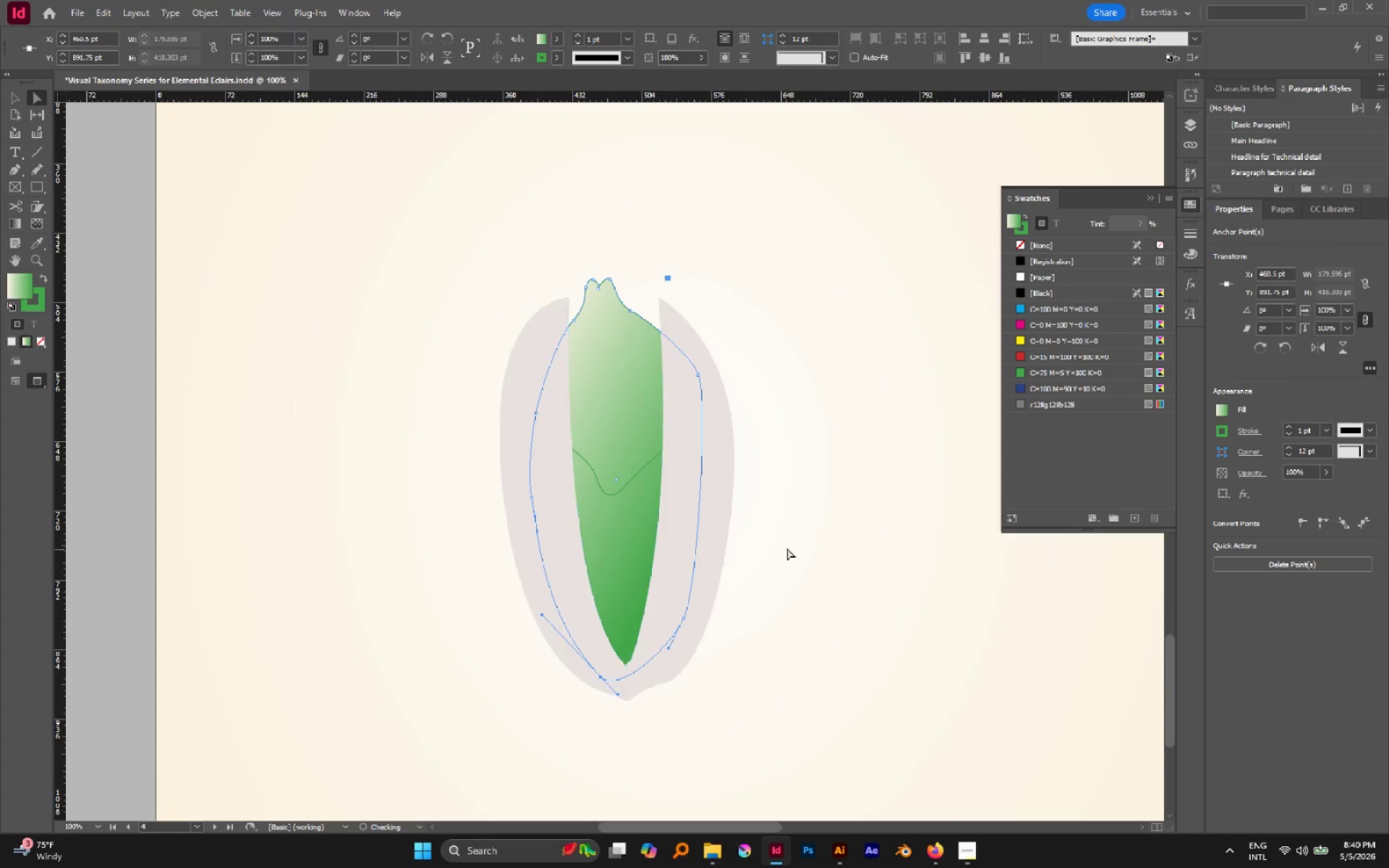 
left_click([787, 548])
 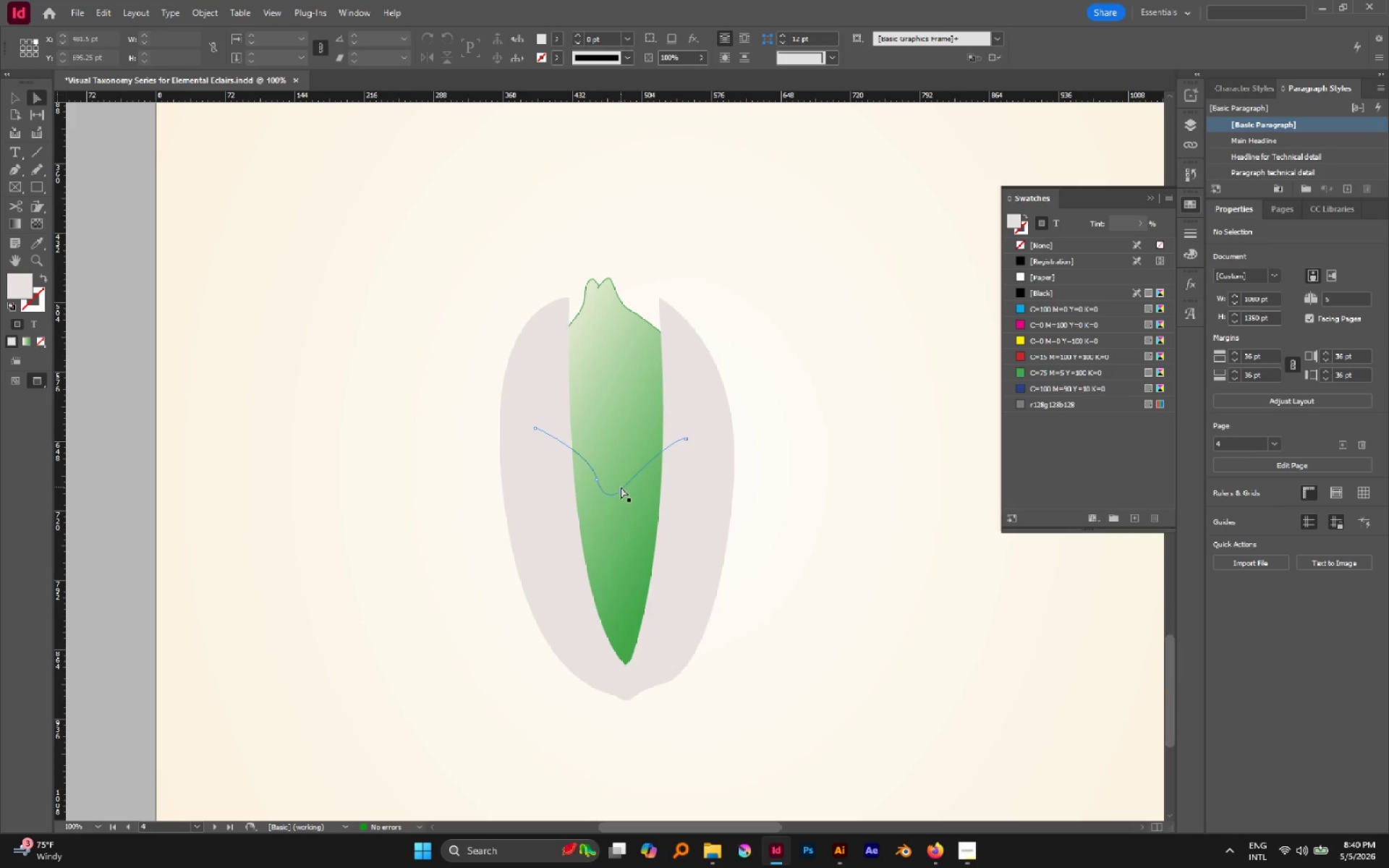 
hold_key(key=AltLeft, duration=0.34)
left_click([621, 487])
 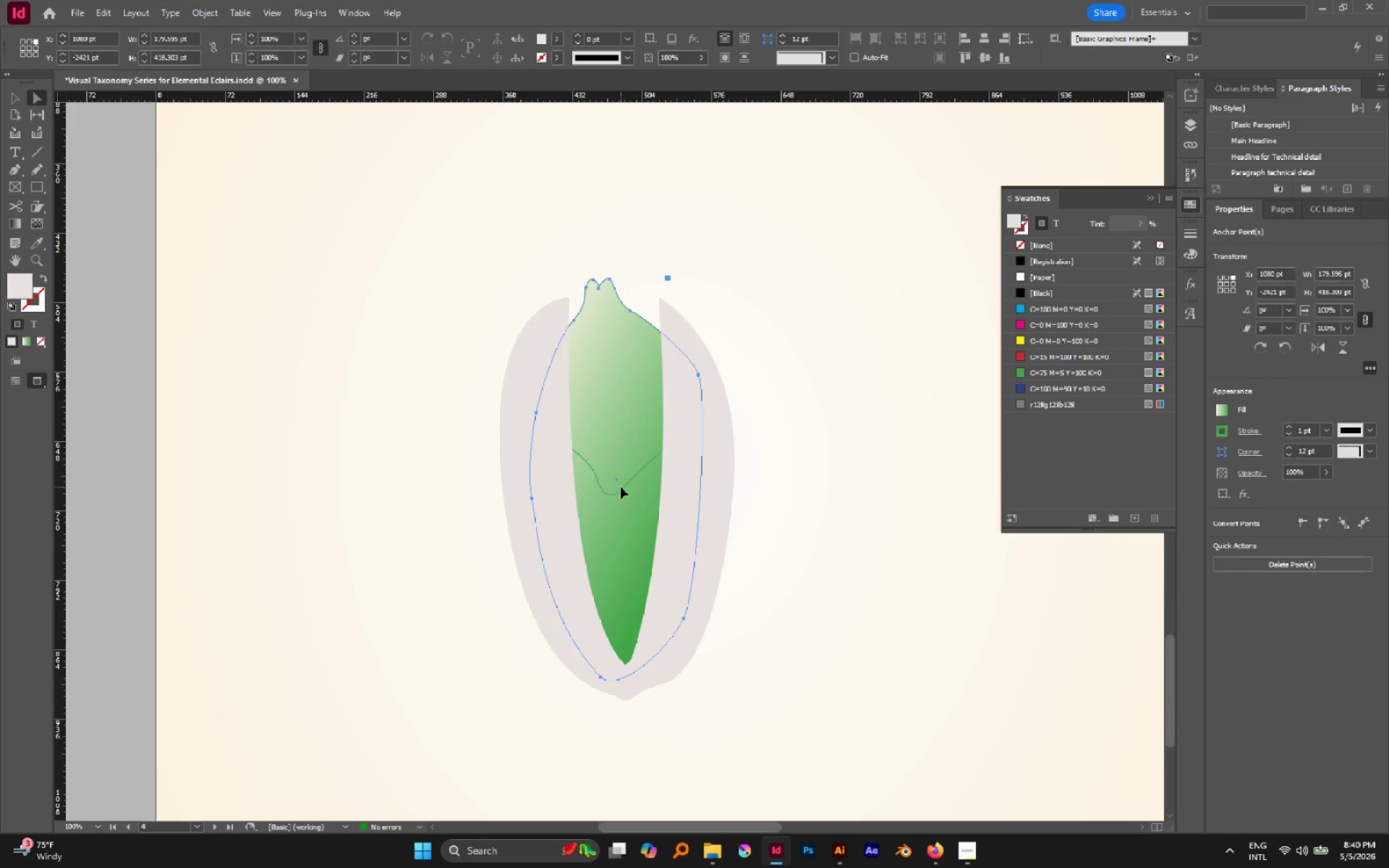 
key(V)
 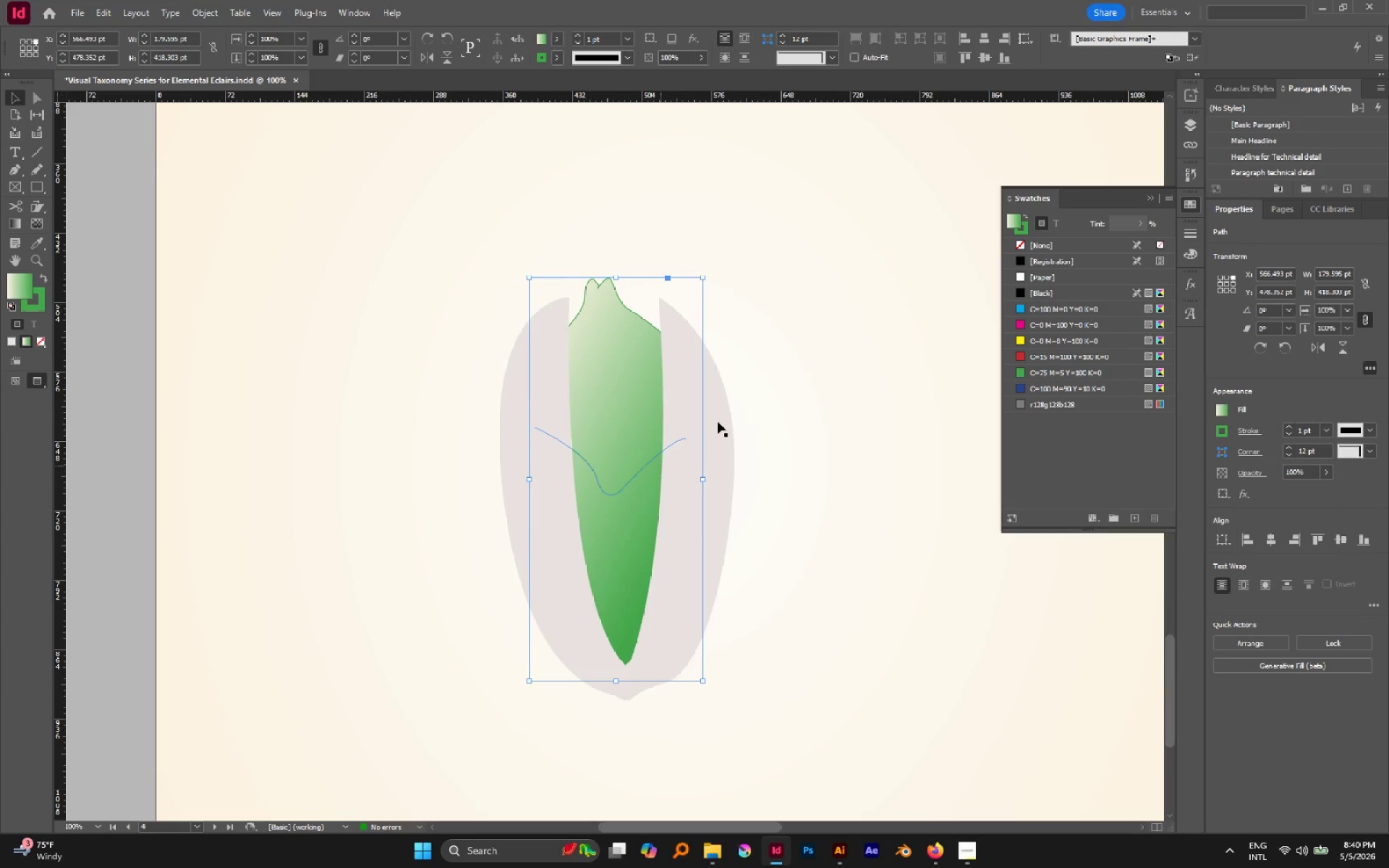 
left_click([741, 403])
 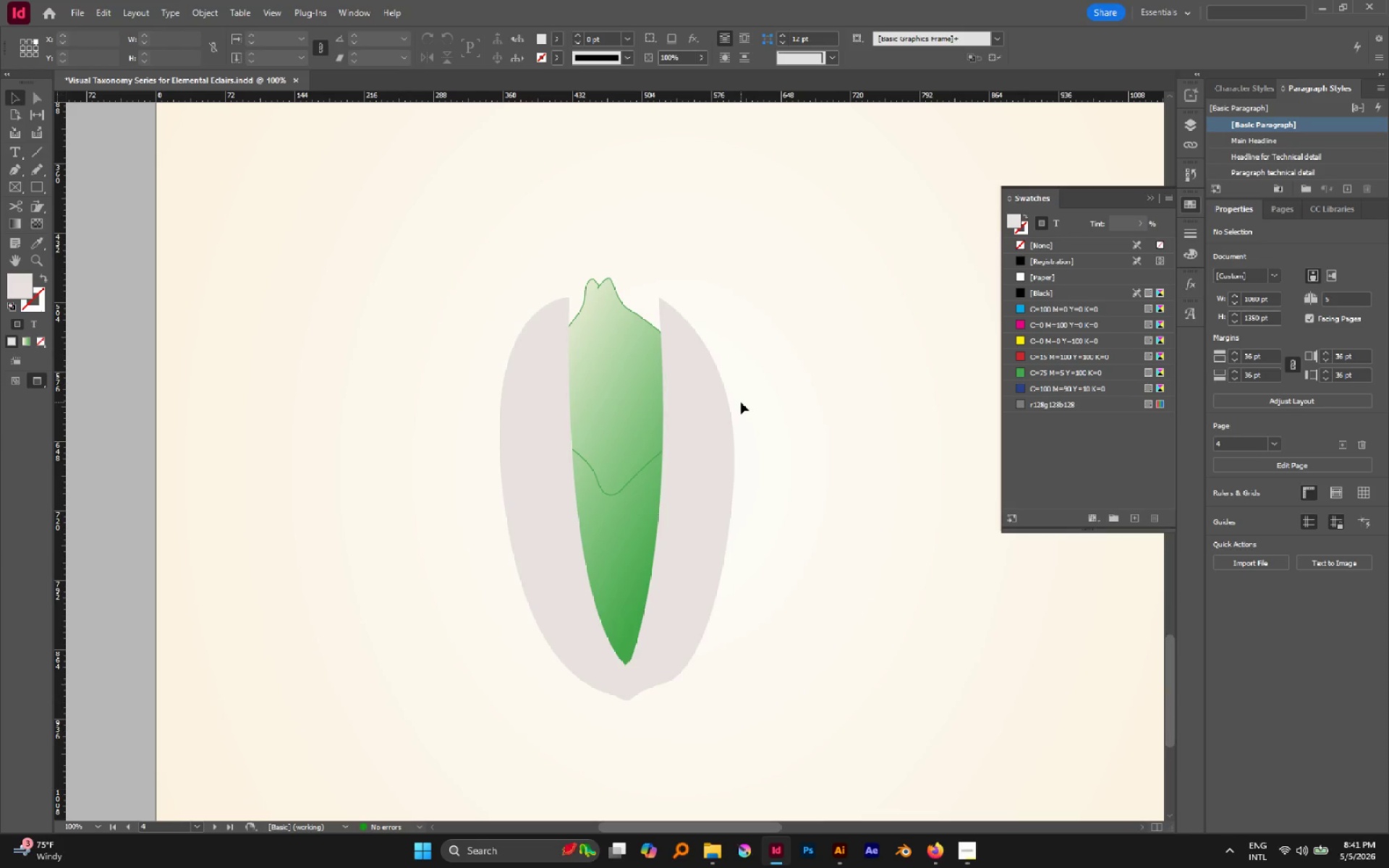 
wait(39.98)
 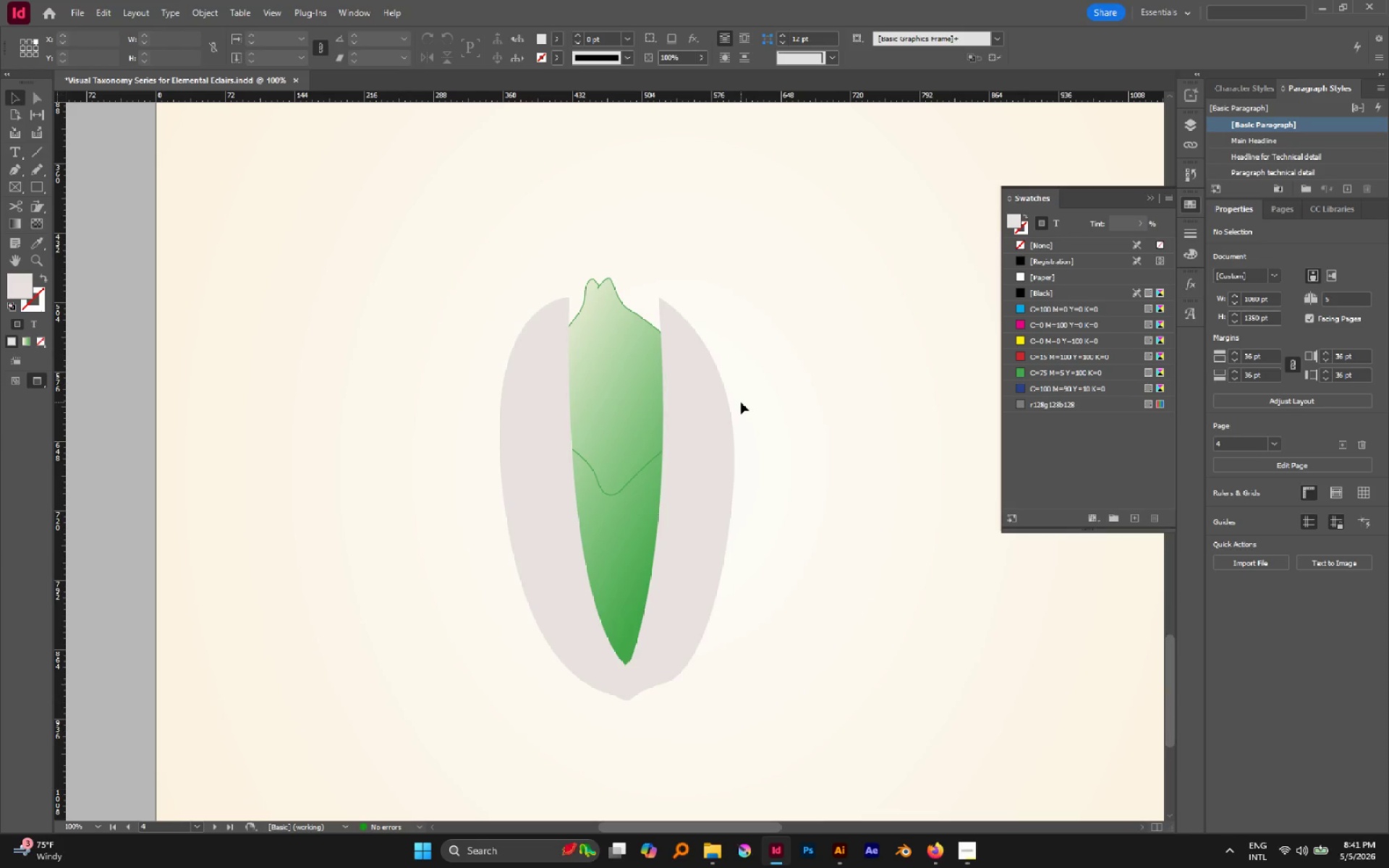 
key(P)
 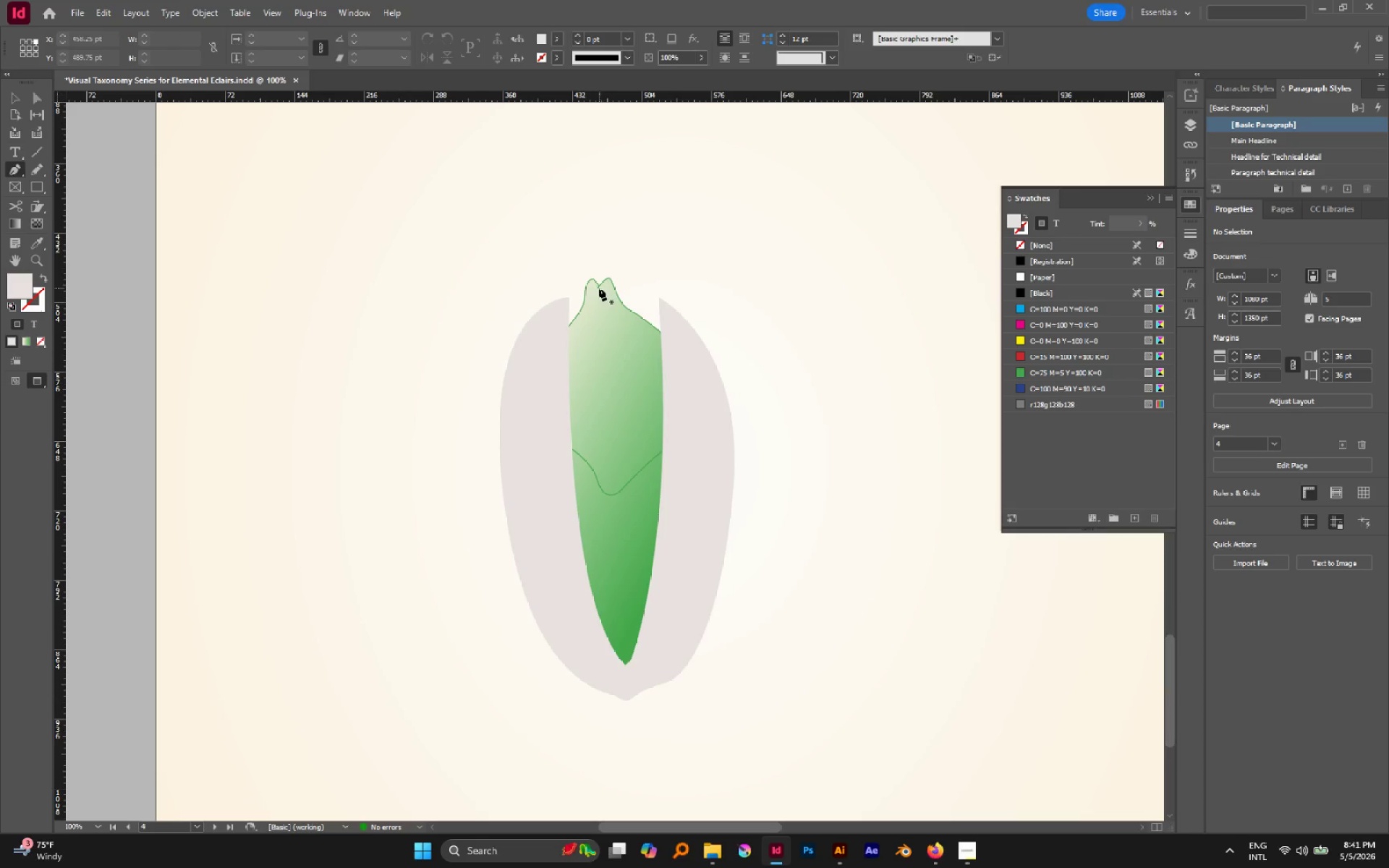 
left_click([599, 288])
 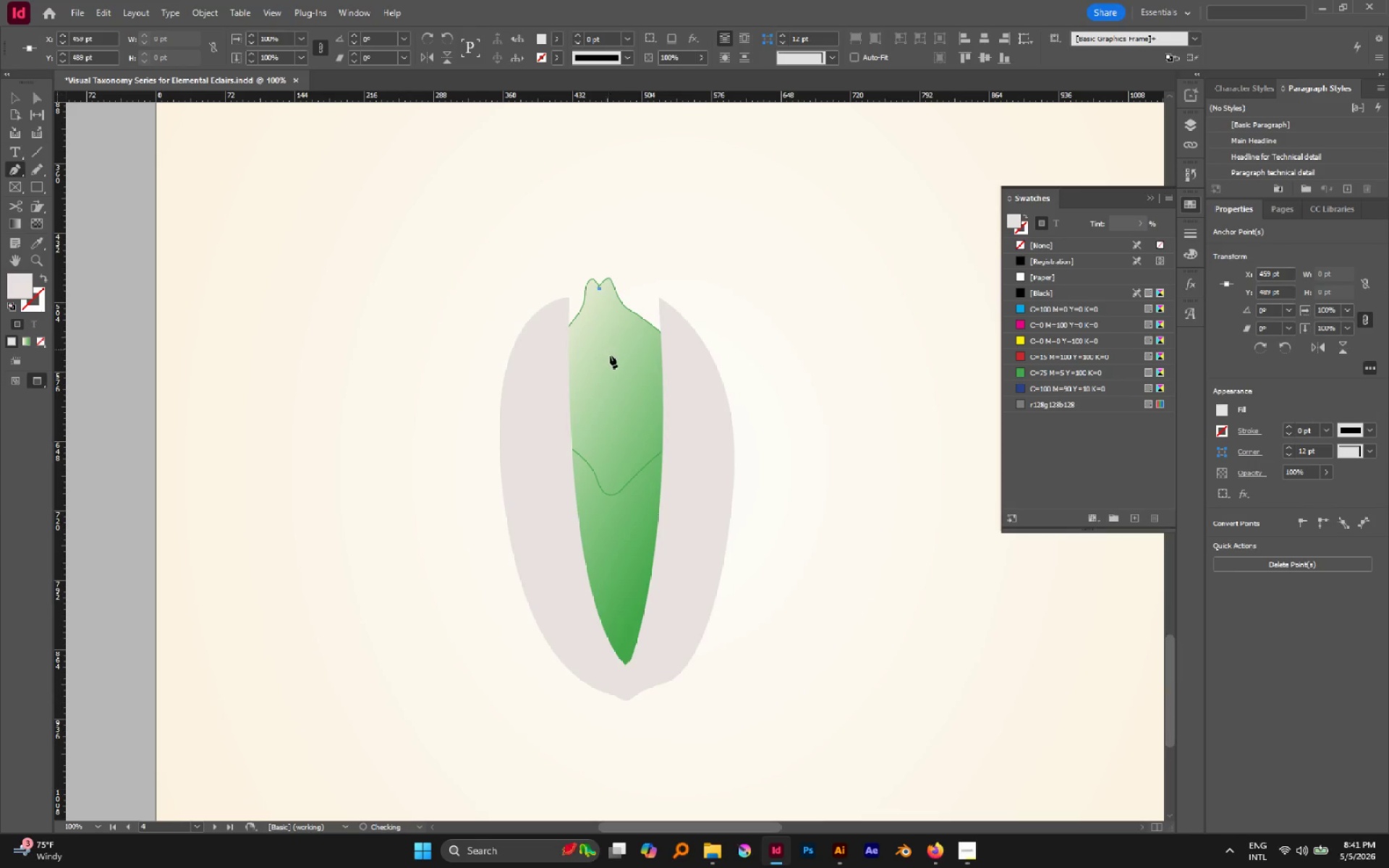 
left_click_drag(start_coordinate=[610, 356], to_coordinate=[628, 392])
 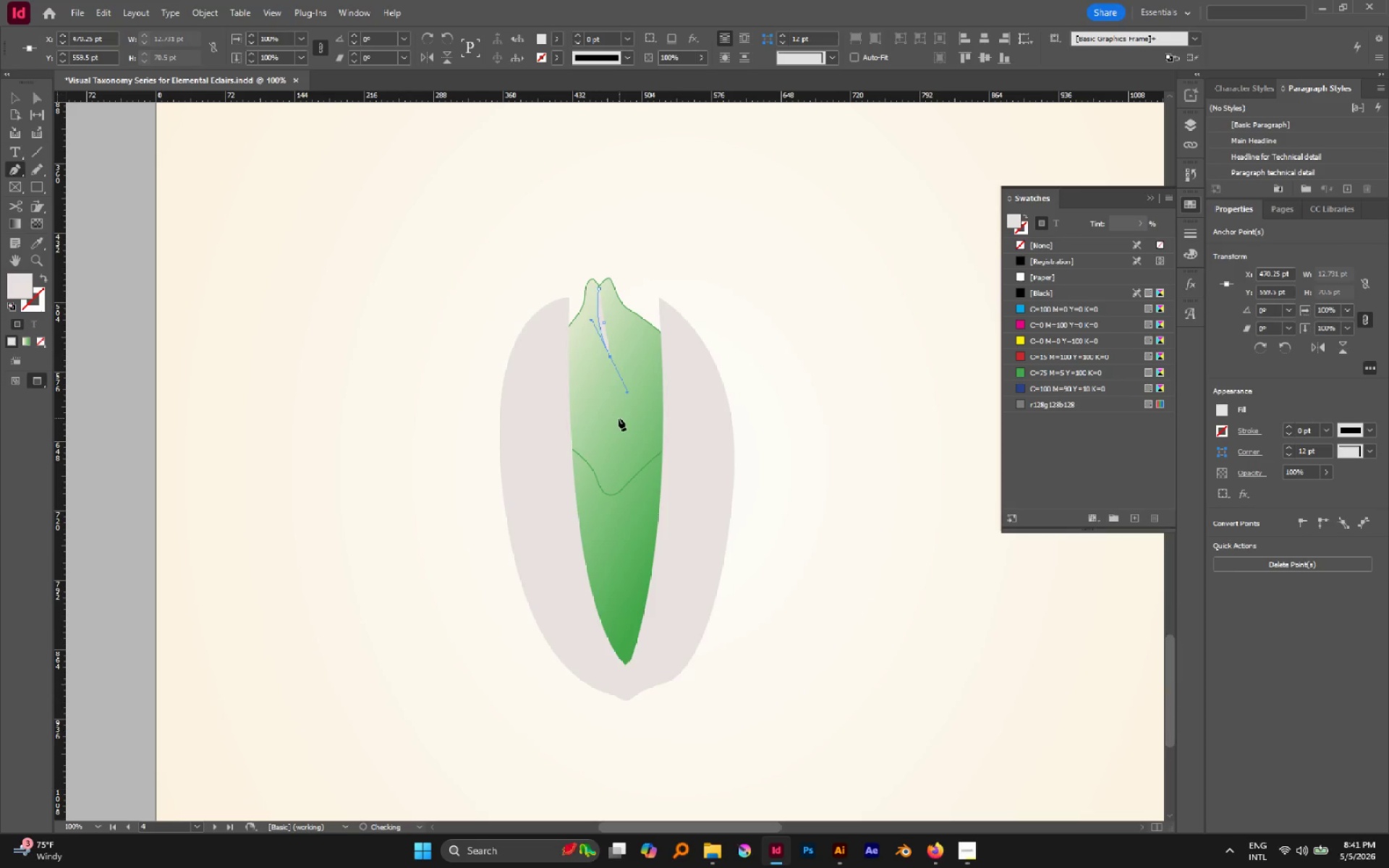 
left_click_drag(start_coordinate=[617, 420], to_coordinate=[616, 441])
 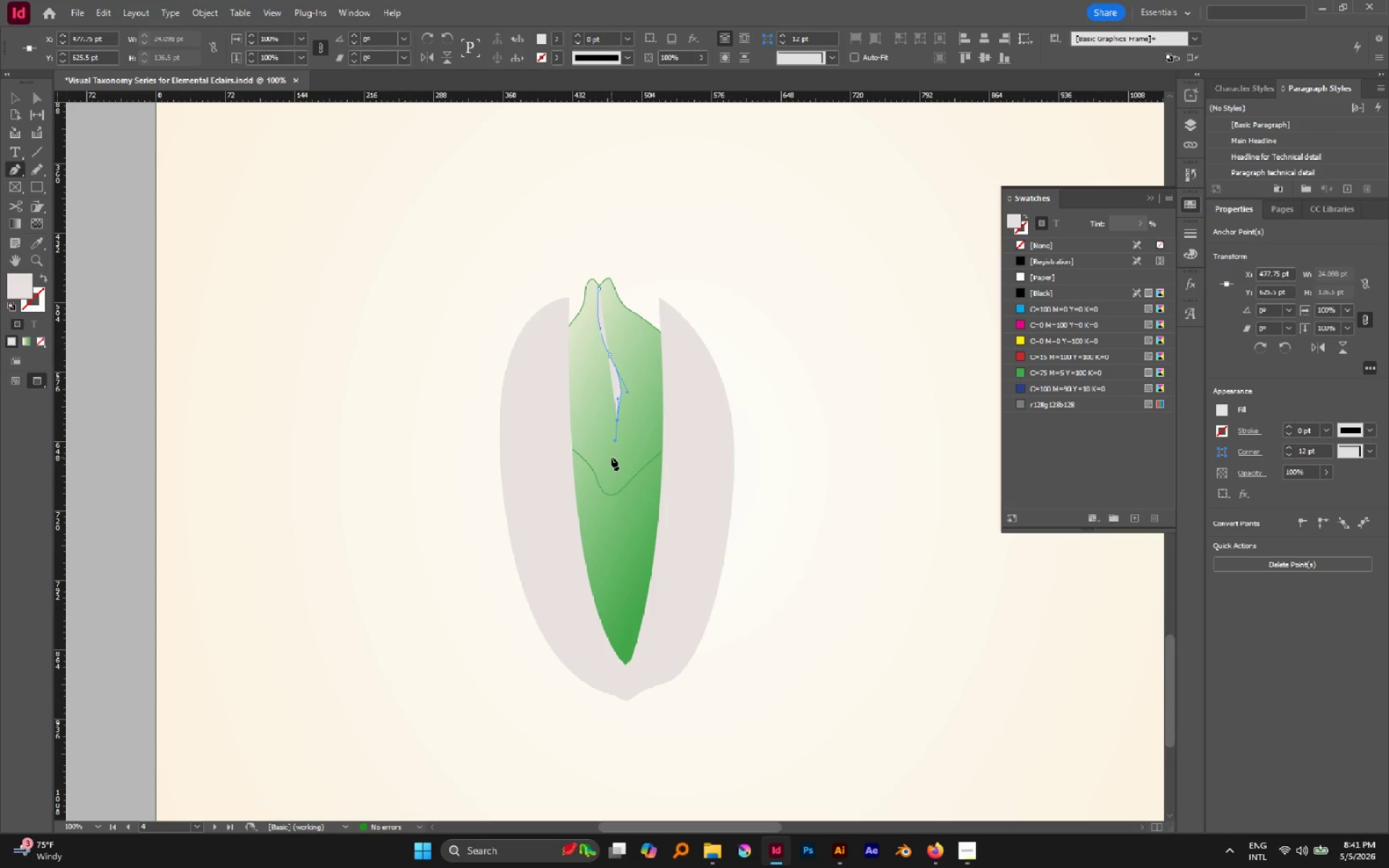 
left_click([611, 463])
 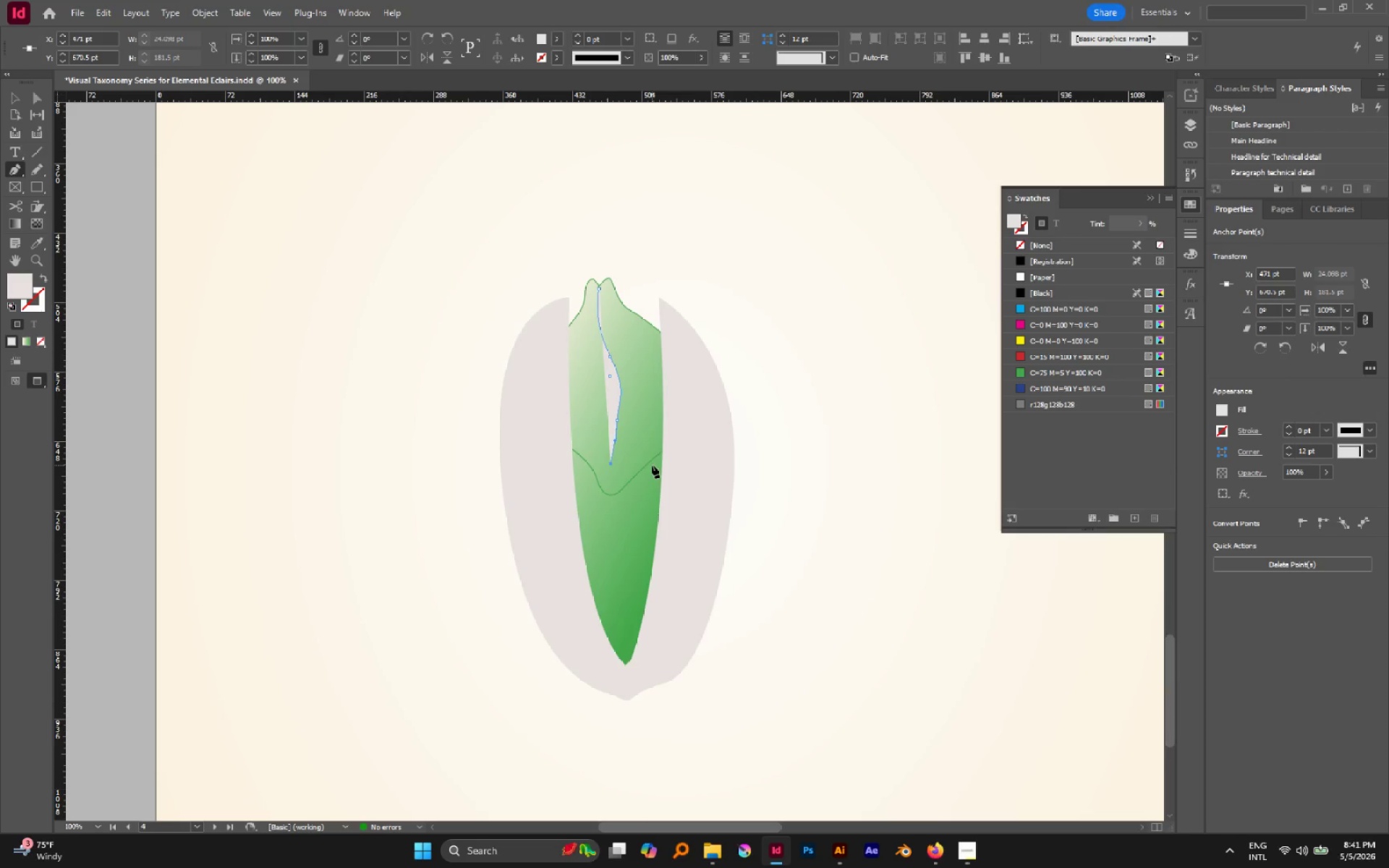 
type(Xx)
 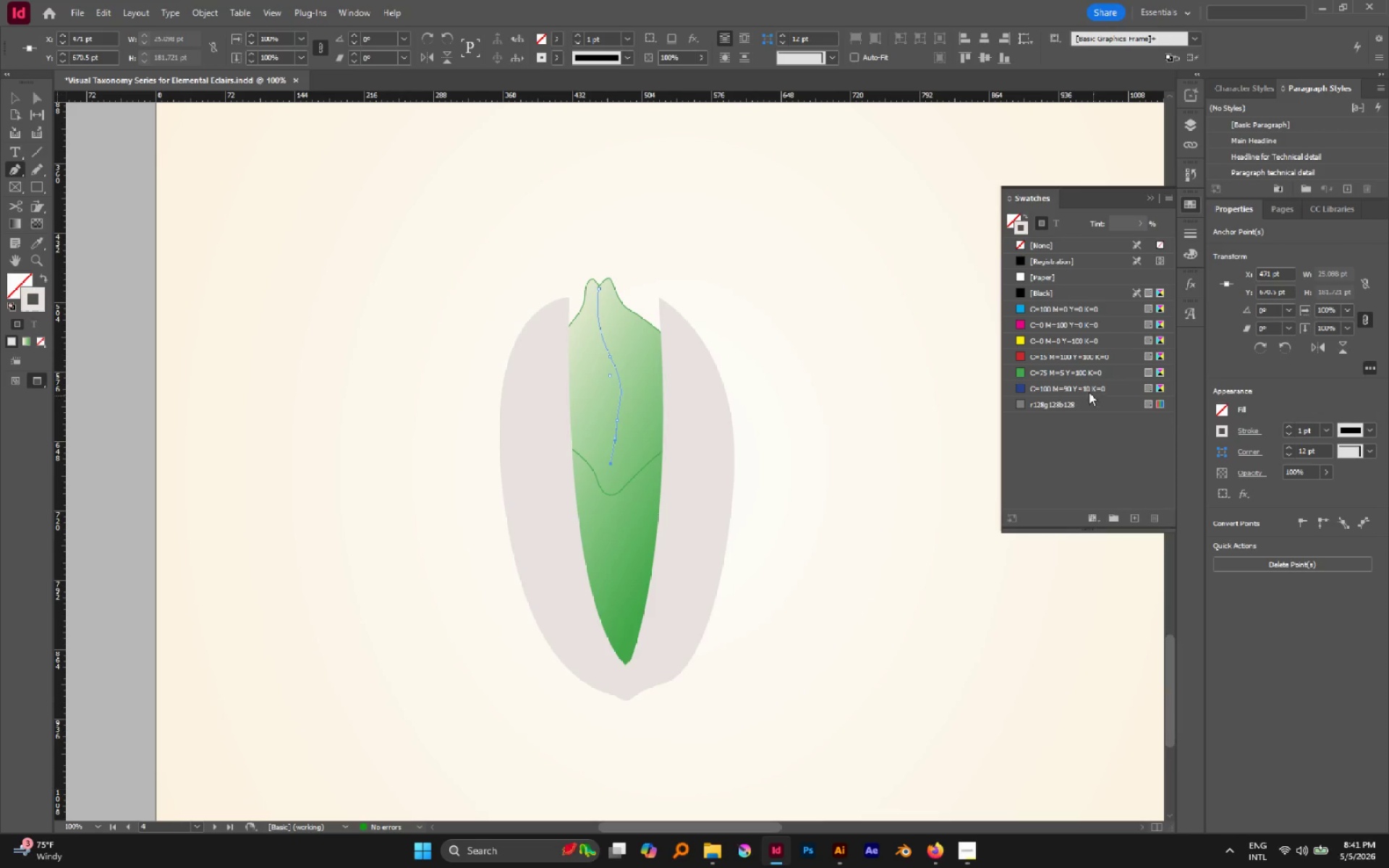 
left_click([1056, 370])
 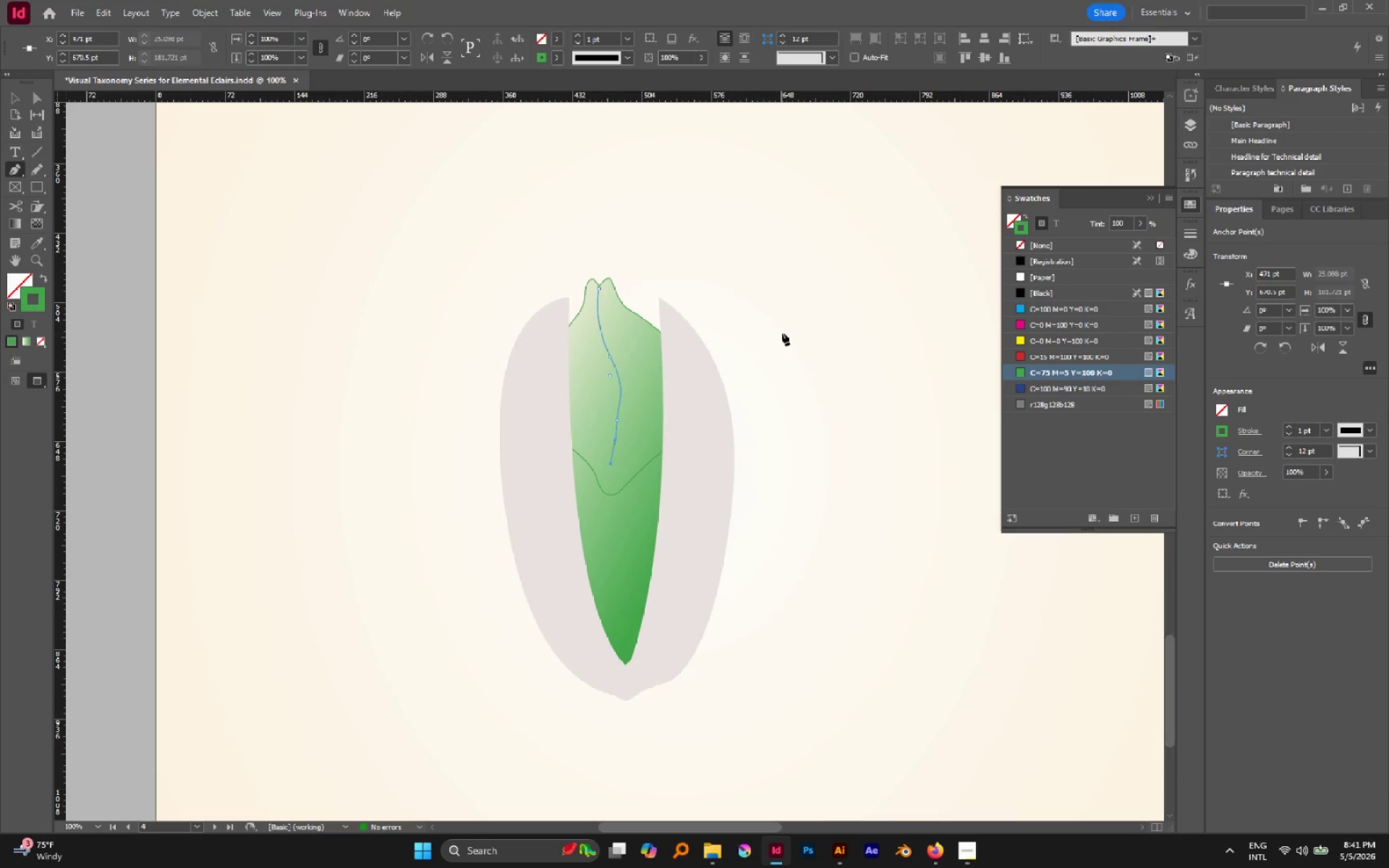 
key(V)
 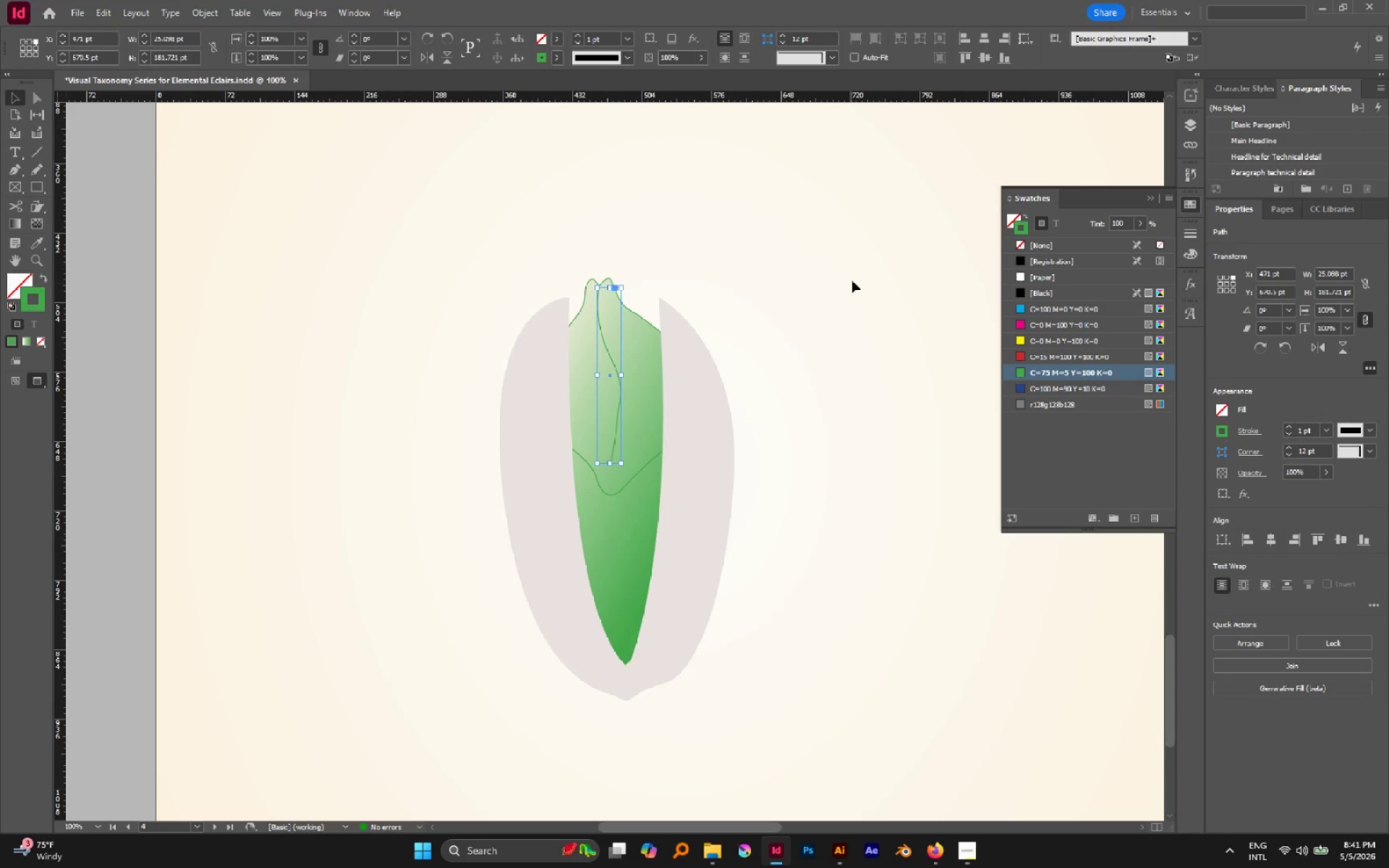 
left_click([852, 281])
 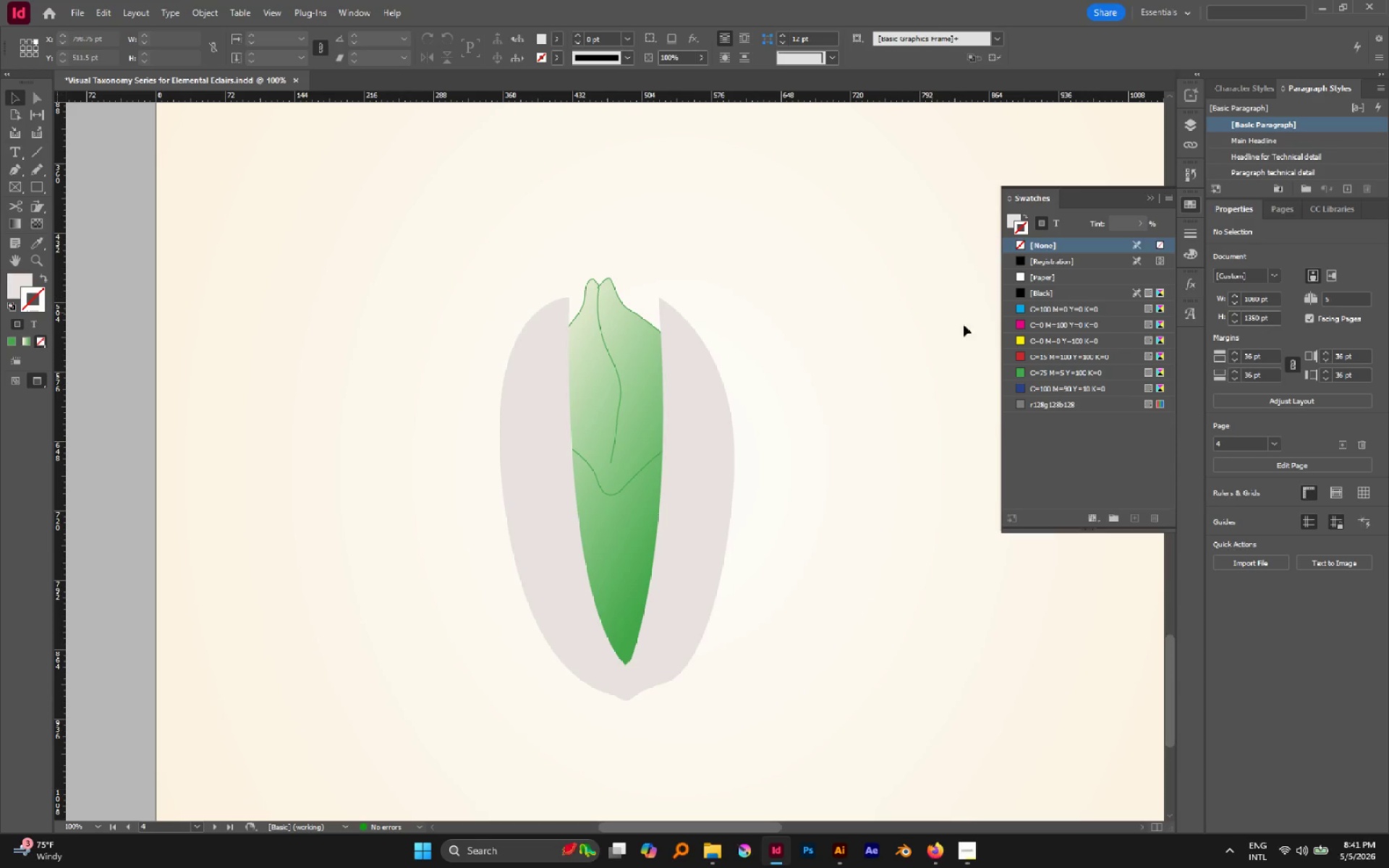 
hold_key(key=AltLeft, duration=0.47)
scroll: coordinate [736, 320], scroll_direction: down, amount: 3.0
 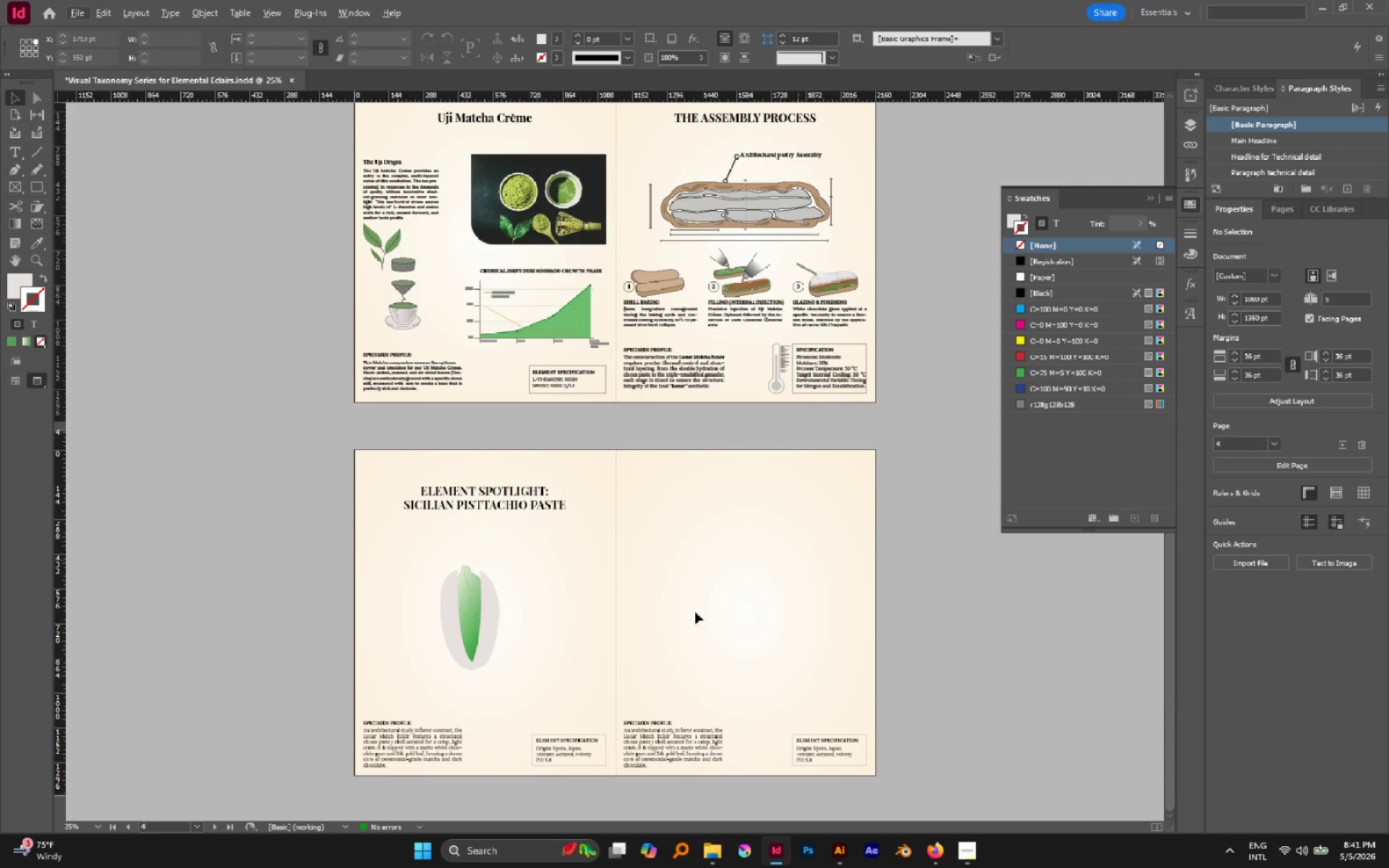 
hold_key(key=AltLeft, duration=0.55)
scroll: coordinate [475, 595], scroll_direction: up, amount: 3.0
 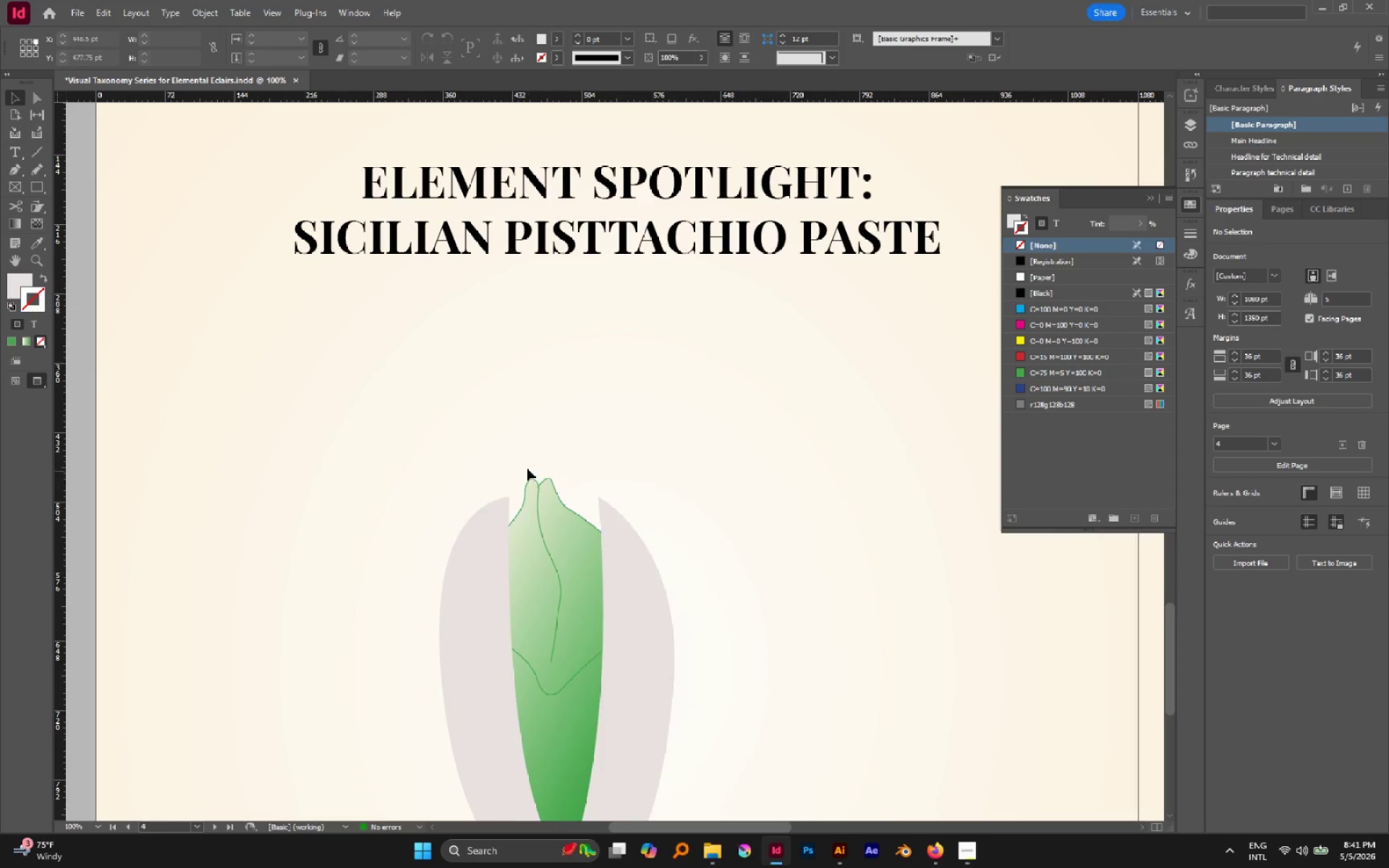 
left_click_drag(start_coordinate=[527, 467], to_coordinate=[574, 689])
 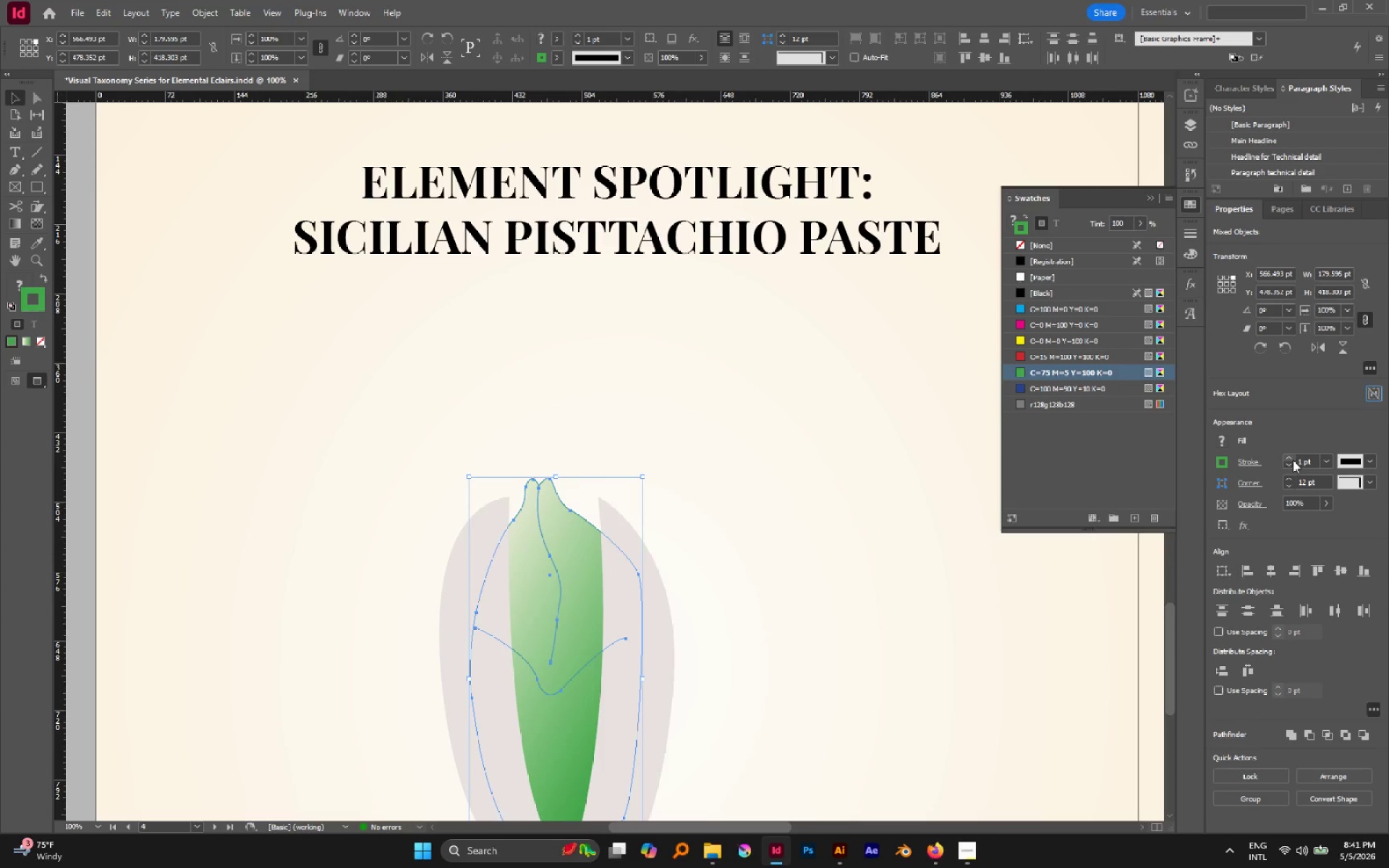 
double_click([1293, 460])
 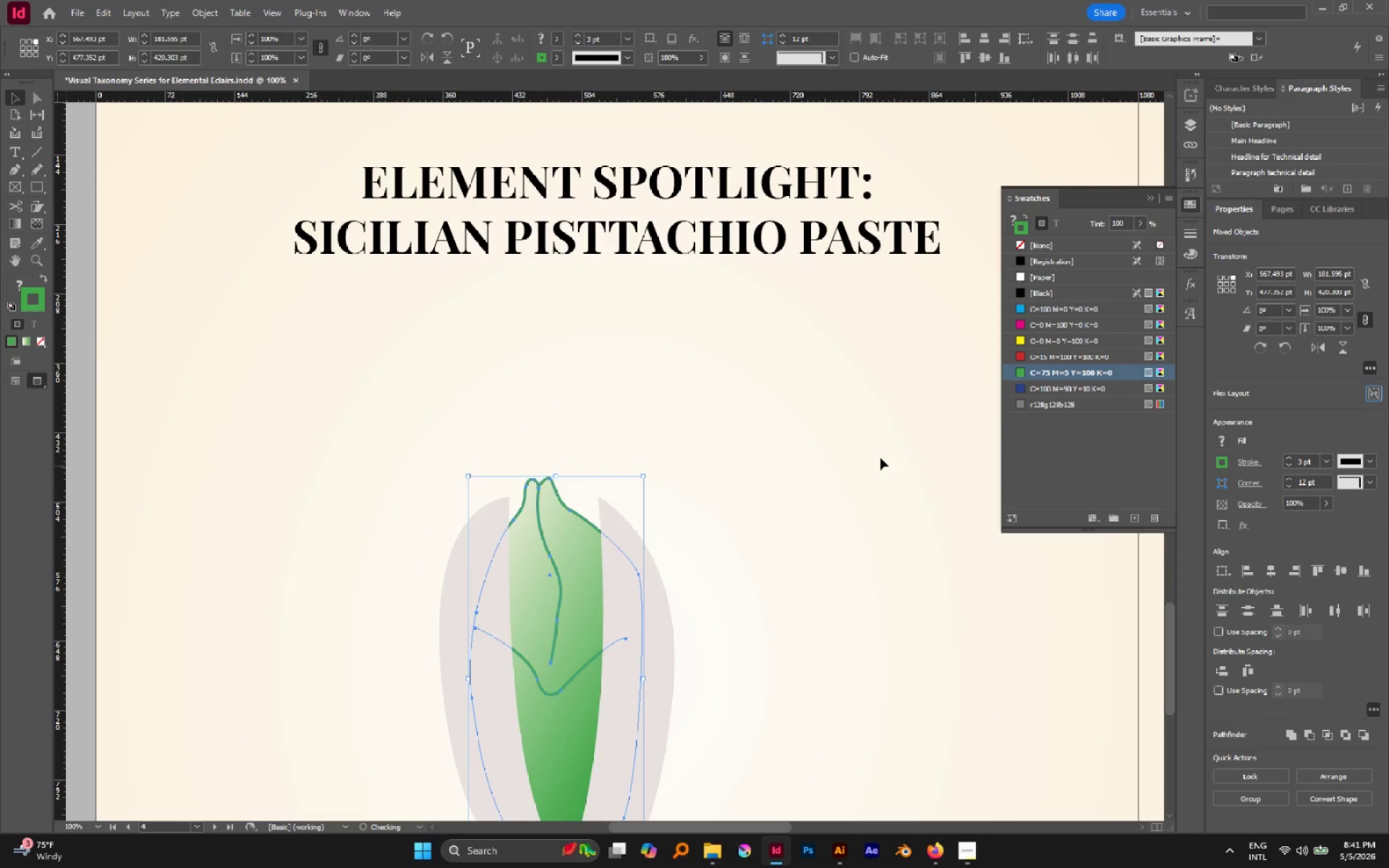 
left_click([873, 455])
 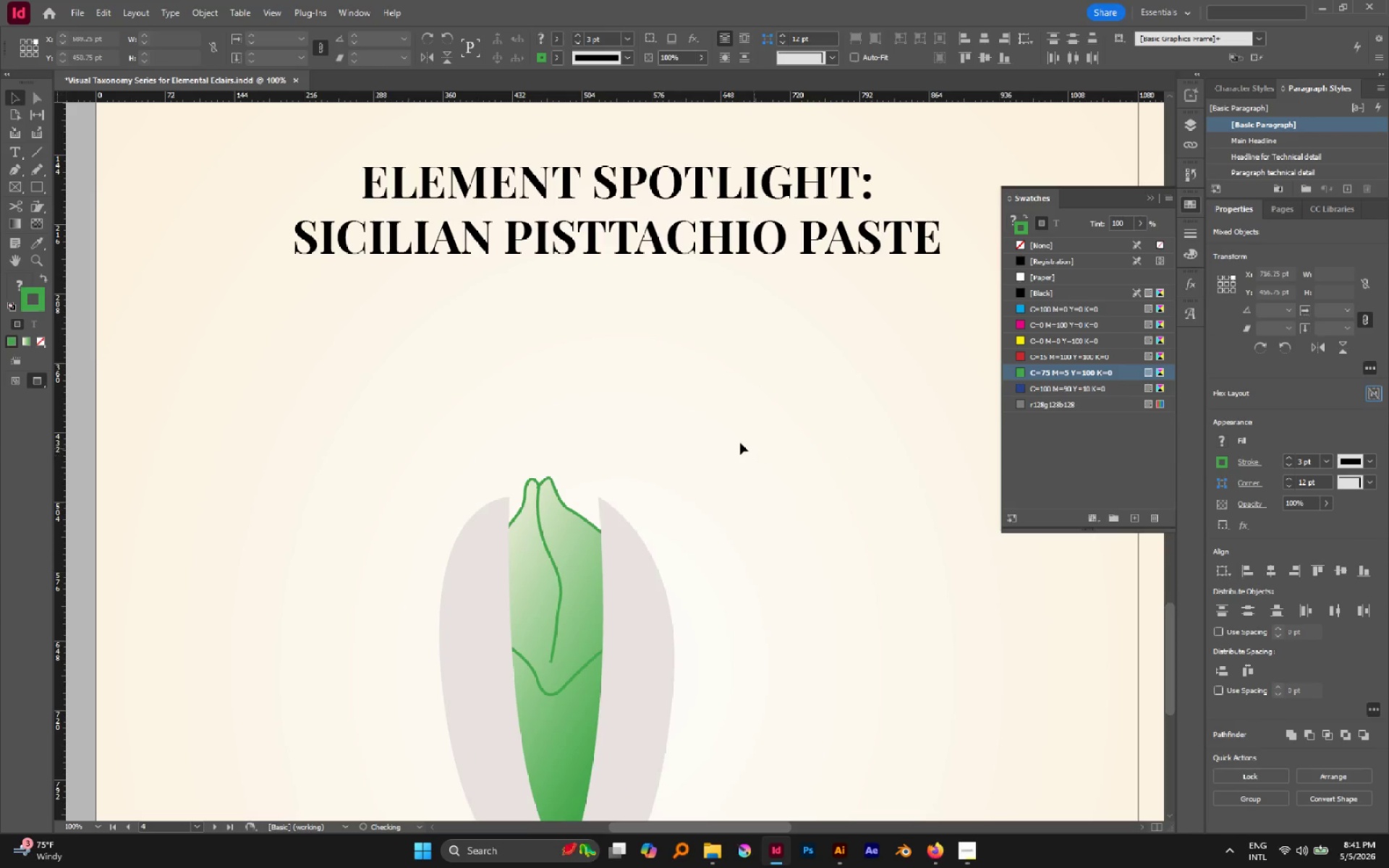 
hold_key(key=AltLeft, duration=0.44)
scroll: coordinate [740, 443], scroll_direction: down, amount: 2.0
 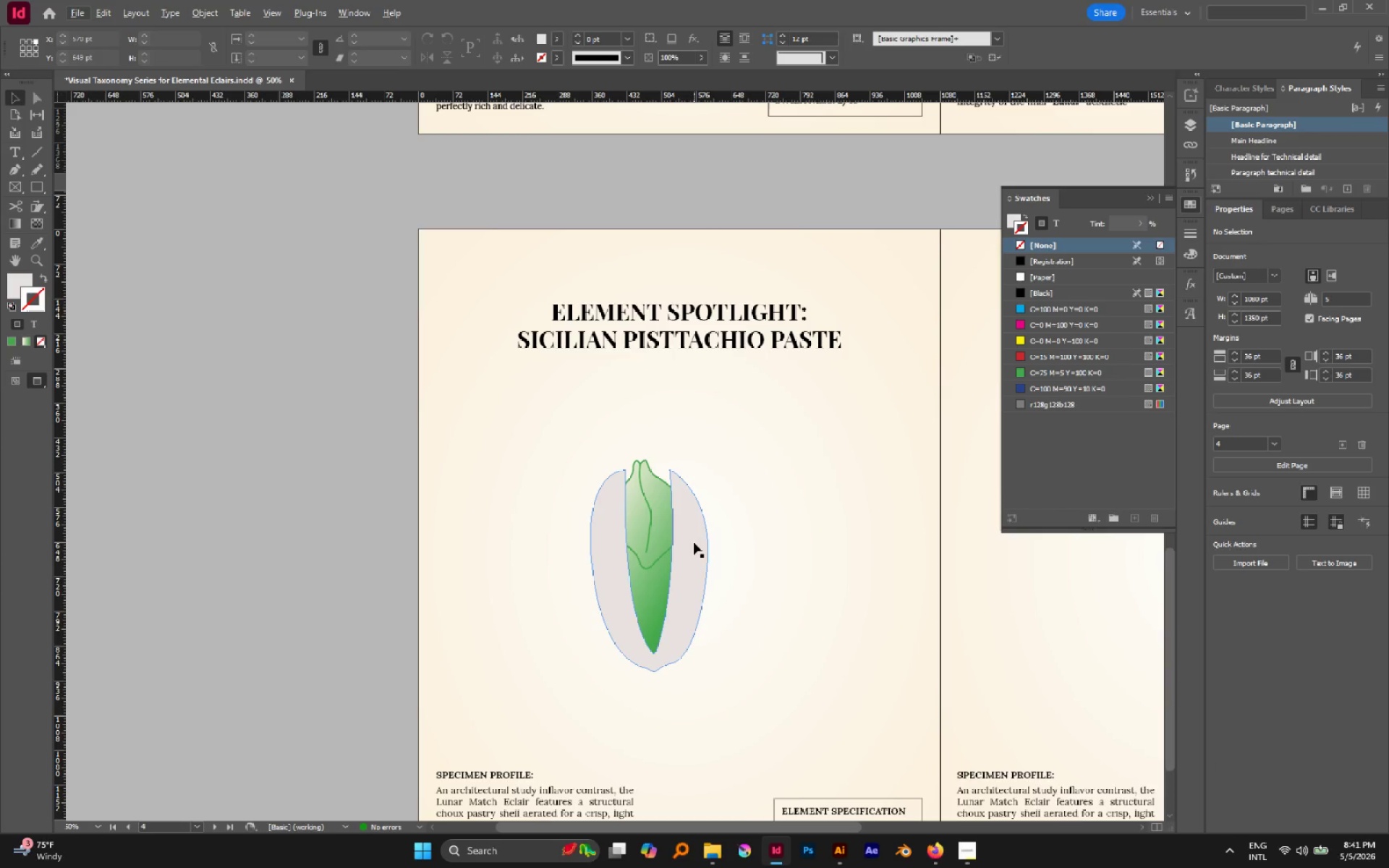 
left_click_drag(start_coordinate=[634, 446], to_coordinate=[659, 570])
 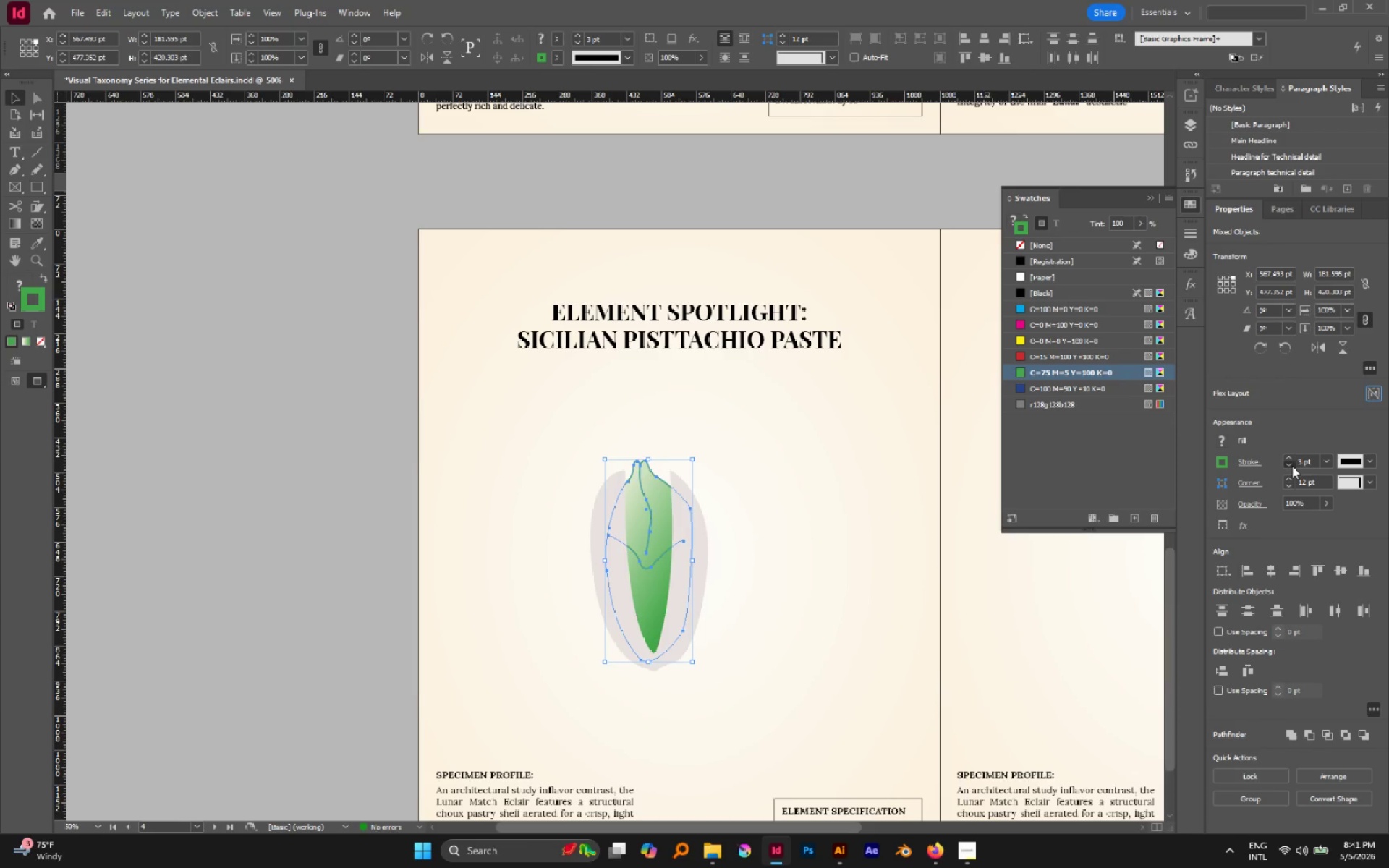 
double_click([735, 423])
 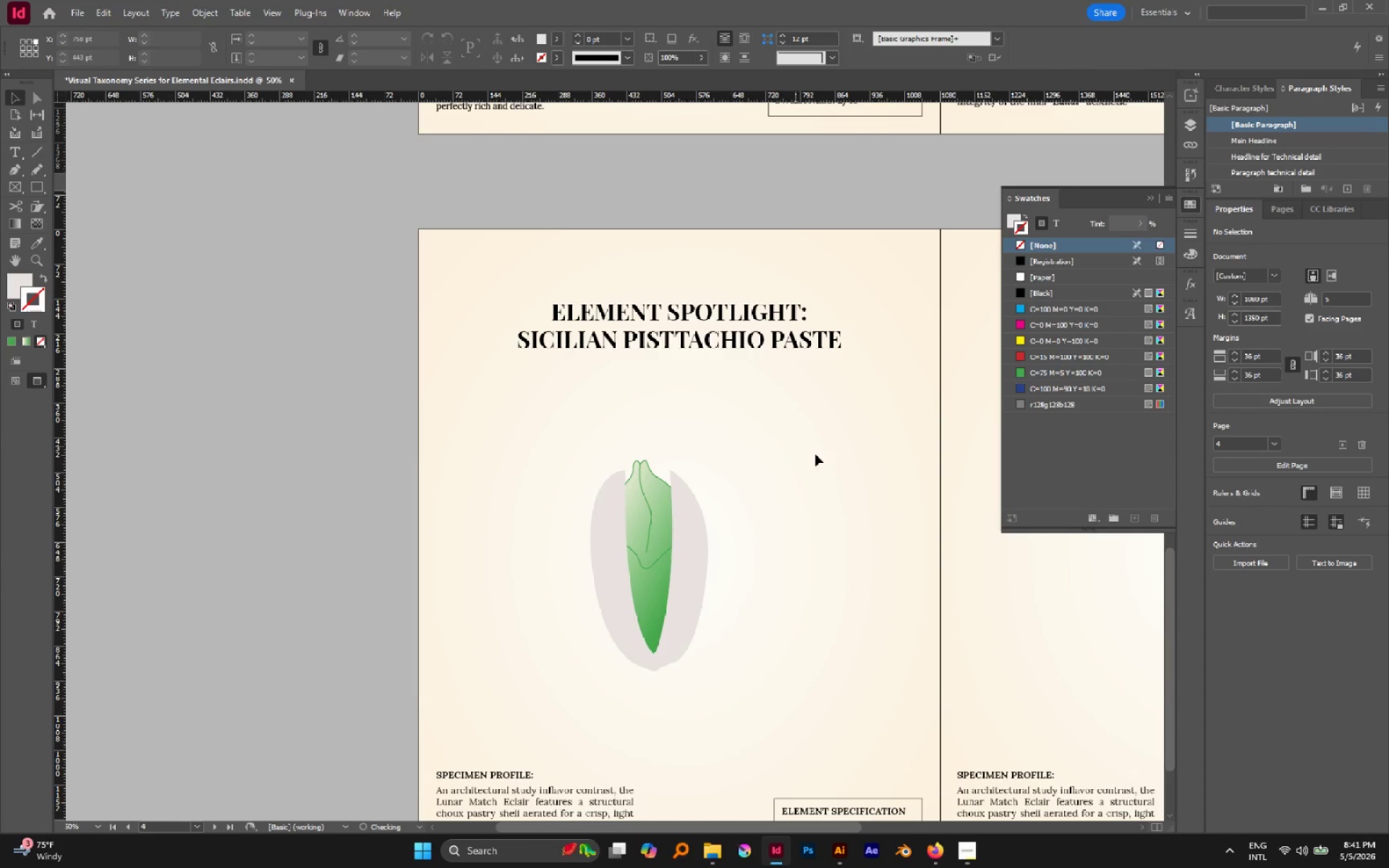 
hold_key(key=AltLeft, duration=0.5)
scroll: coordinate [732, 436], scroll_direction: down, amount: 1.0
 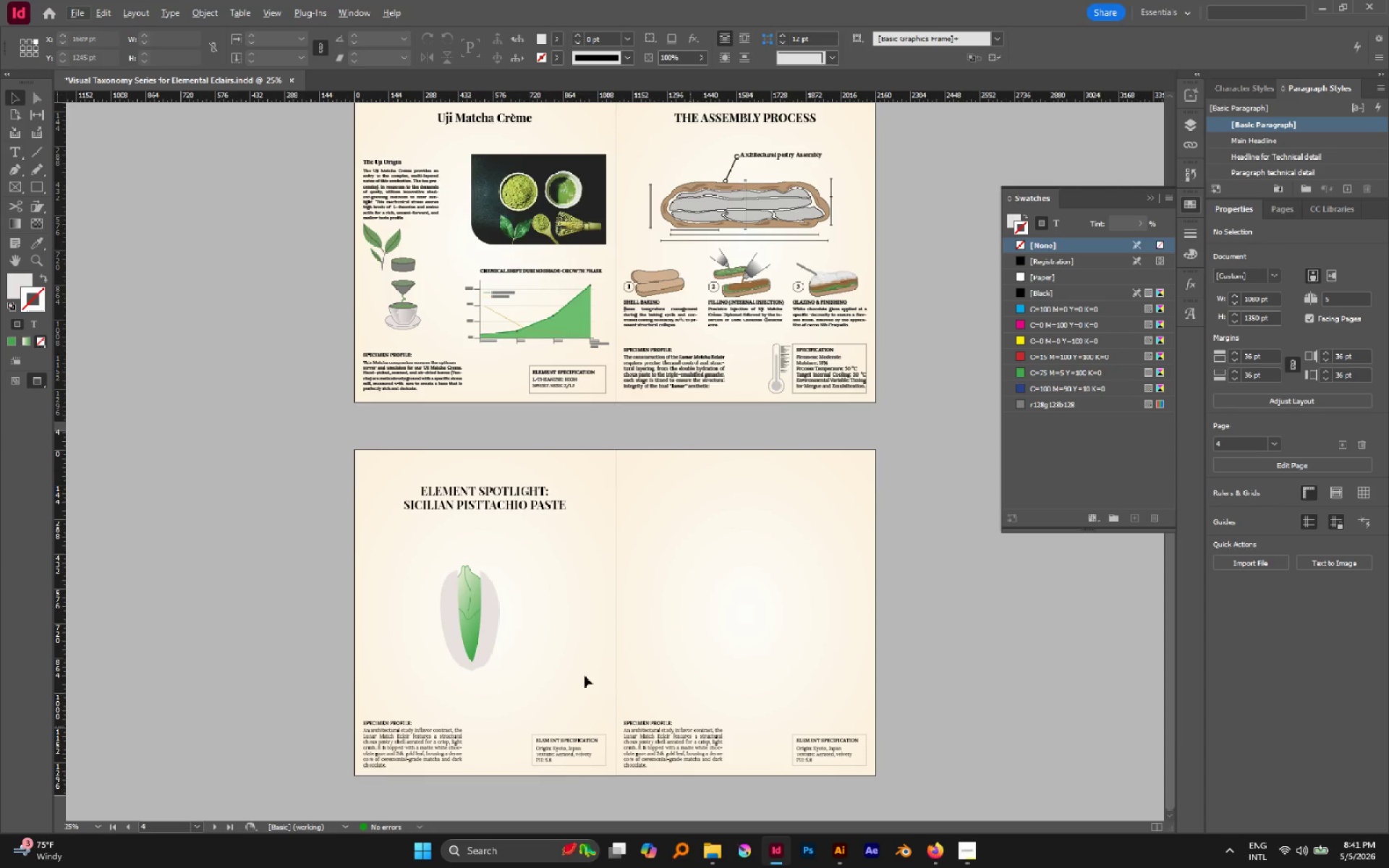 
hold_key(key=AltLeft, duration=0.83)
scroll: coordinate [473, 622], scroll_direction: up, amount: 1.0
 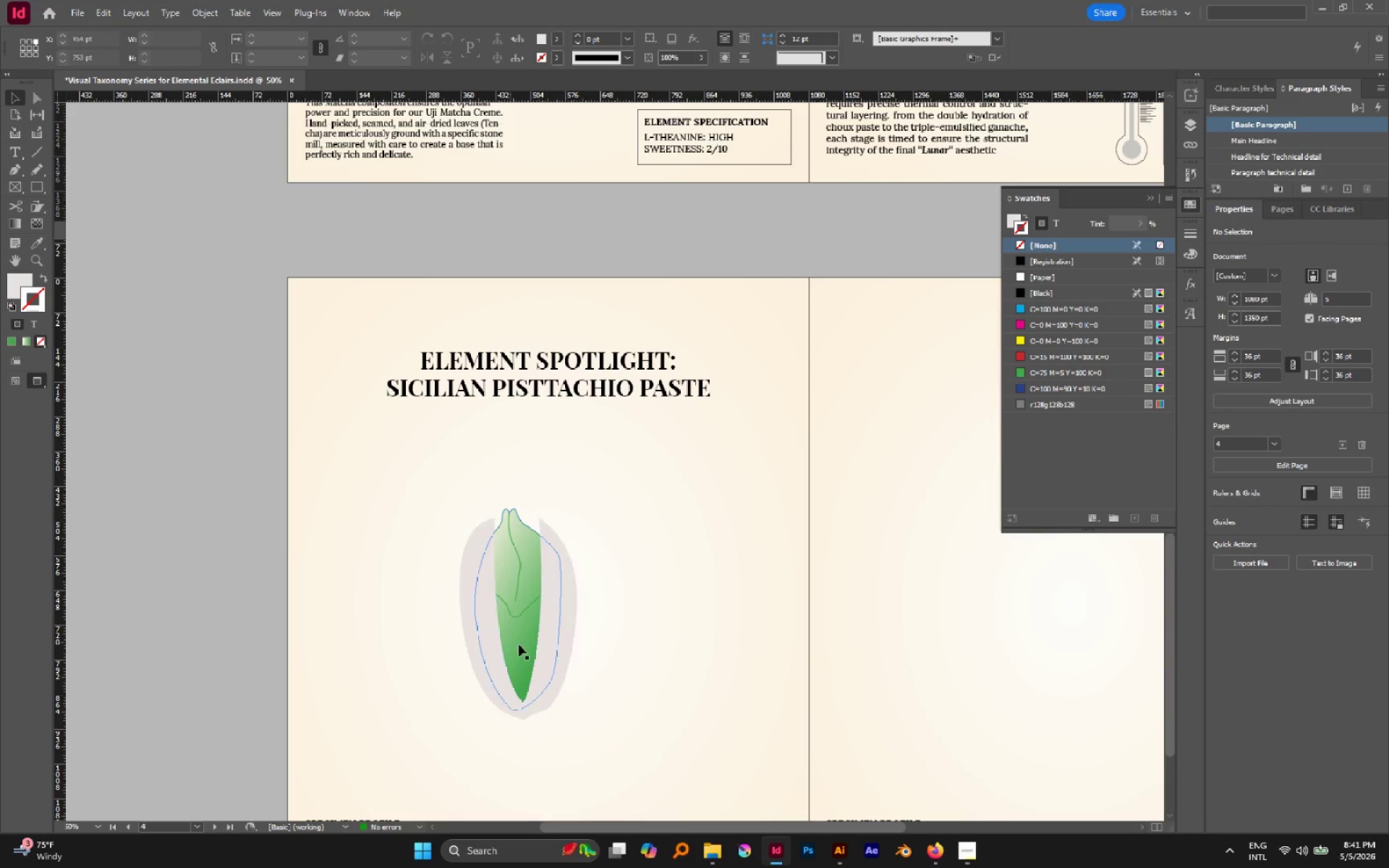 
left_click([519, 644])
 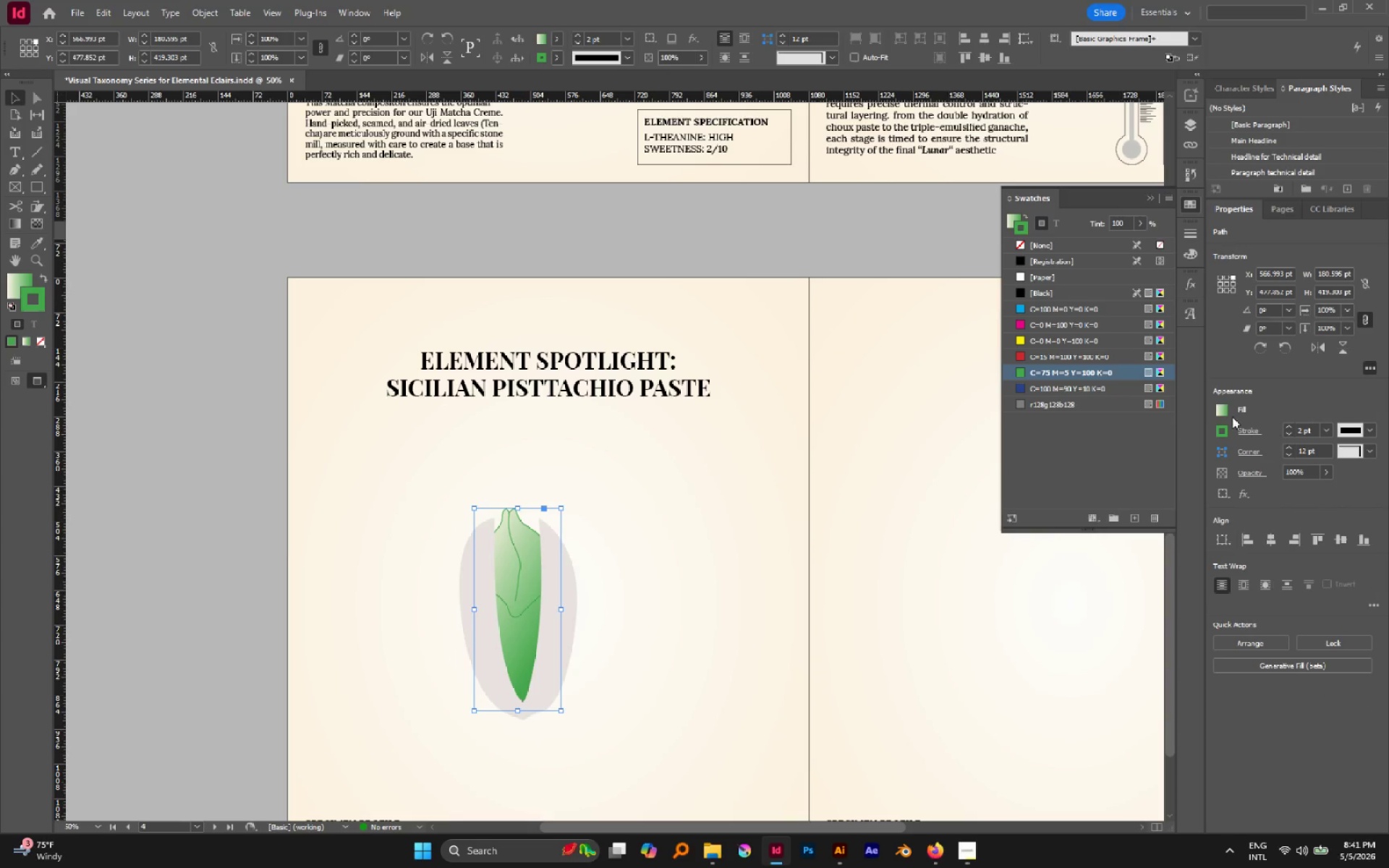 
left_click([1224, 410])
 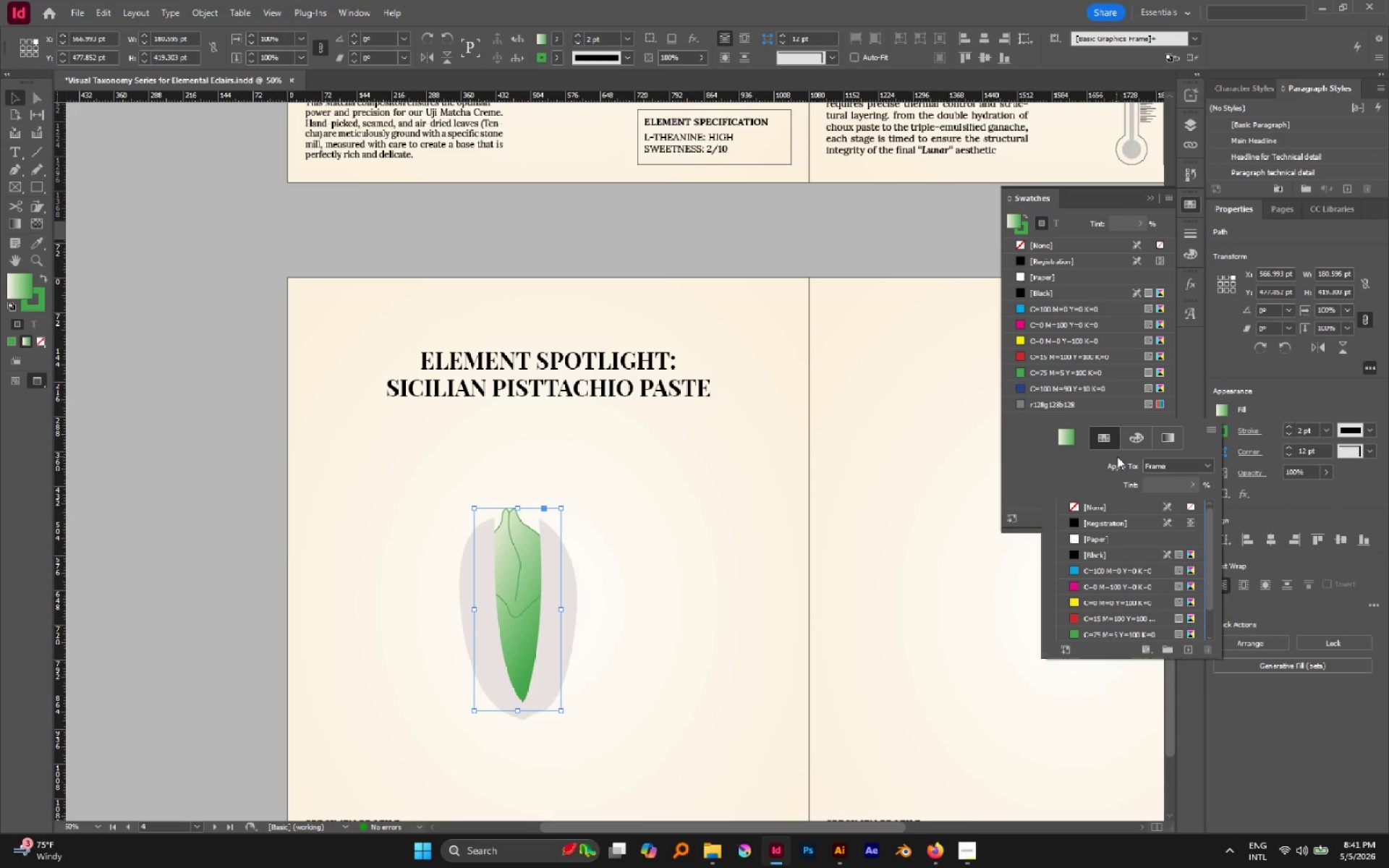 
left_click([1171, 444])
 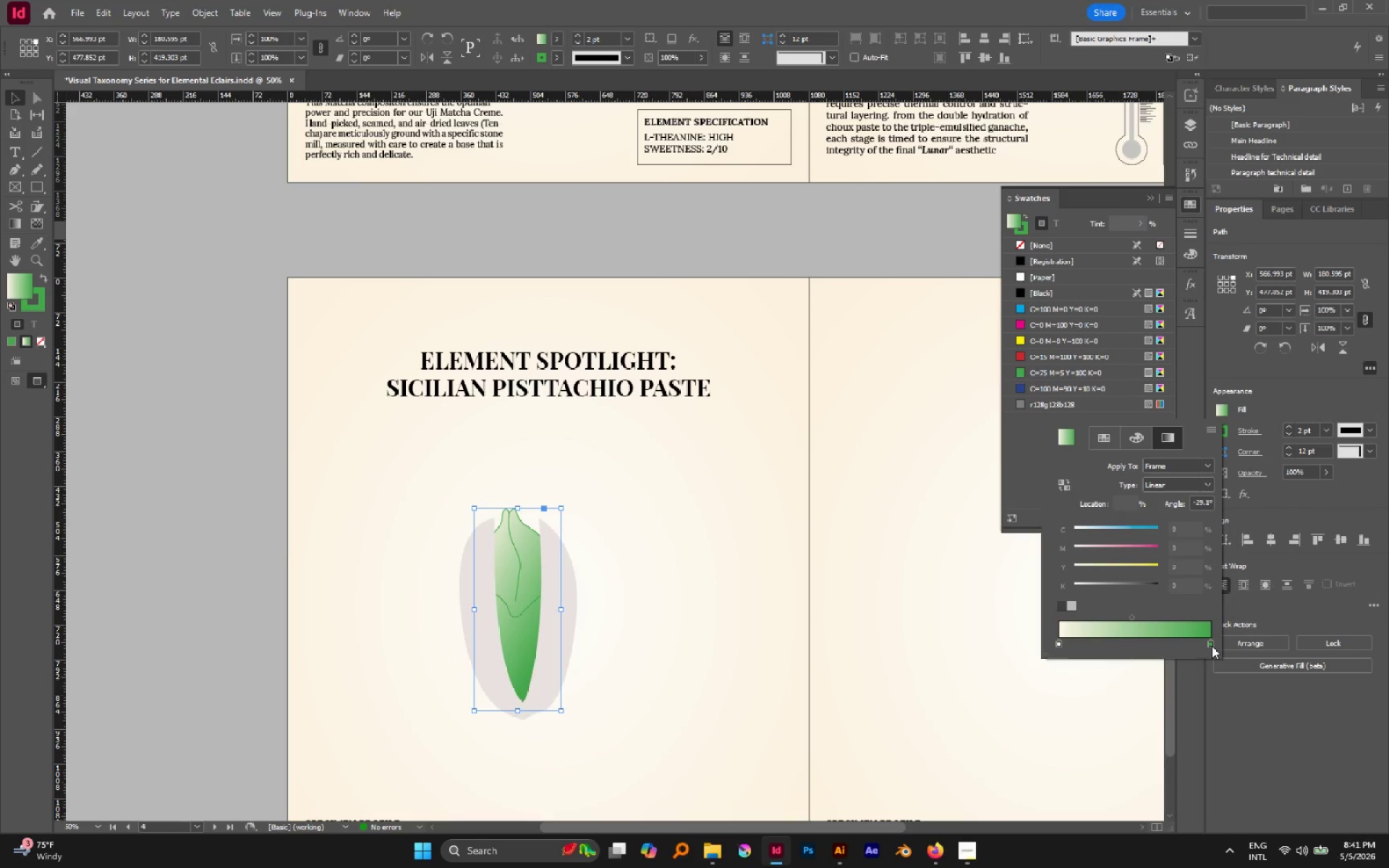 
left_click_drag(start_coordinate=[1212, 645], to_coordinate=[1149, 643])
 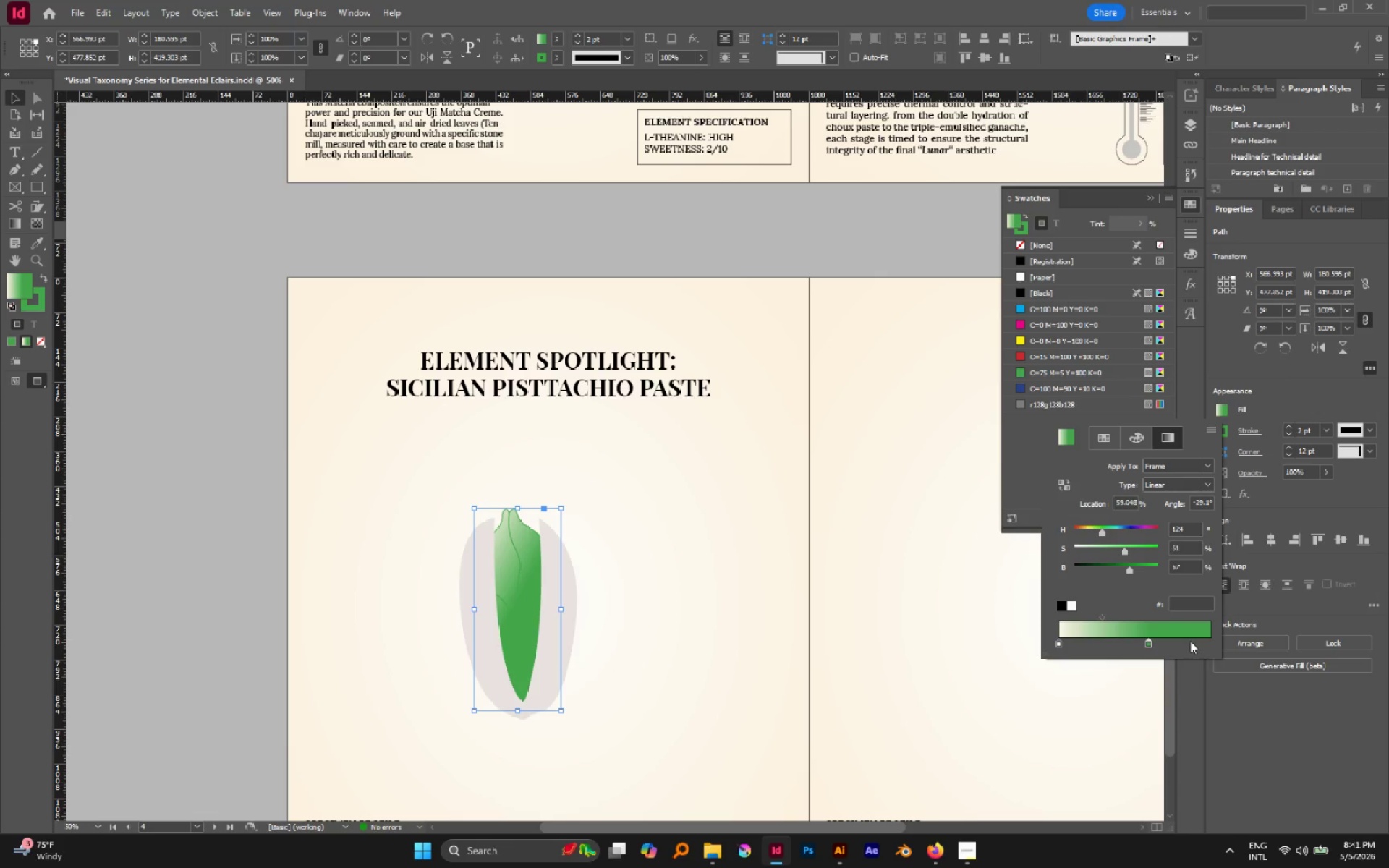 
left_click([1190, 641])
 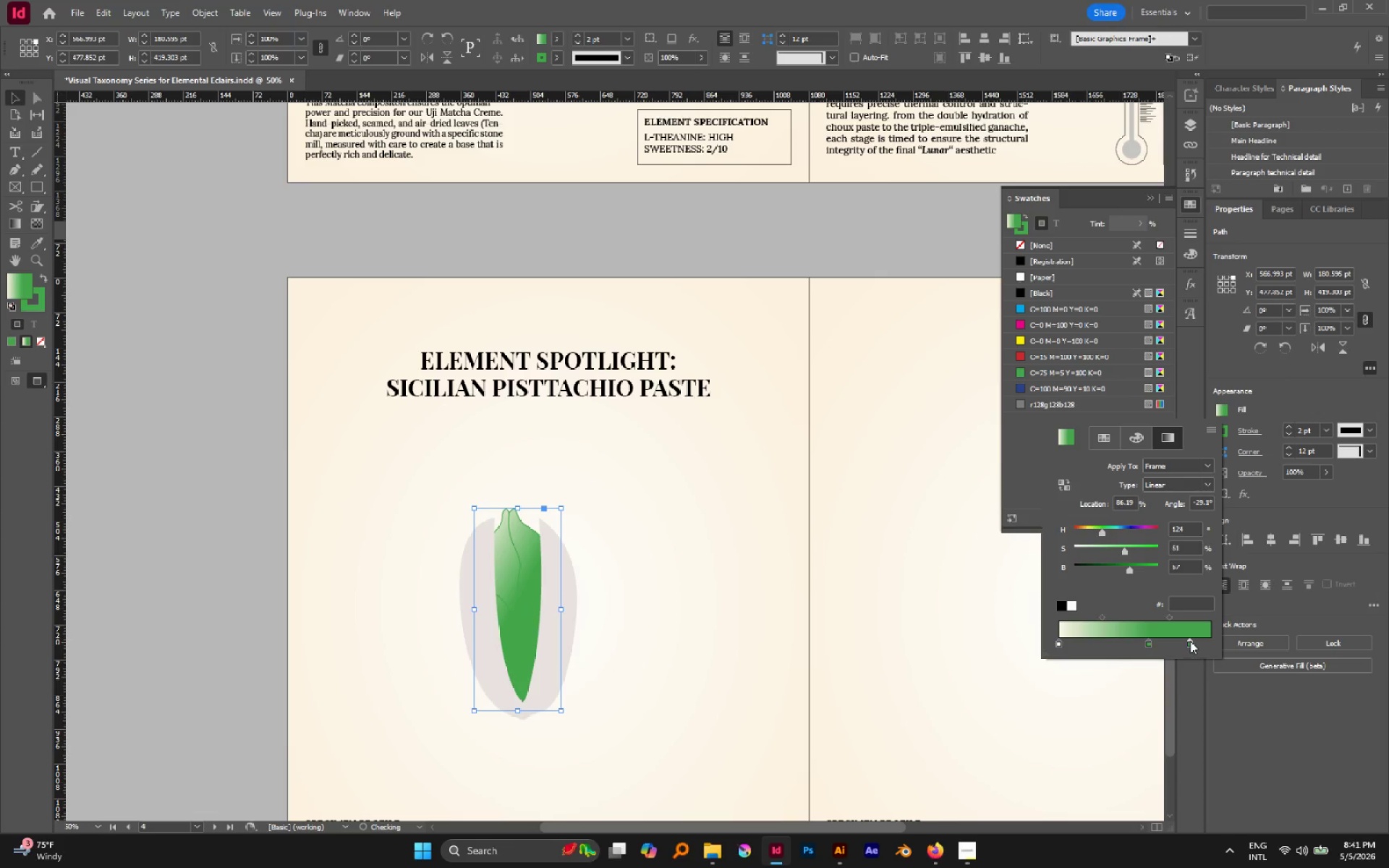 
left_click_drag(start_coordinate=[1190, 641], to_coordinate=[1217, 643])
 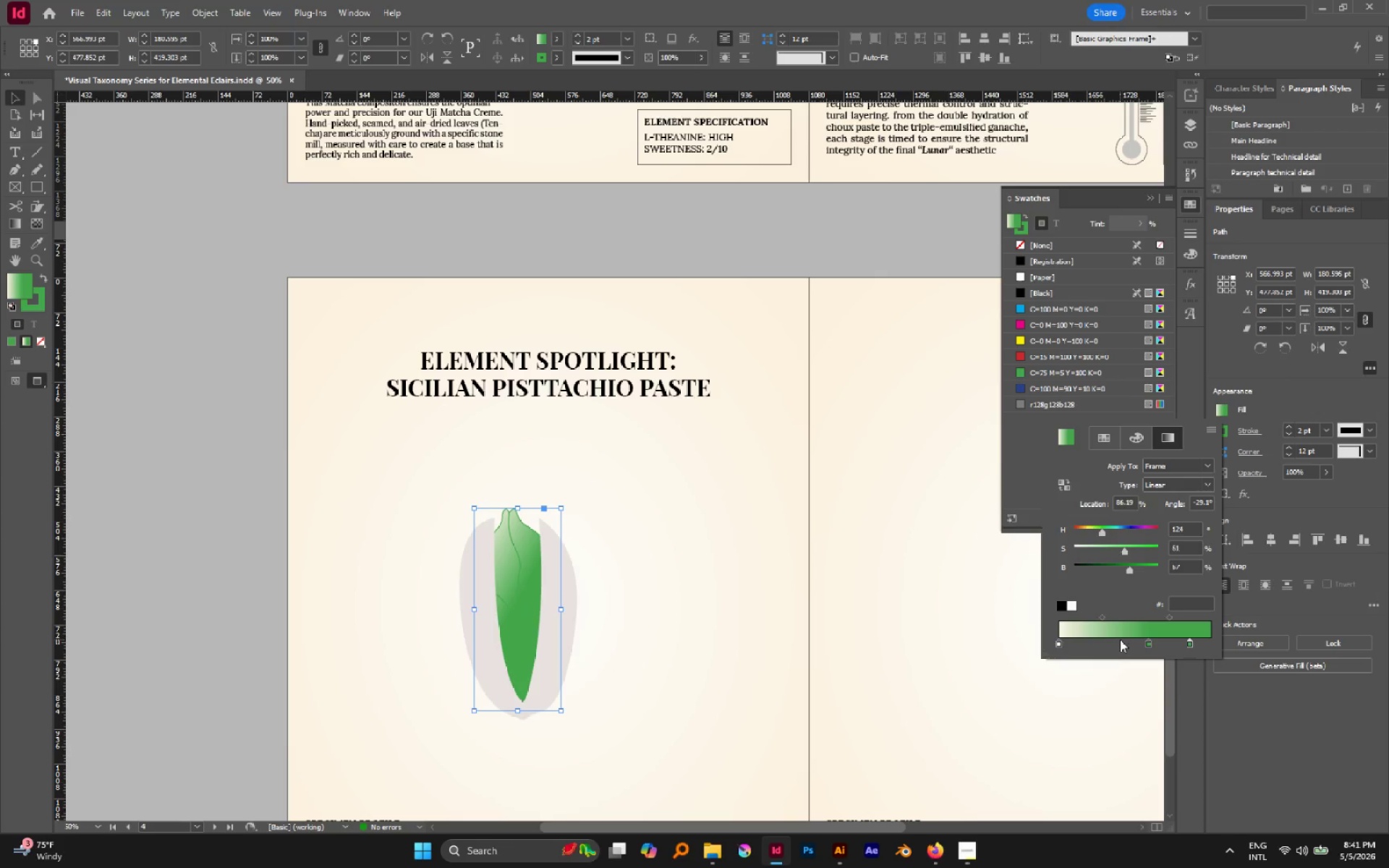 
left_click([1121, 639])
 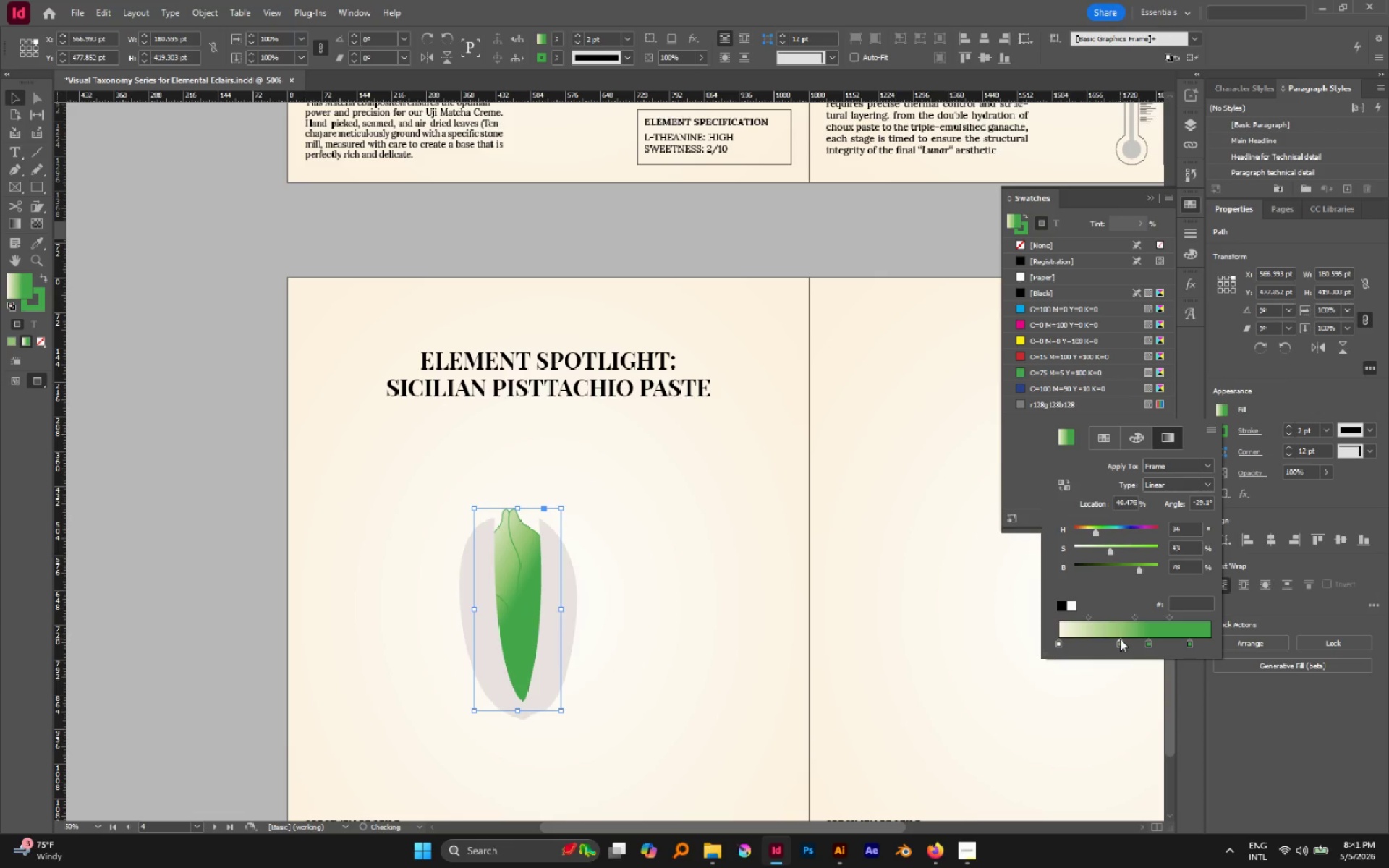 
left_click_drag(start_coordinate=[1120, 641], to_coordinate=[1176, 640])
 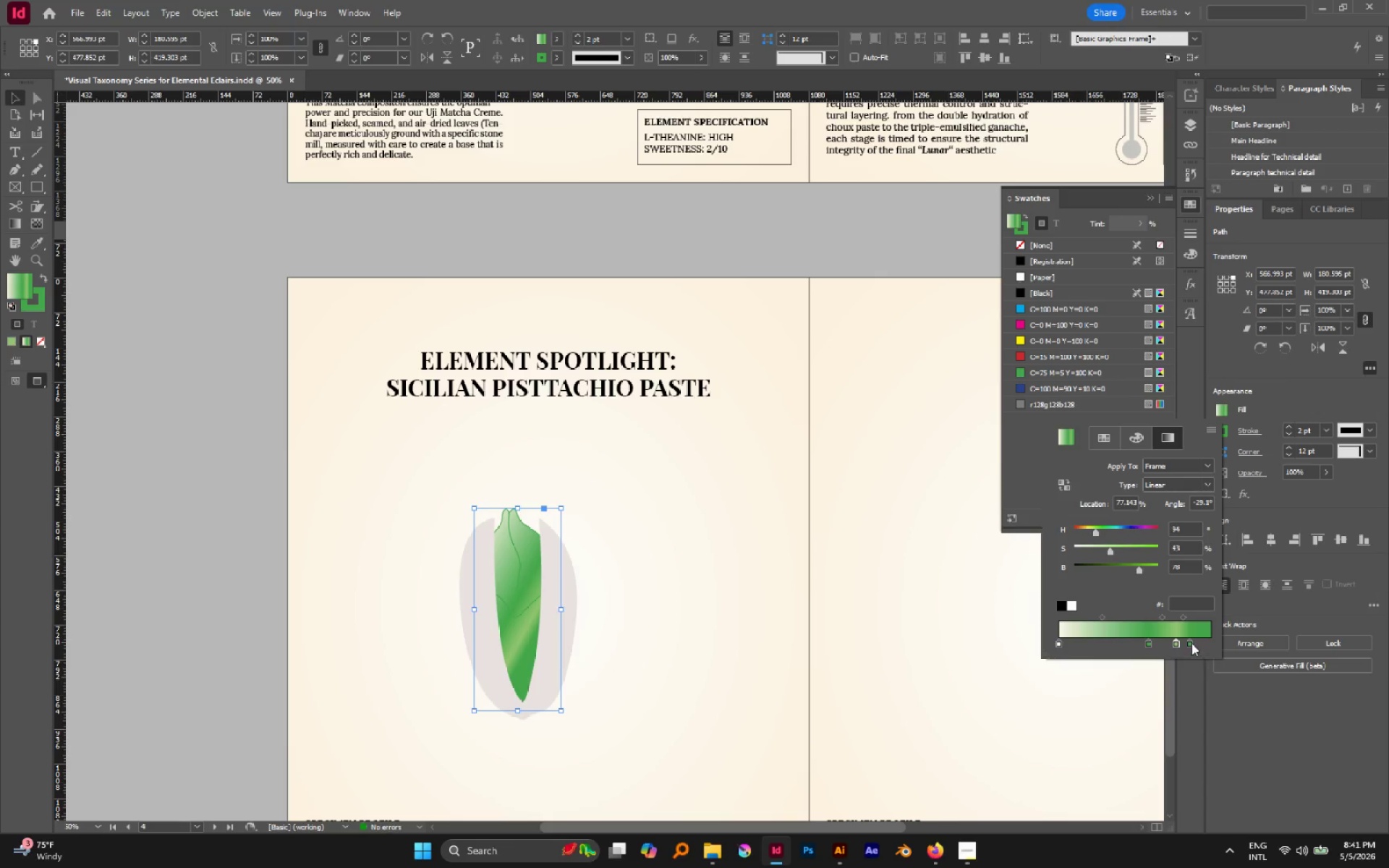 
left_click_drag(start_coordinate=[1192, 643], to_coordinate=[1213, 707])
 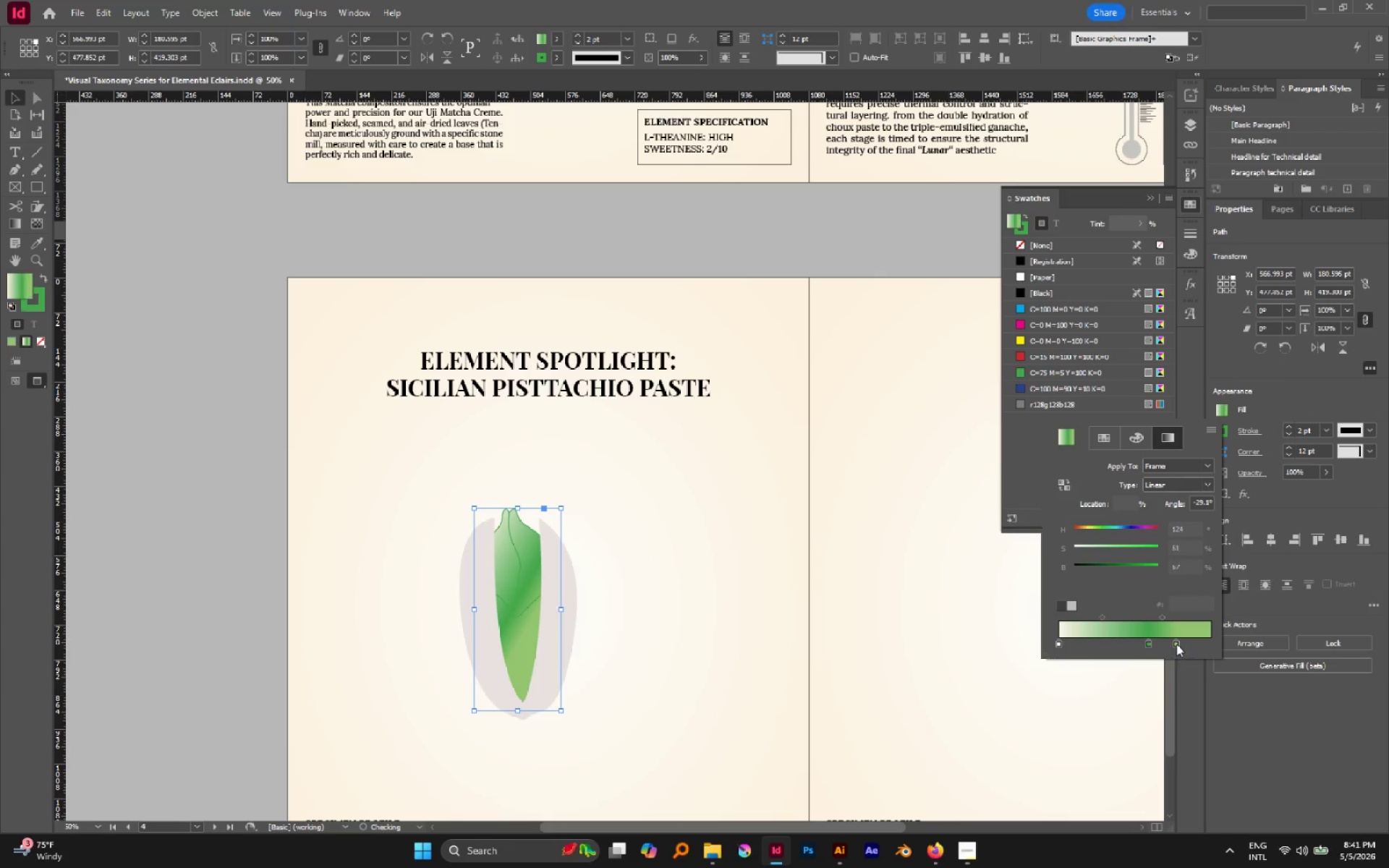 
left_click_drag(start_coordinate=[1176, 643], to_coordinate=[1227, 653])
 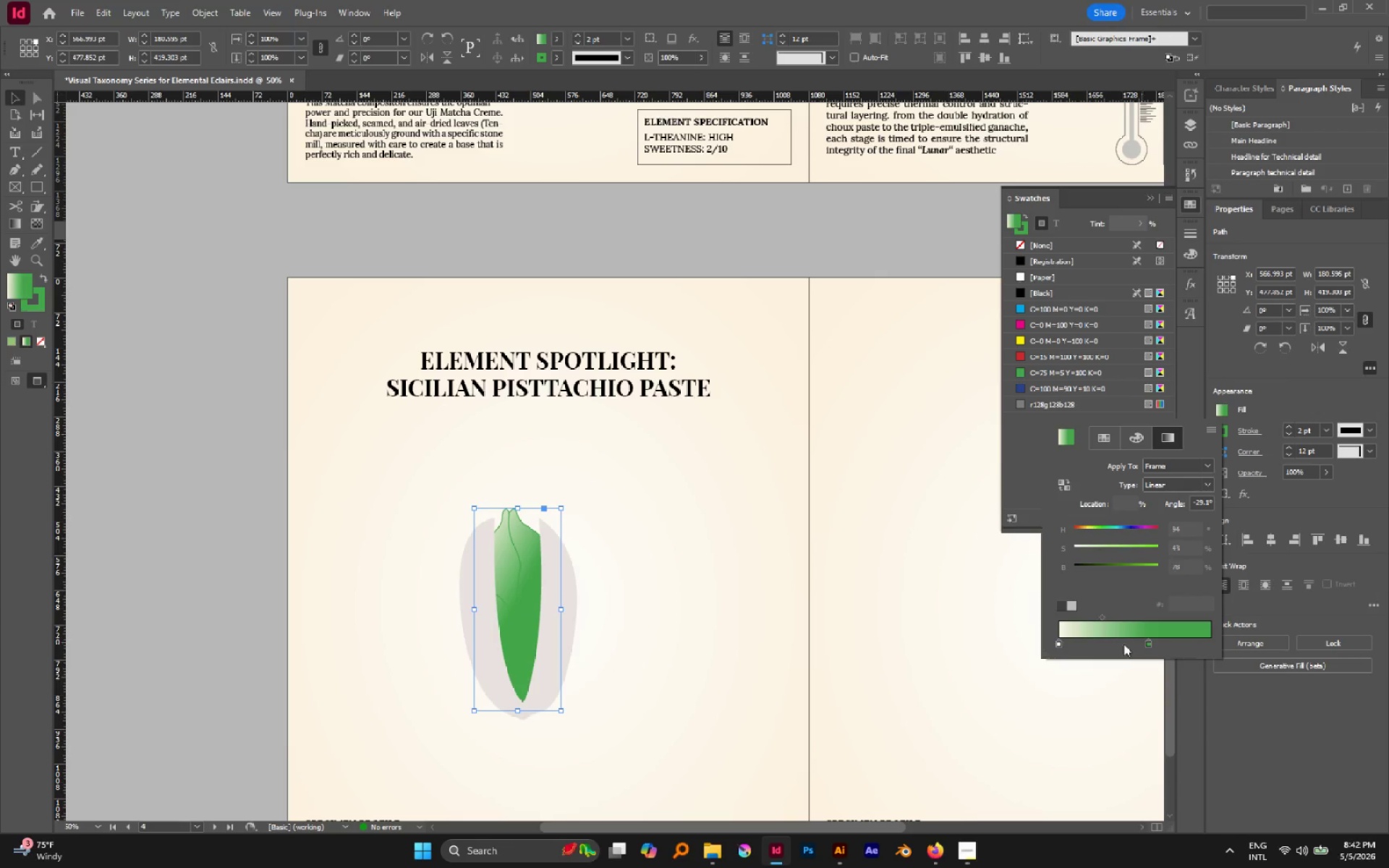 
left_click([1126, 639])
 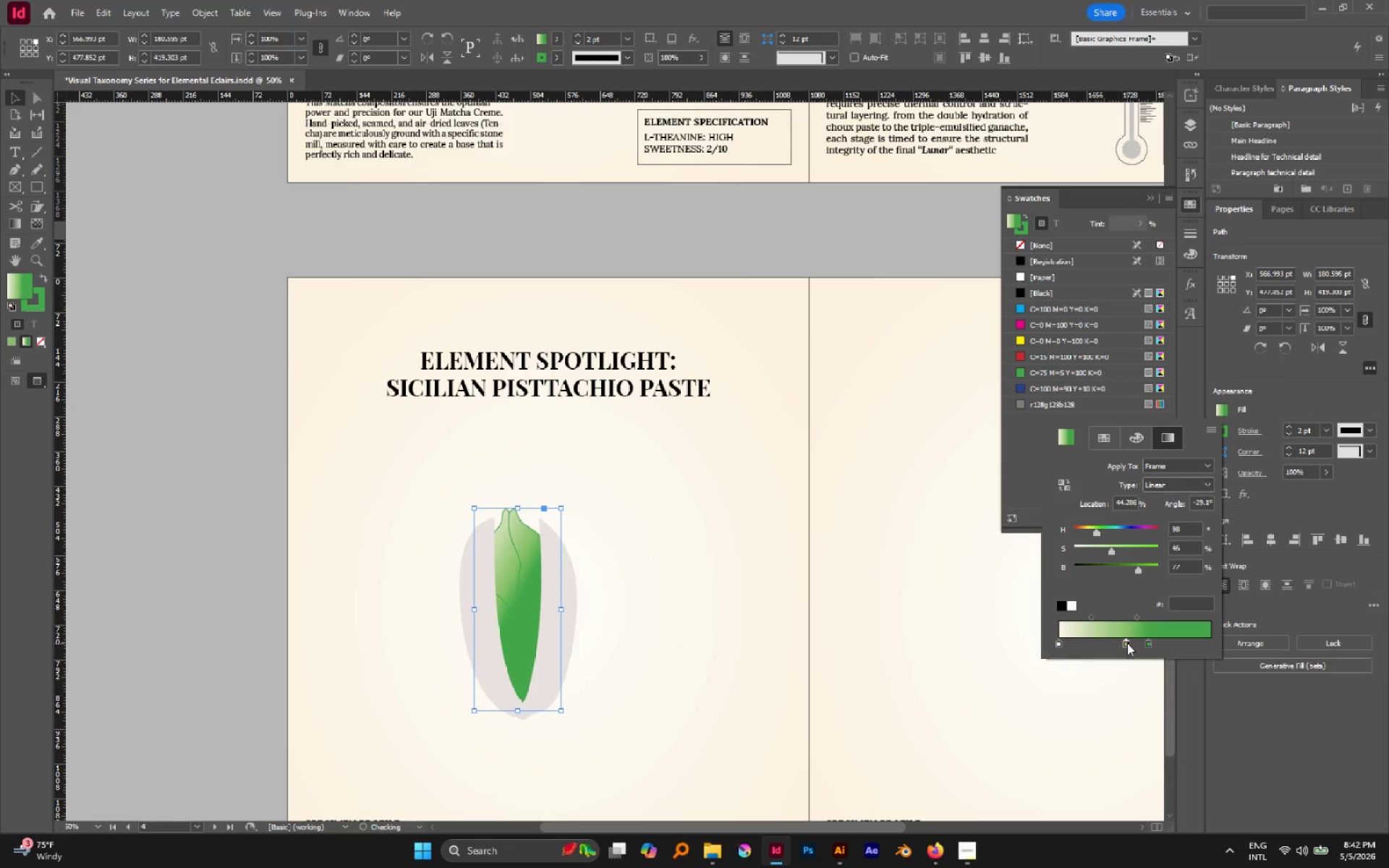 
left_click_drag(start_coordinate=[1127, 643], to_coordinate=[1194, 639])
 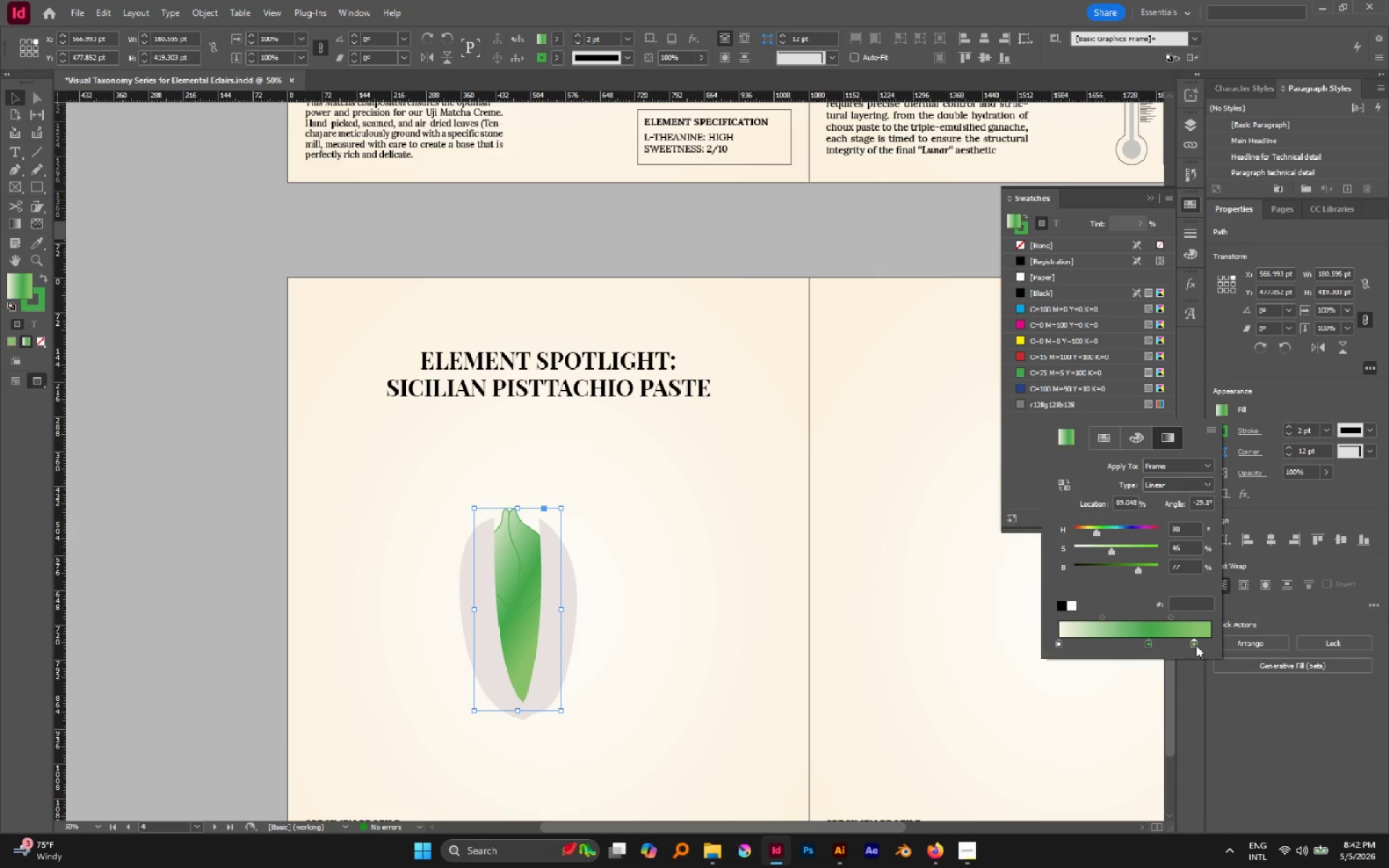 
left_click_drag(start_coordinate=[1196, 645], to_coordinate=[1186, 639])
 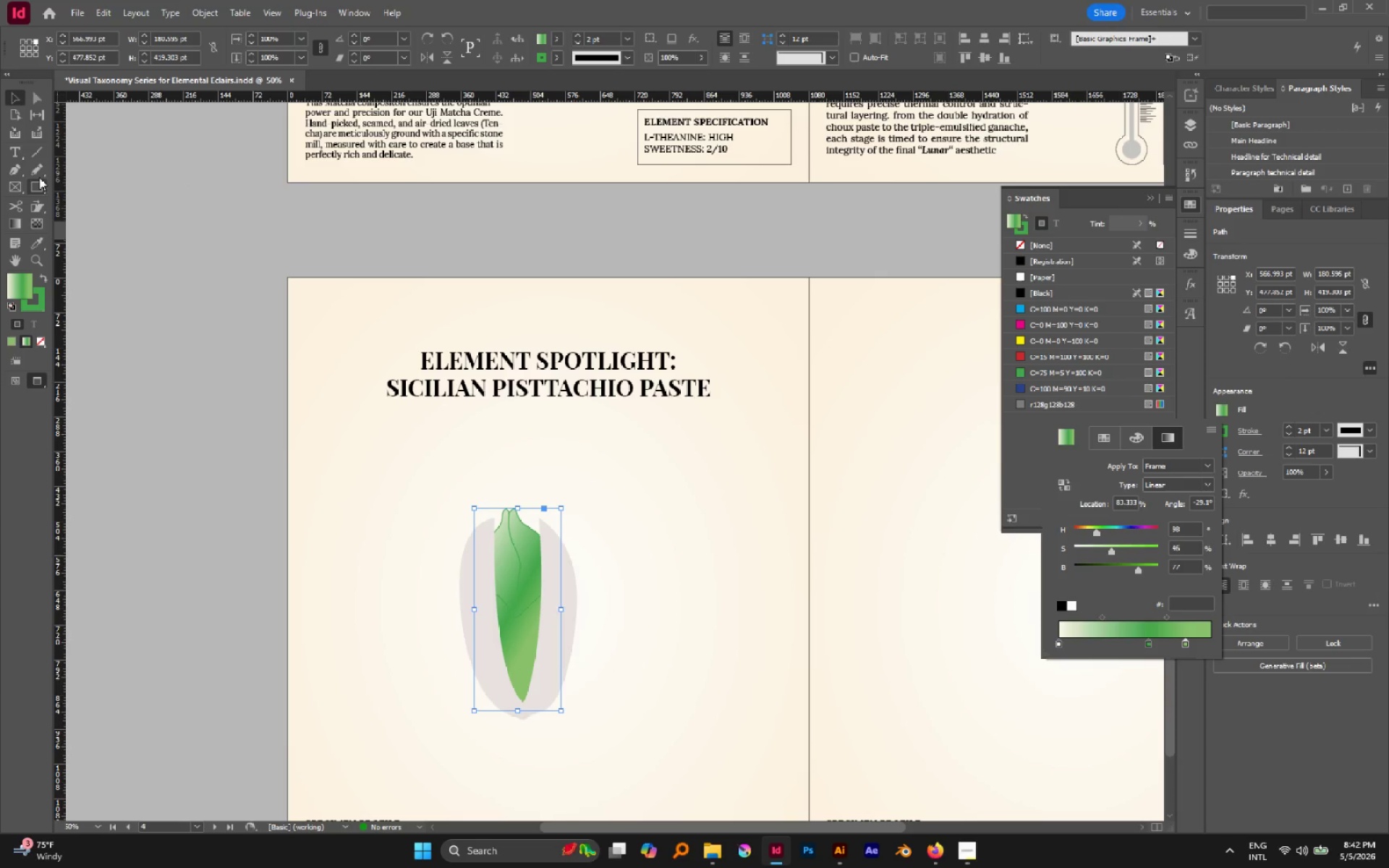 
left_click([16, 223])
 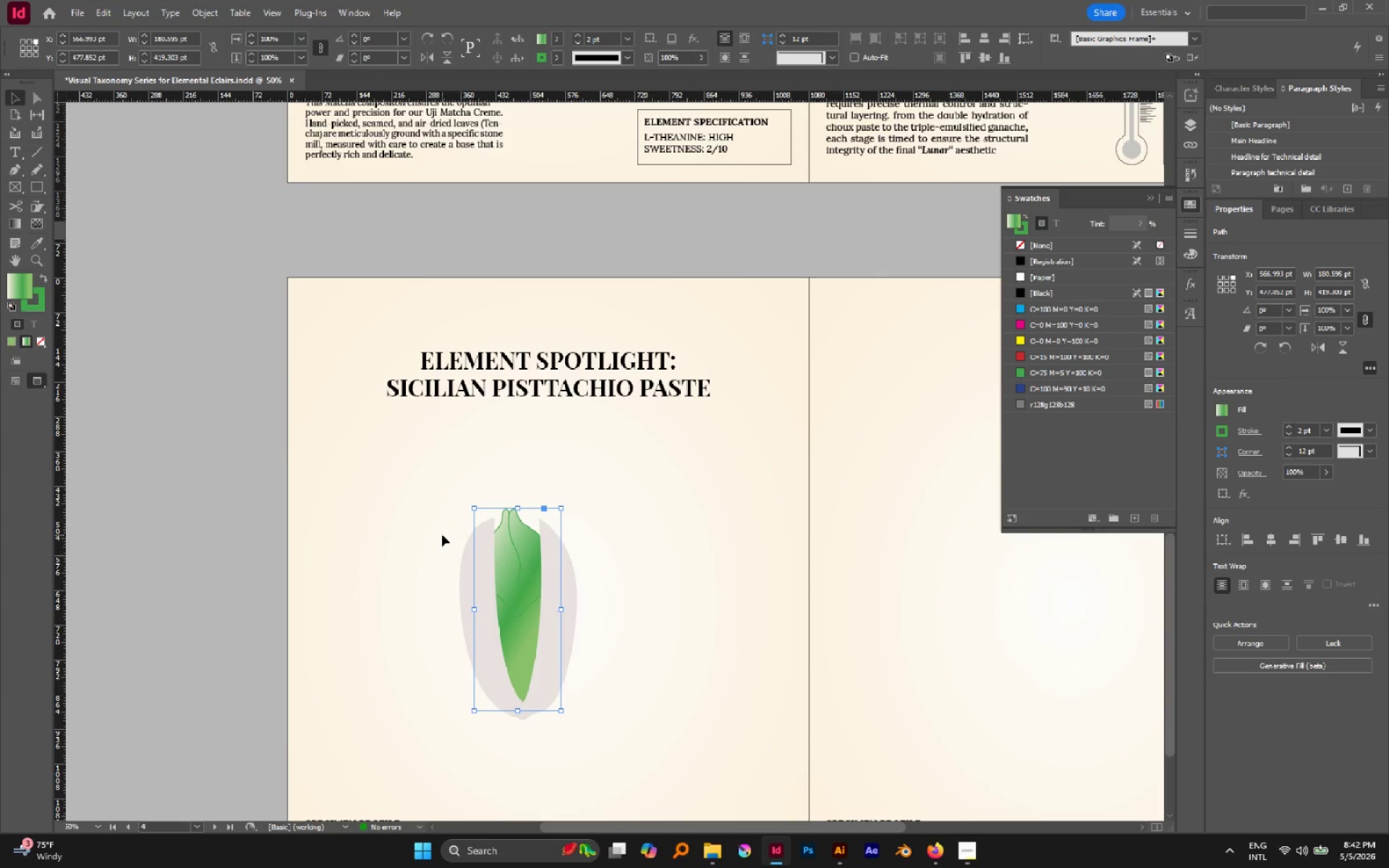 
key(G)
 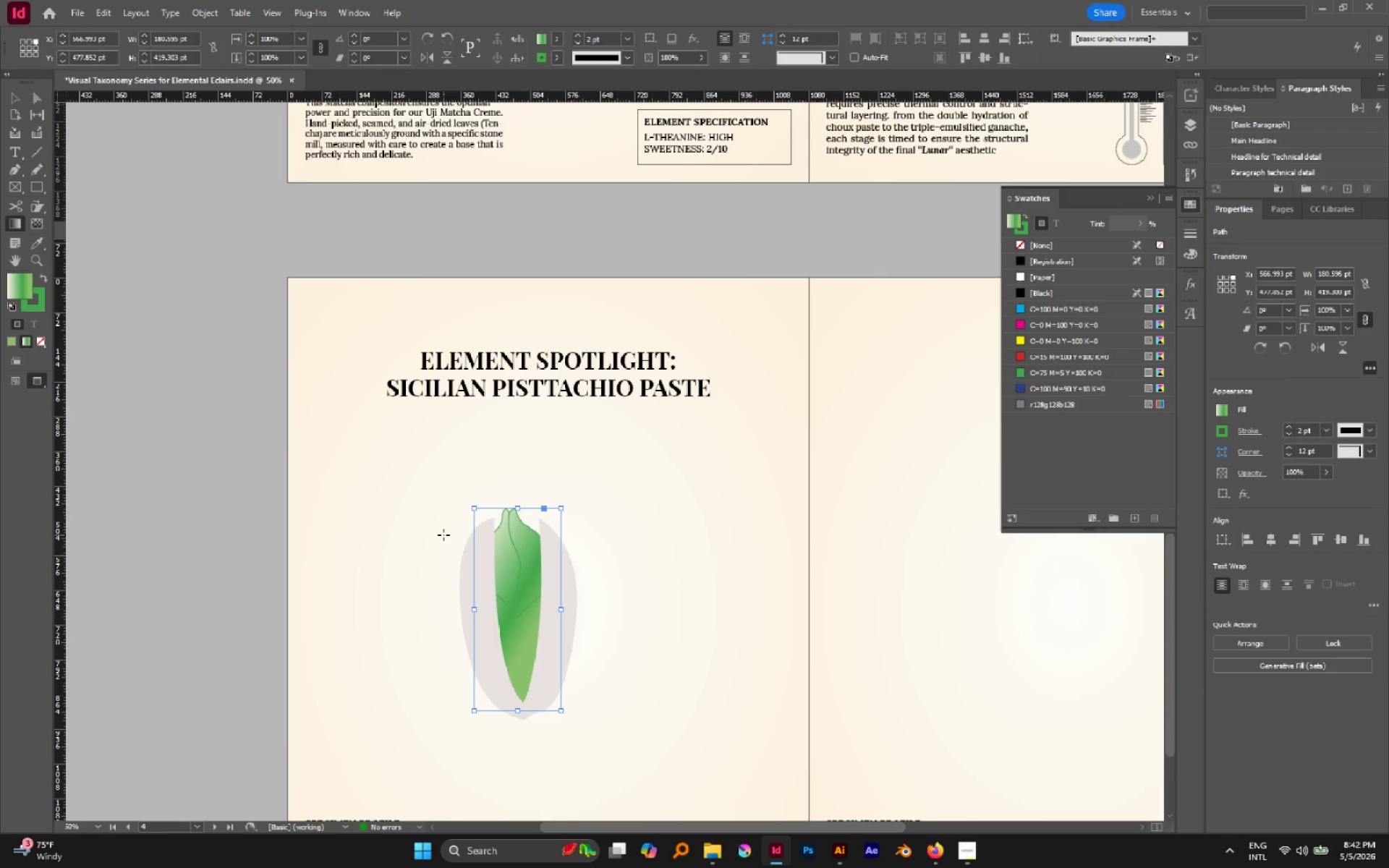 
left_click_drag(start_coordinate=[443, 535], to_coordinate=[532, 635])
 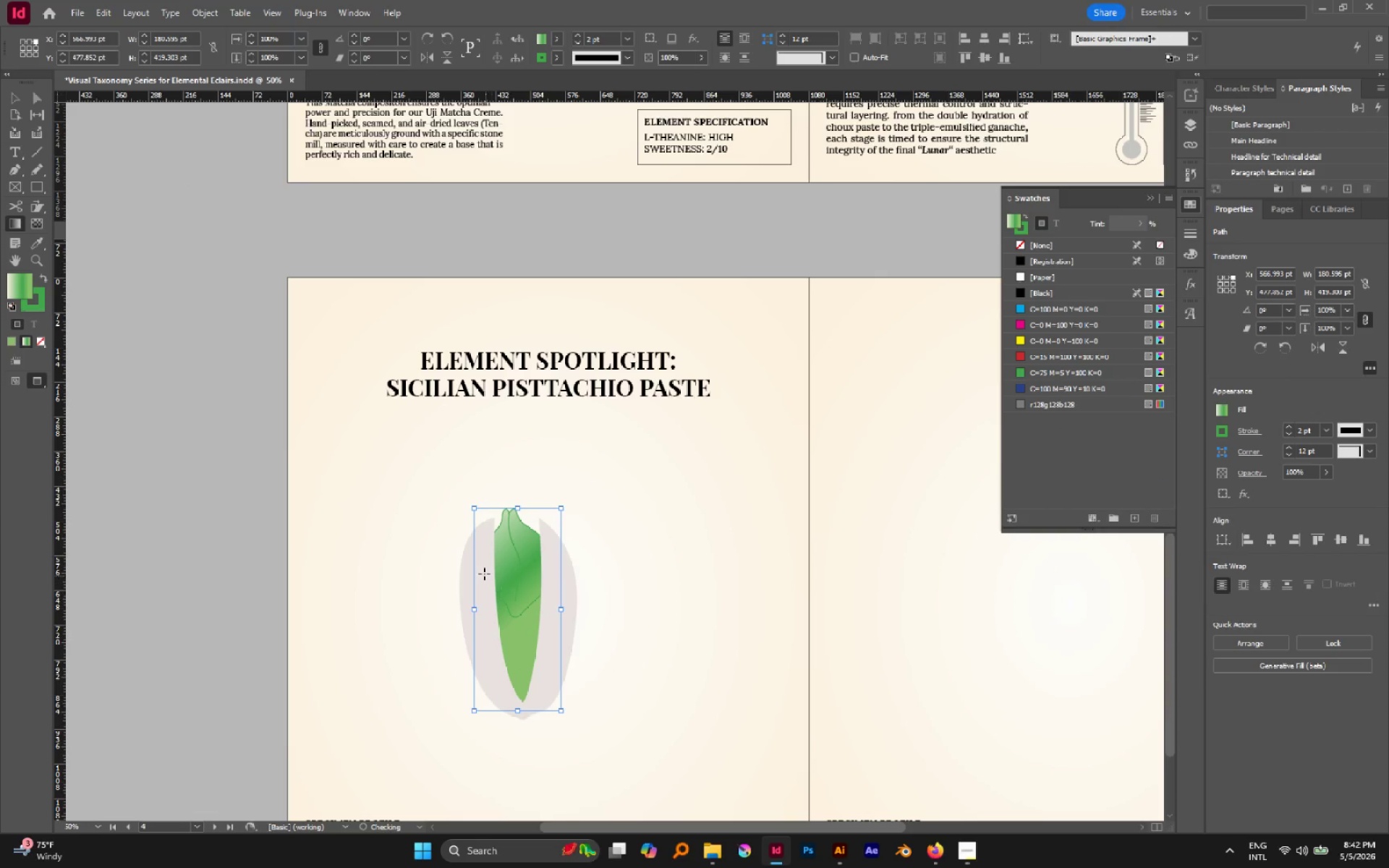 
left_click_drag(start_coordinate=[480, 567], to_coordinate=[532, 641])
 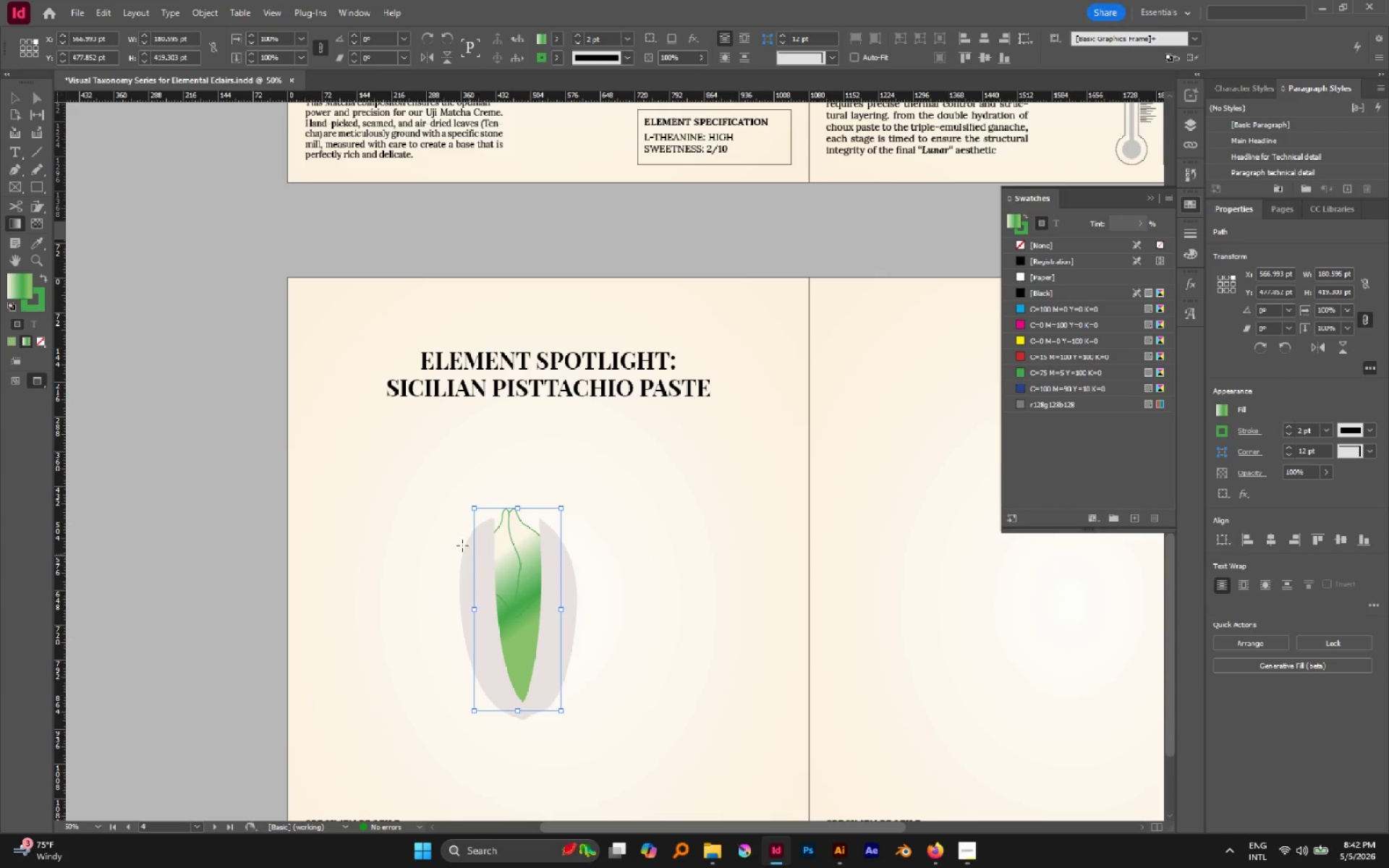 
left_click_drag(start_coordinate=[447, 532], to_coordinate=[495, 592])
 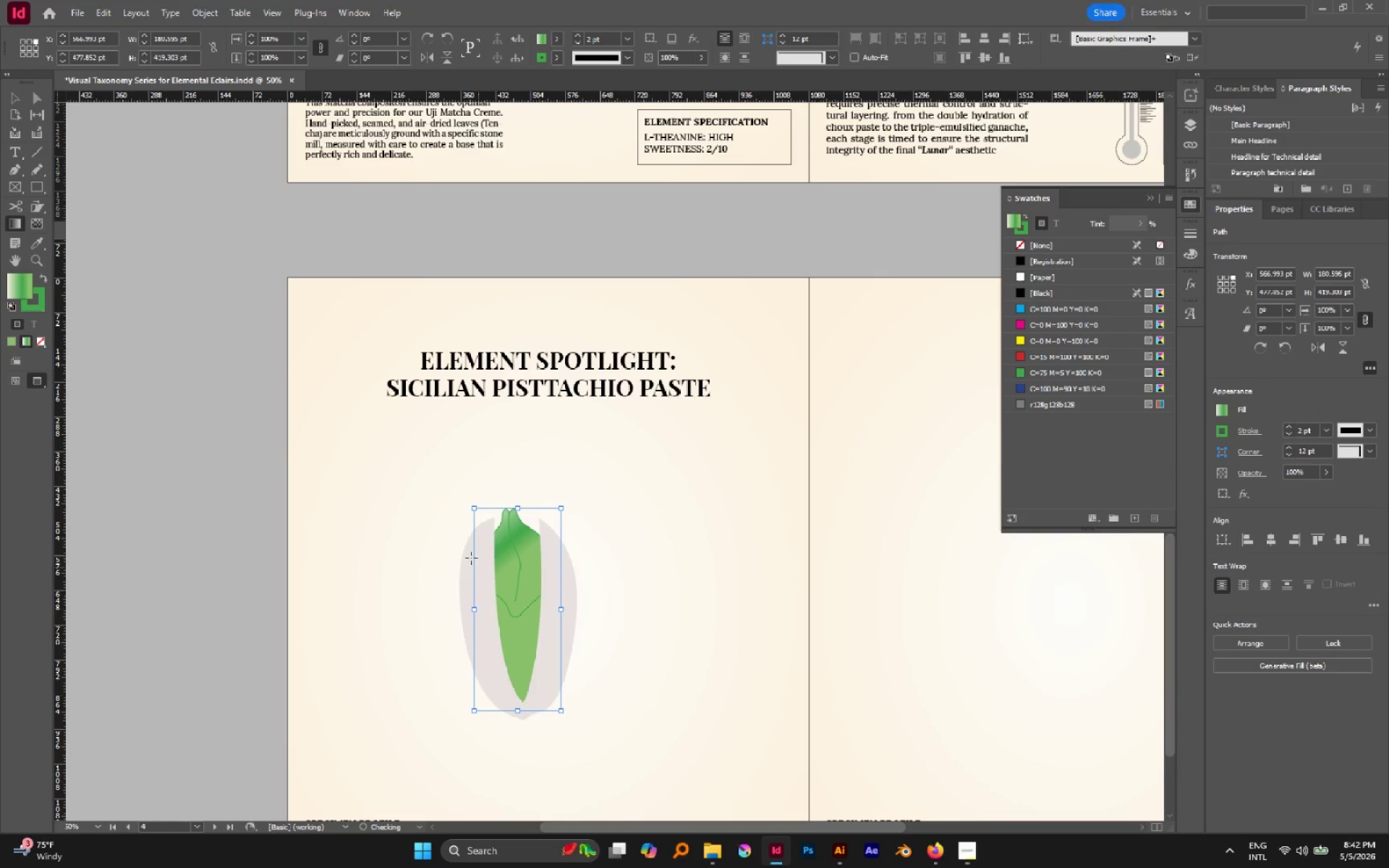 
left_click_drag(start_coordinate=[450, 534], to_coordinate=[538, 651])
 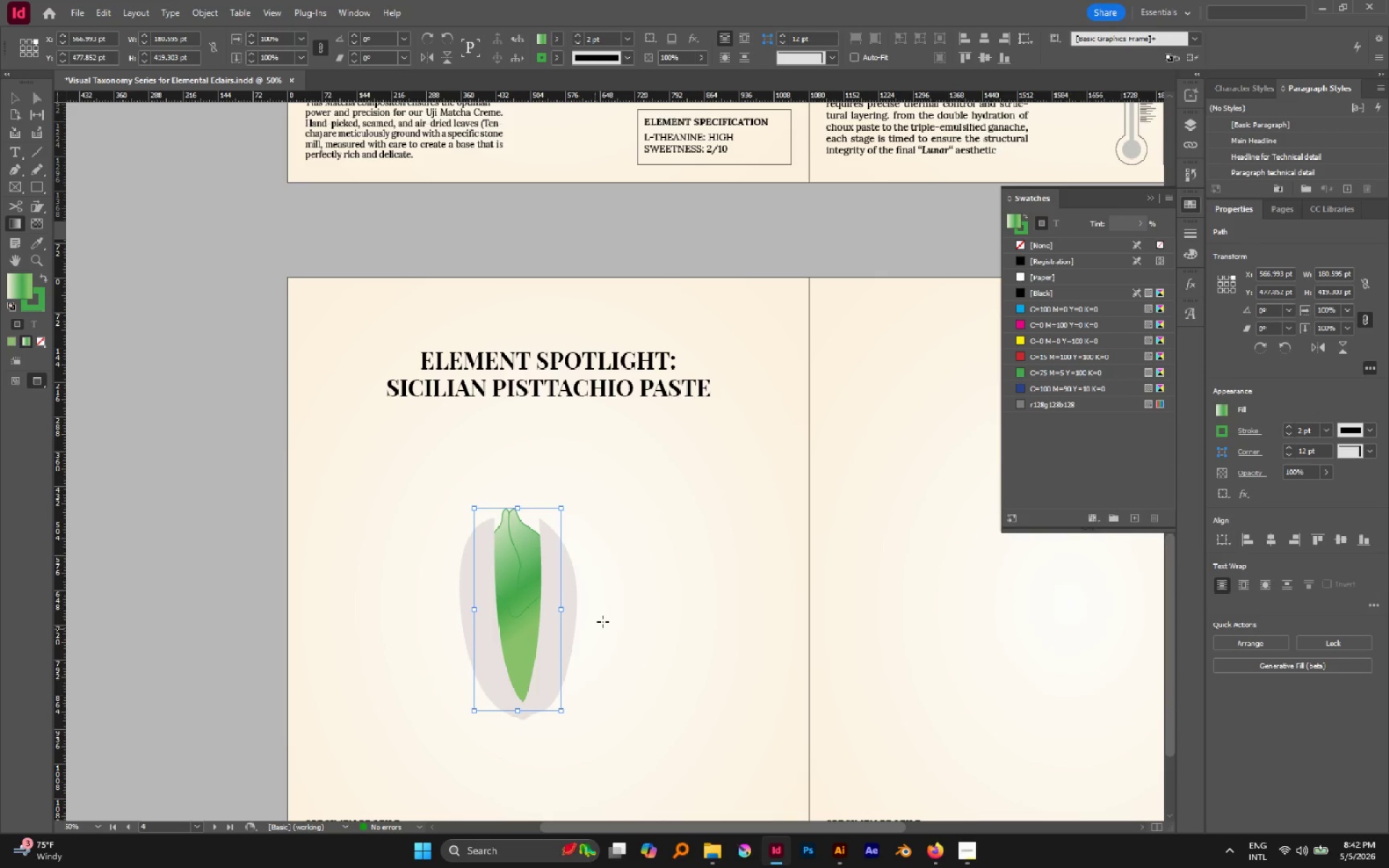 
key(A)
 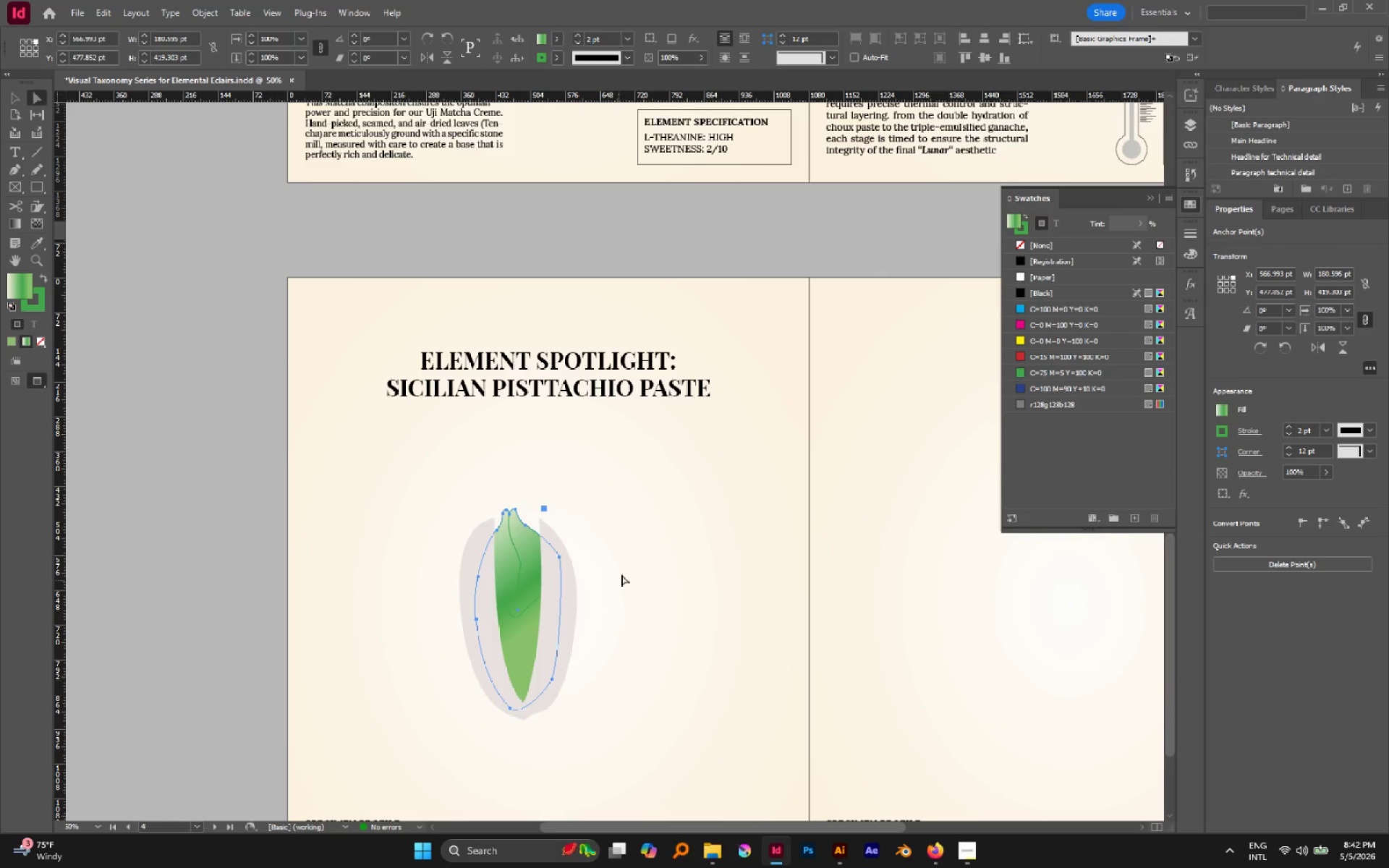 
left_click([621, 574])
 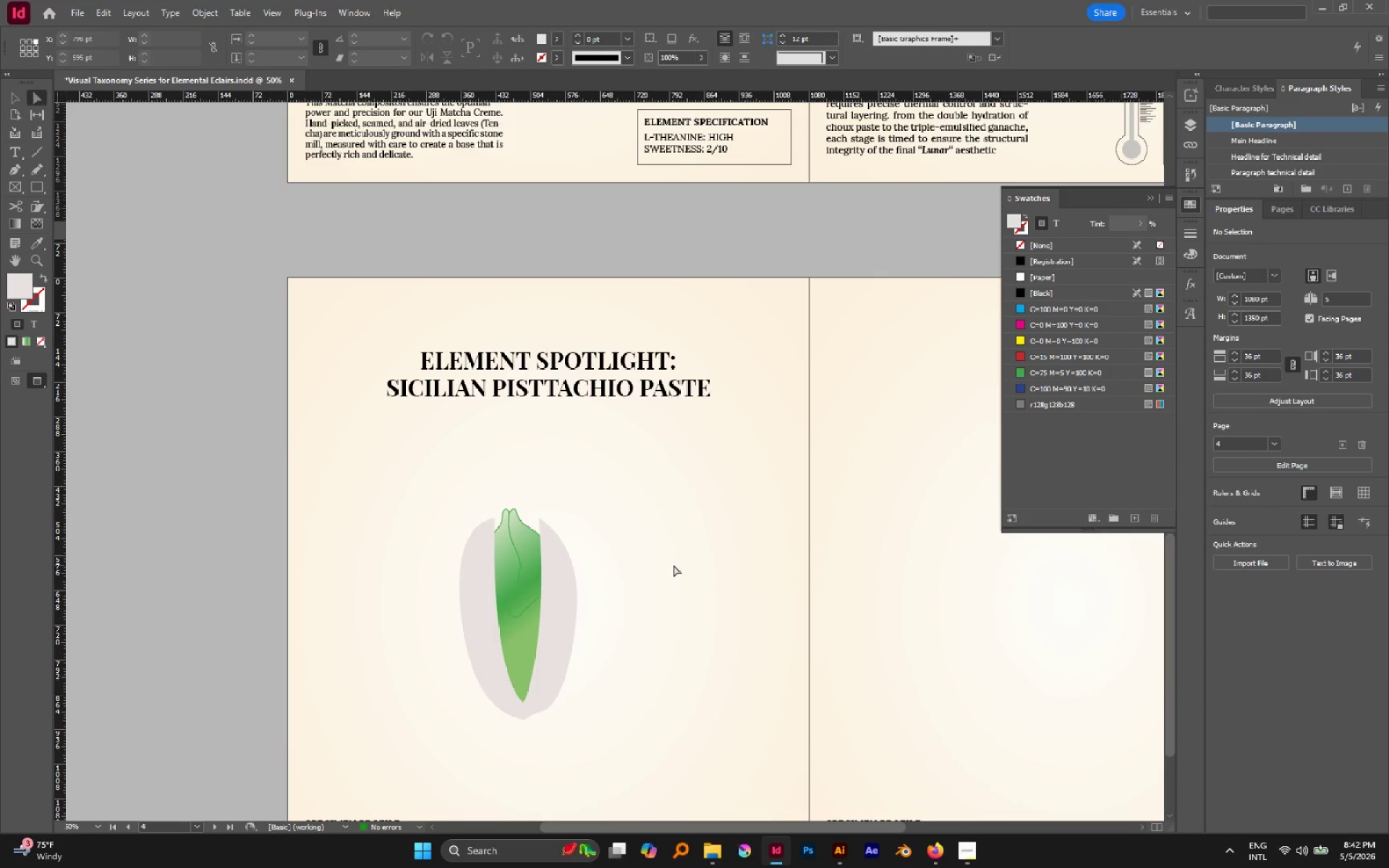 
hold_key(key=AltLeft, duration=0.42)
scroll: coordinate [655, 550], scroll_direction: down, amount: 1.0
 